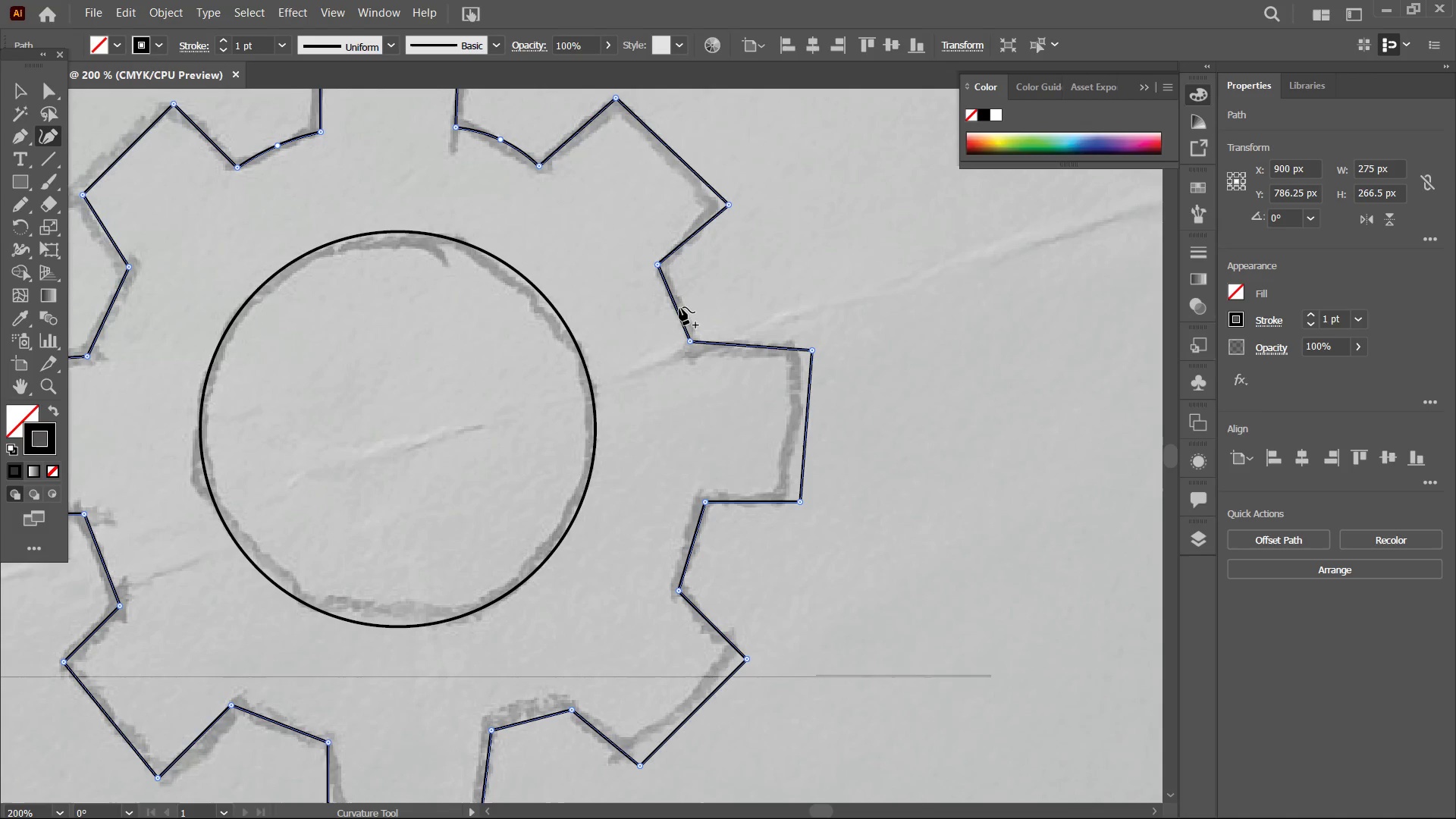 
left_click_drag(start_coordinate=[727, 337], to_coordinate=[555, 209])
 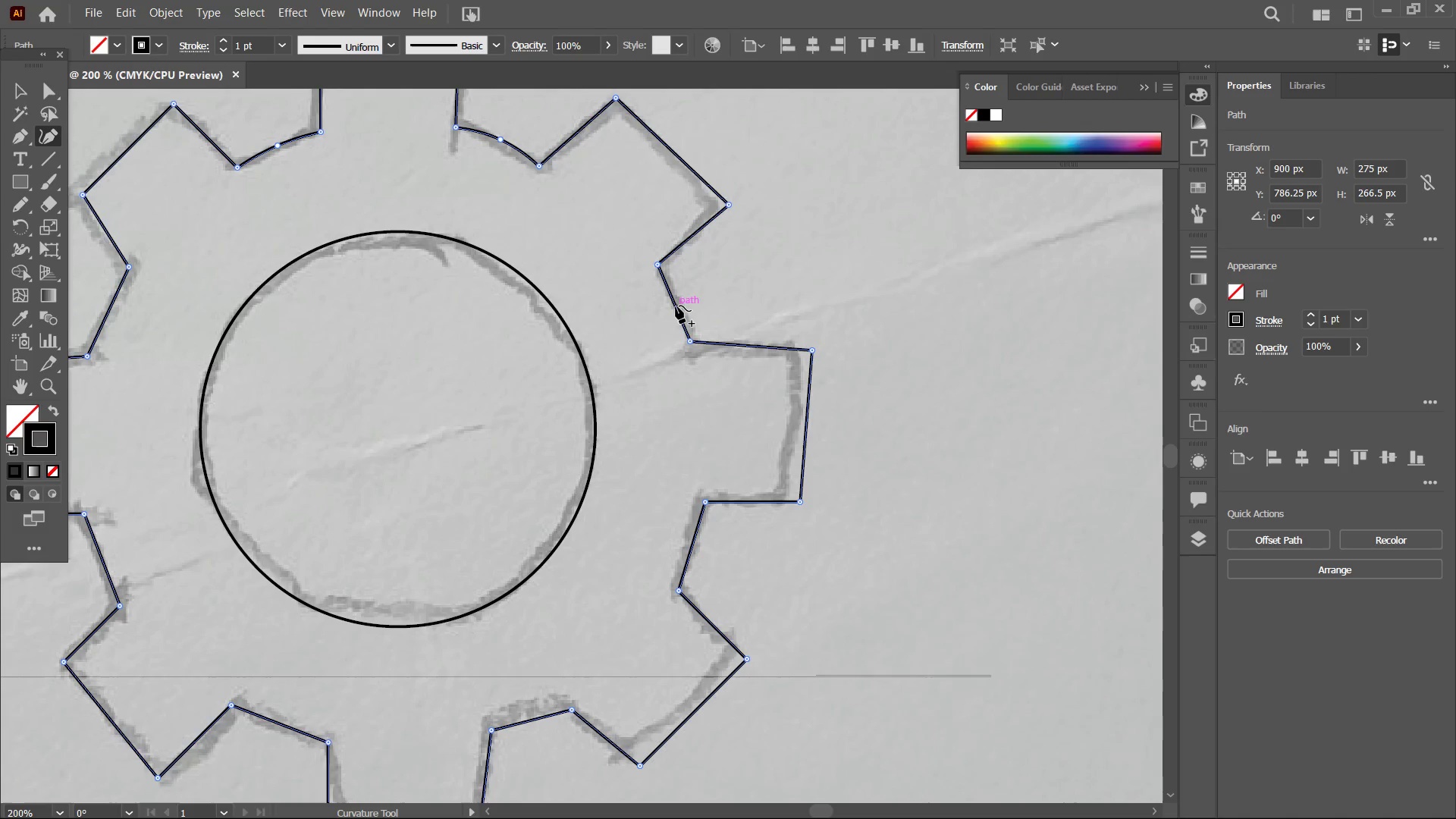 
left_click_drag(start_coordinate=[676, 306], to_coordinate=[680, 306])
 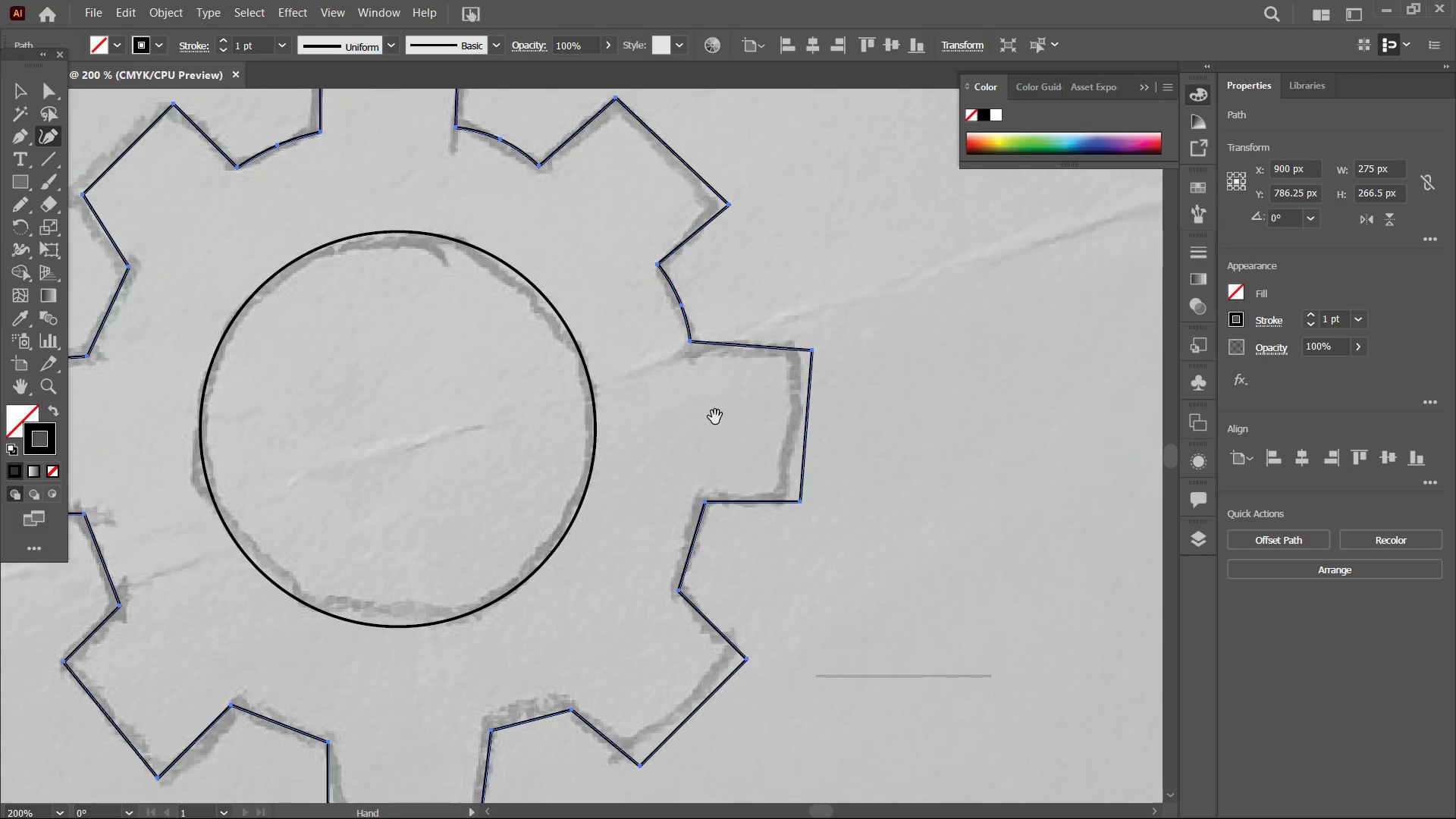 
hold_key(key=Space, duration=0.62)
 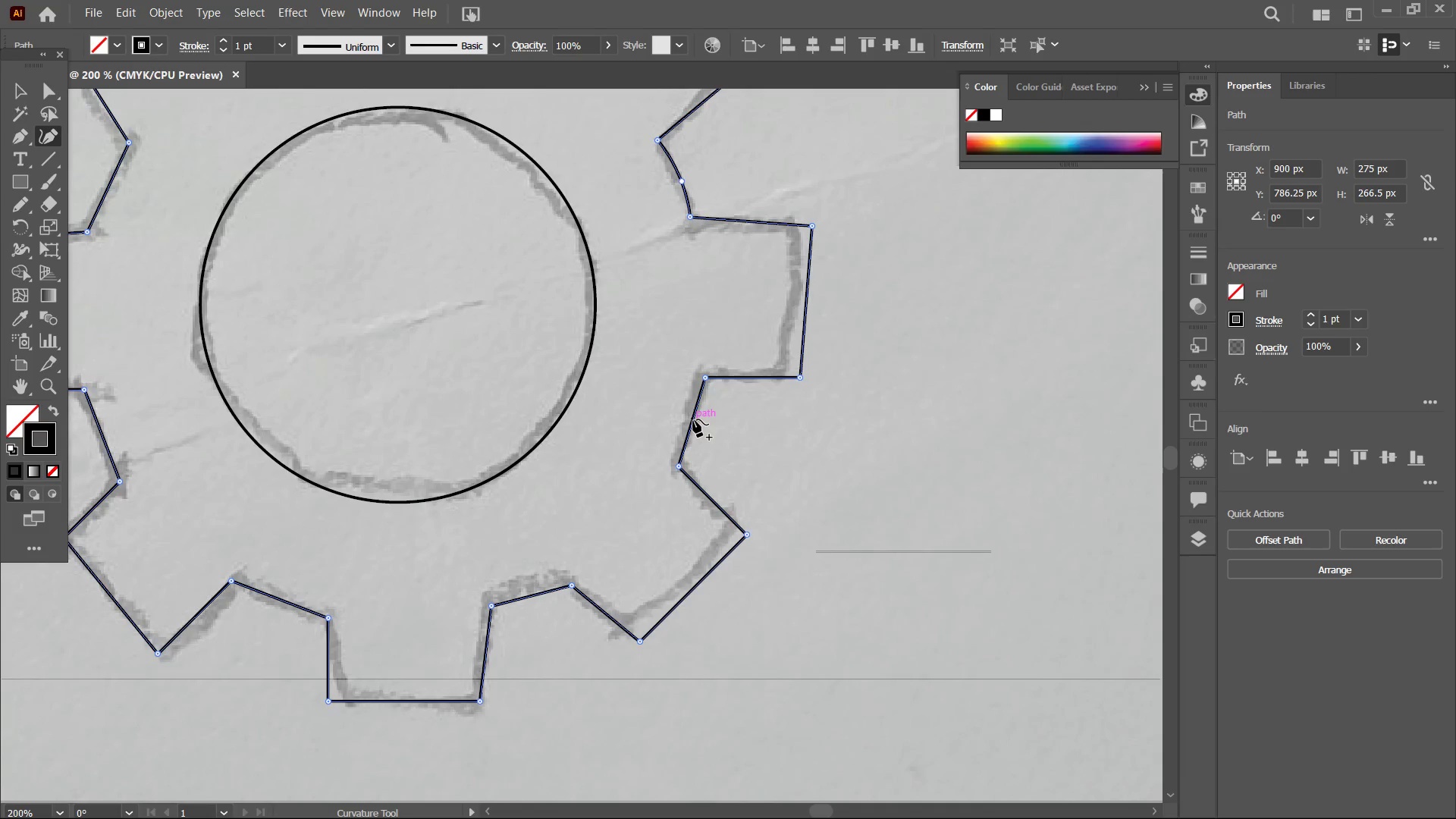 
left_click_drag(start_coordinate=[715, 419], to_coordinate=[715, 293])
 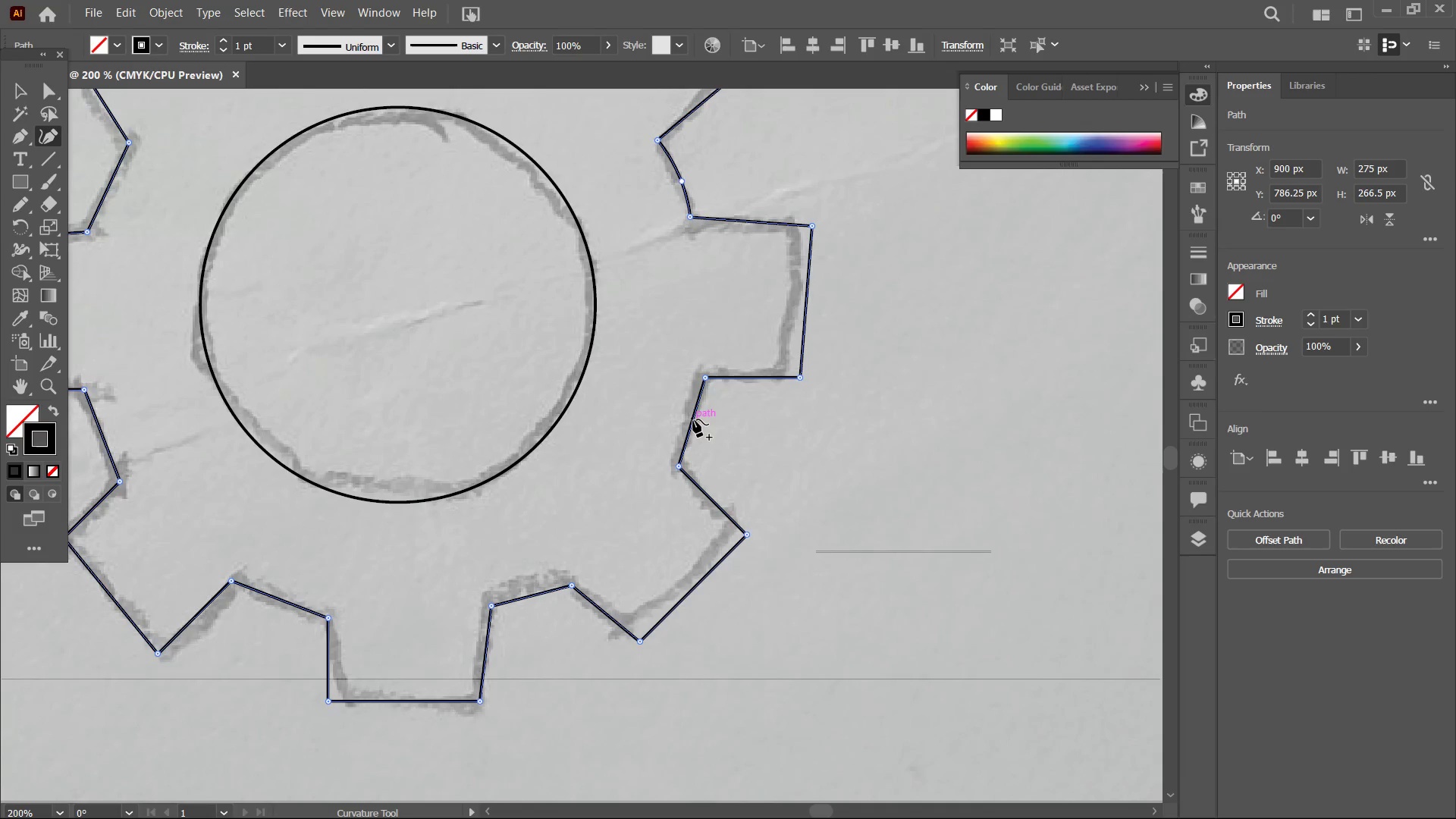 
left_click_drag(start_coordinate=[693, 419], to_coordinate=[698, 422])
 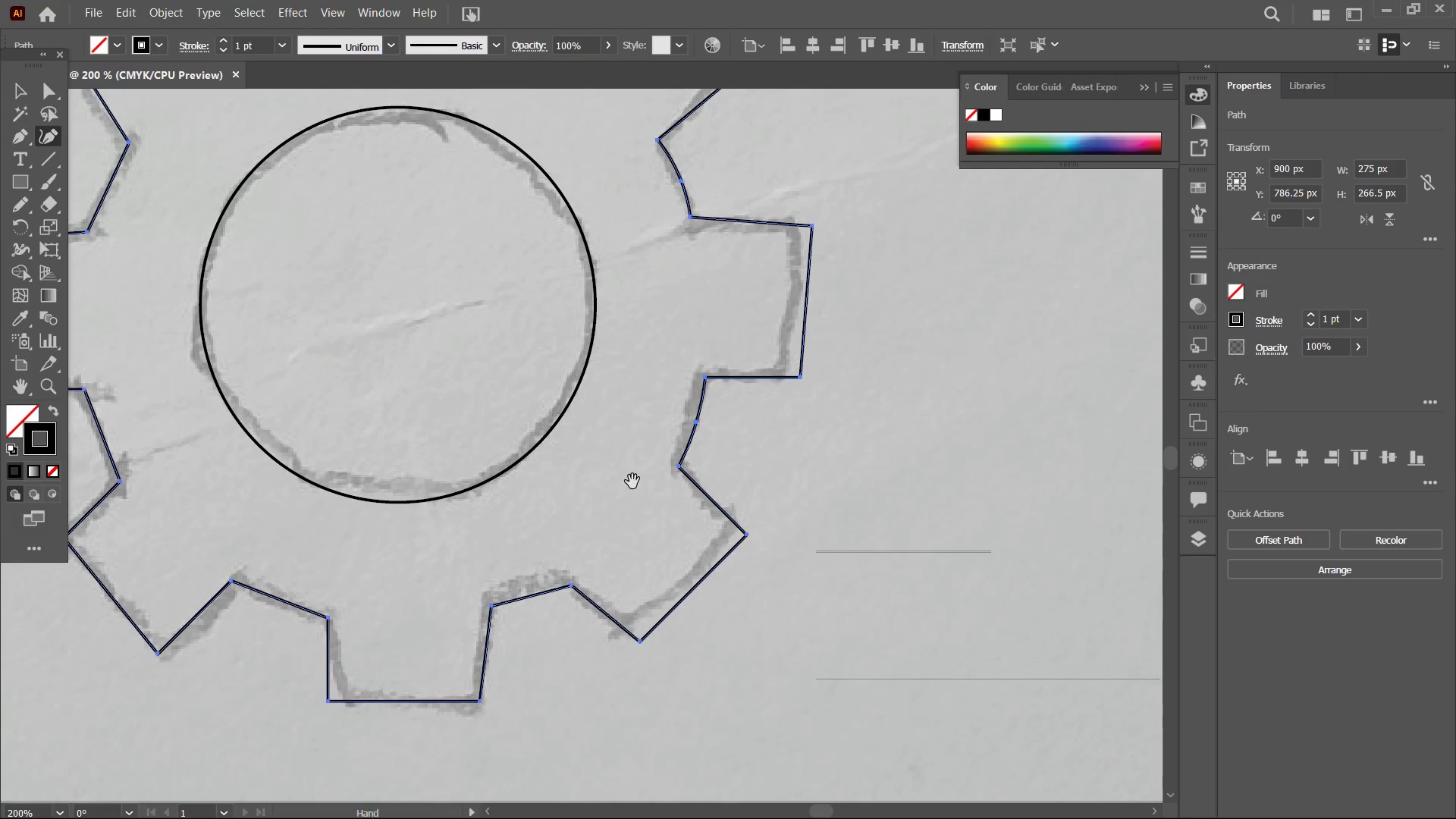 
hold_key(key=Space, duration=0.66)
 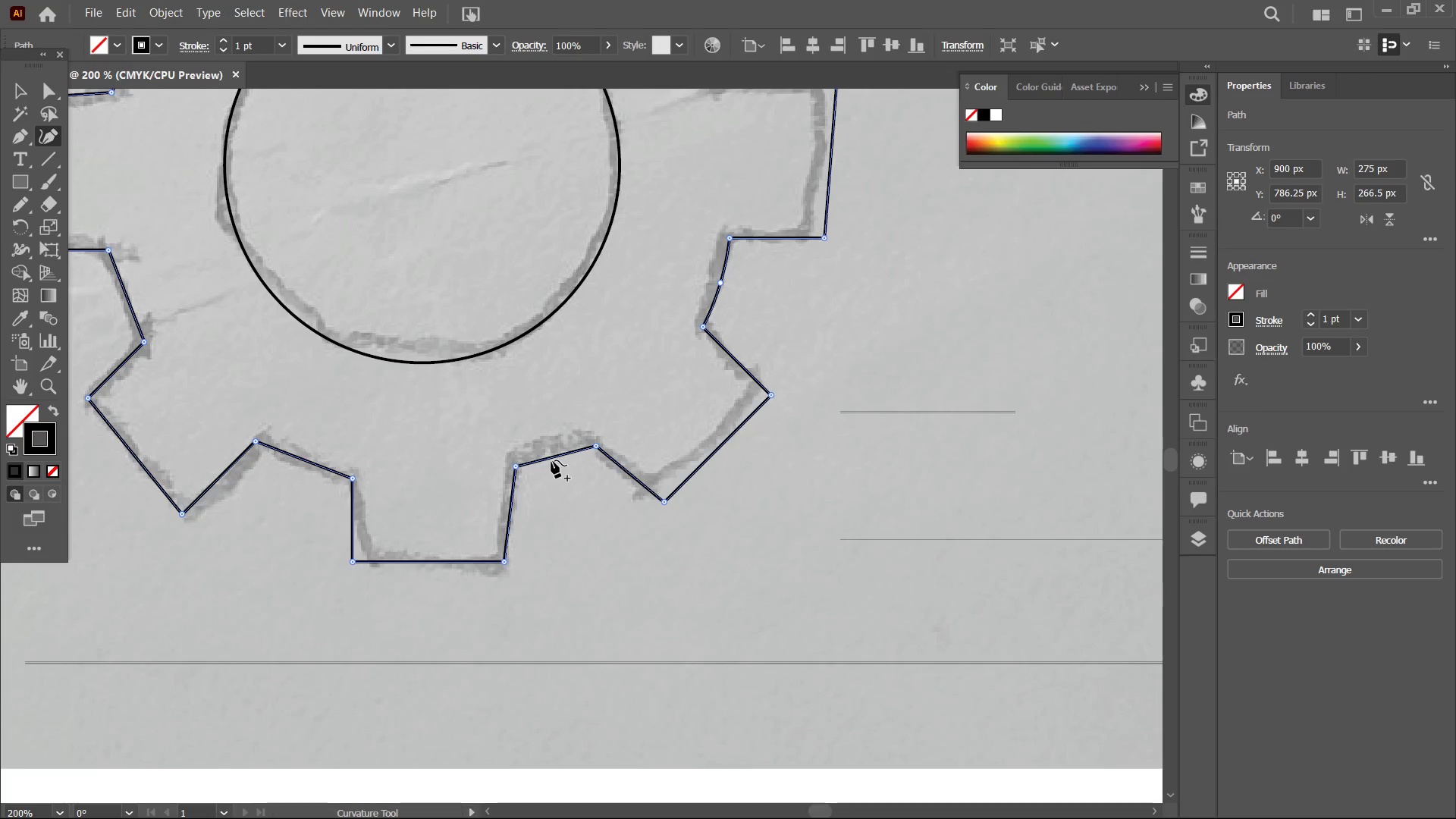 
left_click_drag(start_coordinate=[609, 500], to_coordinate=[633, 359])
 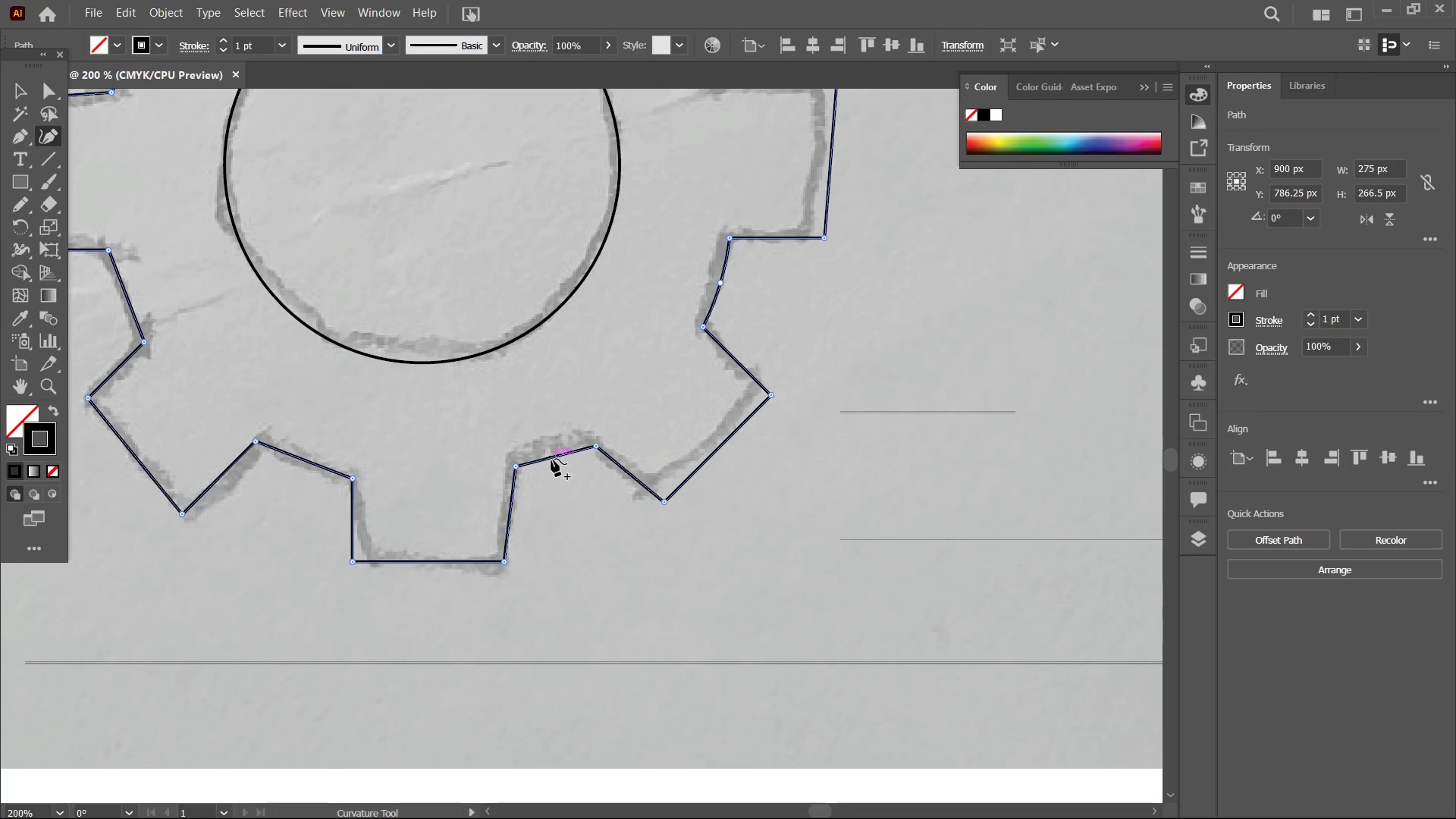 
left_click_drag(start_coordinate=[551, 458], to_coordinate=[552, 463])
 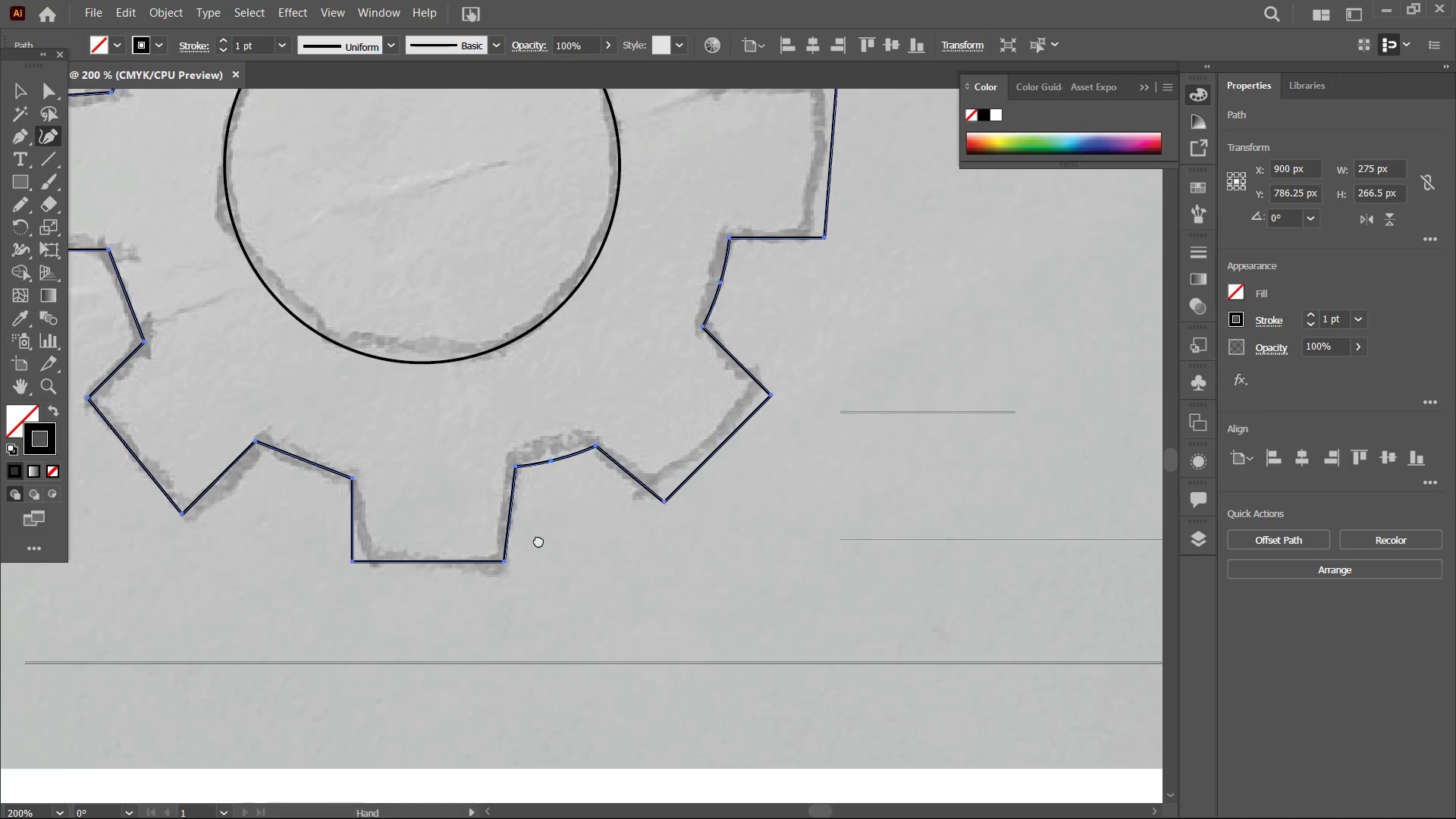 
hold_key(key=Space, duration=0.67)
 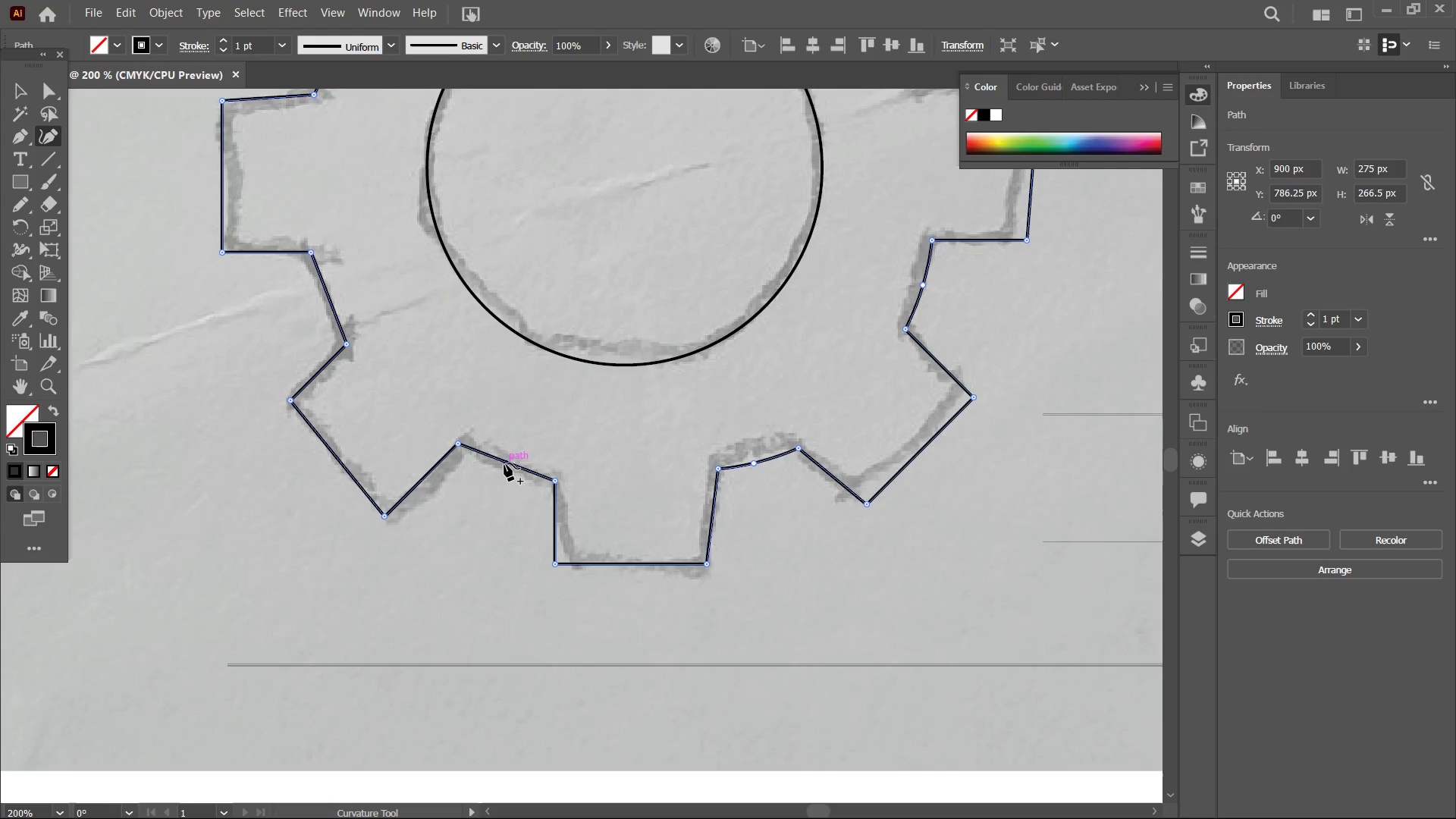 
left_click_drag(start_coordinate=[538, 540], to_coordinate=[742, 542])
 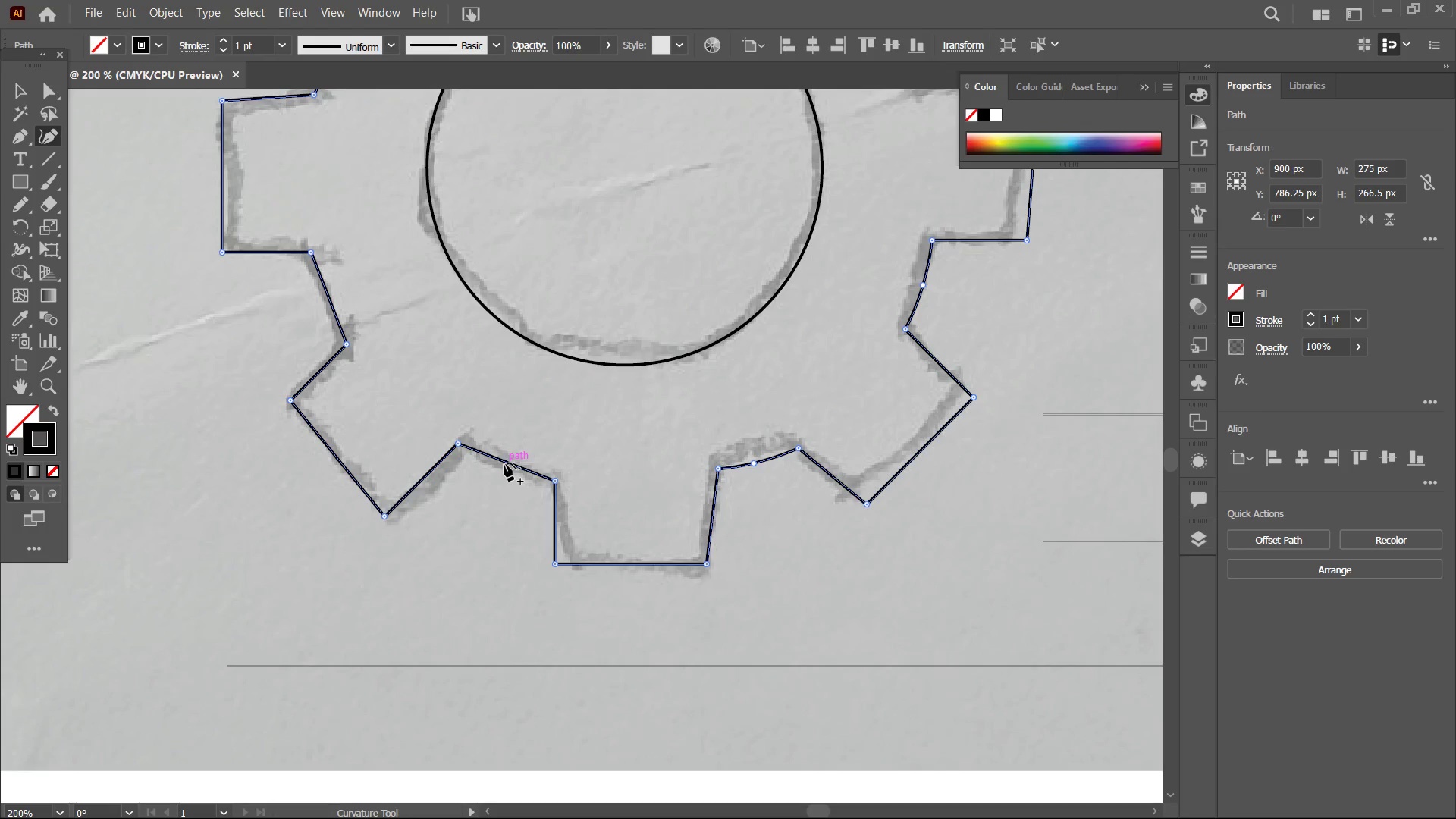 
left_click_drag(start_coordinate=[504, 463], to_coordinate=[502, 472])
 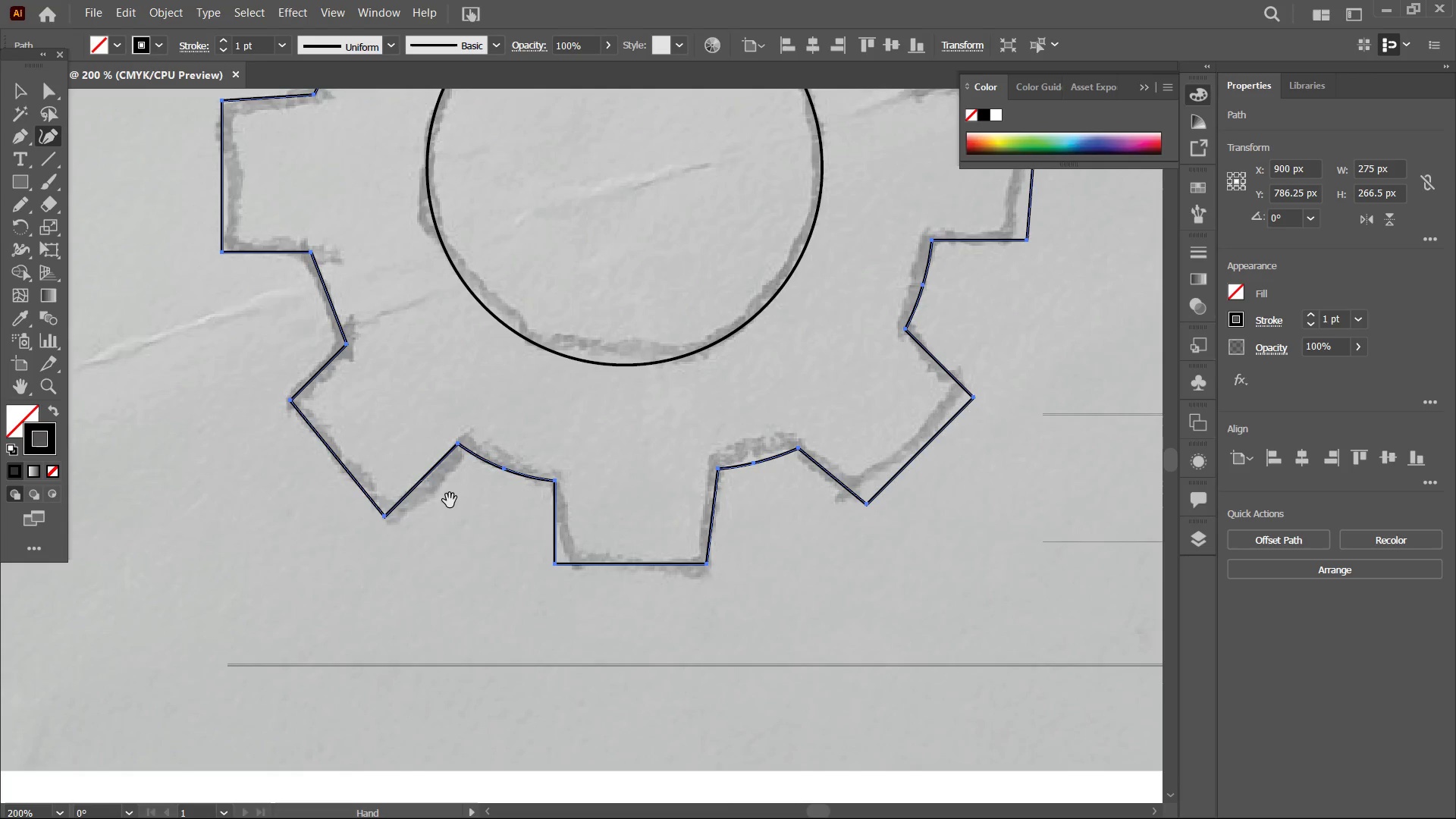 
hold_key(key=Space, duration=1.22)
 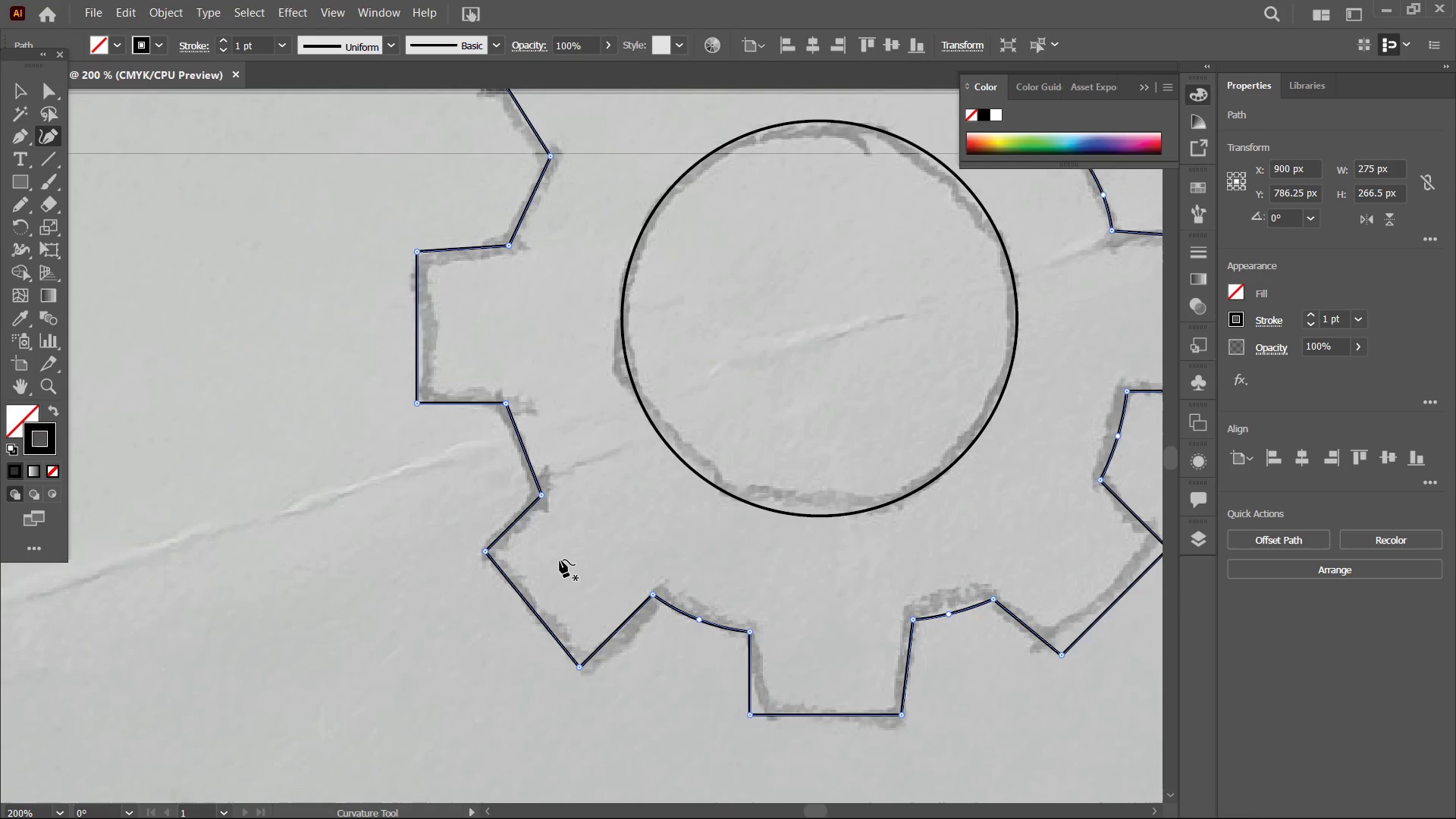 
left_click_drag(start_coordinate=[450, 500], to_coordinate=[620, 588])
 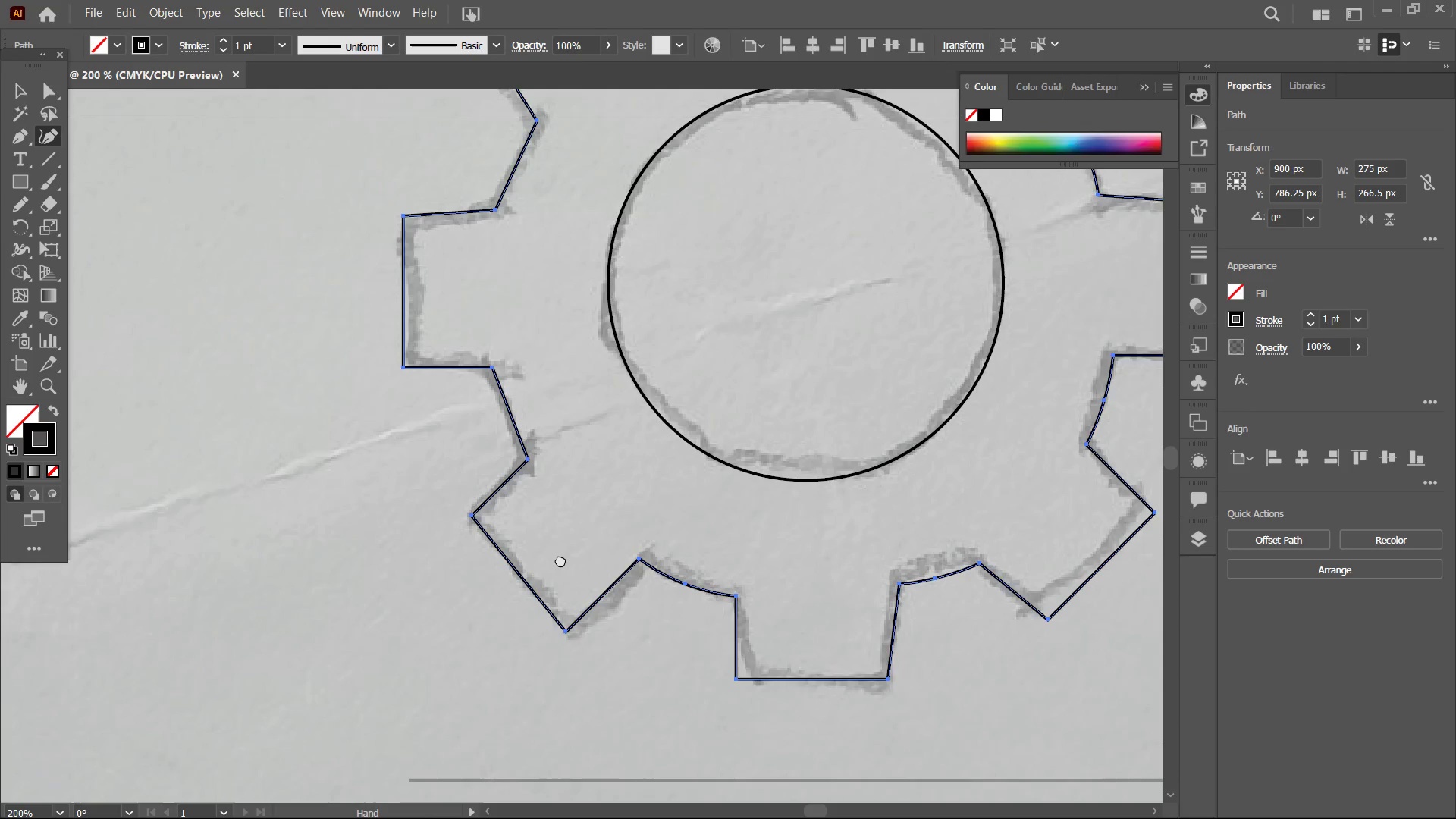 
left_click_drag(start_coordinate=[536, 504], to_coordinate=[563, 569])
 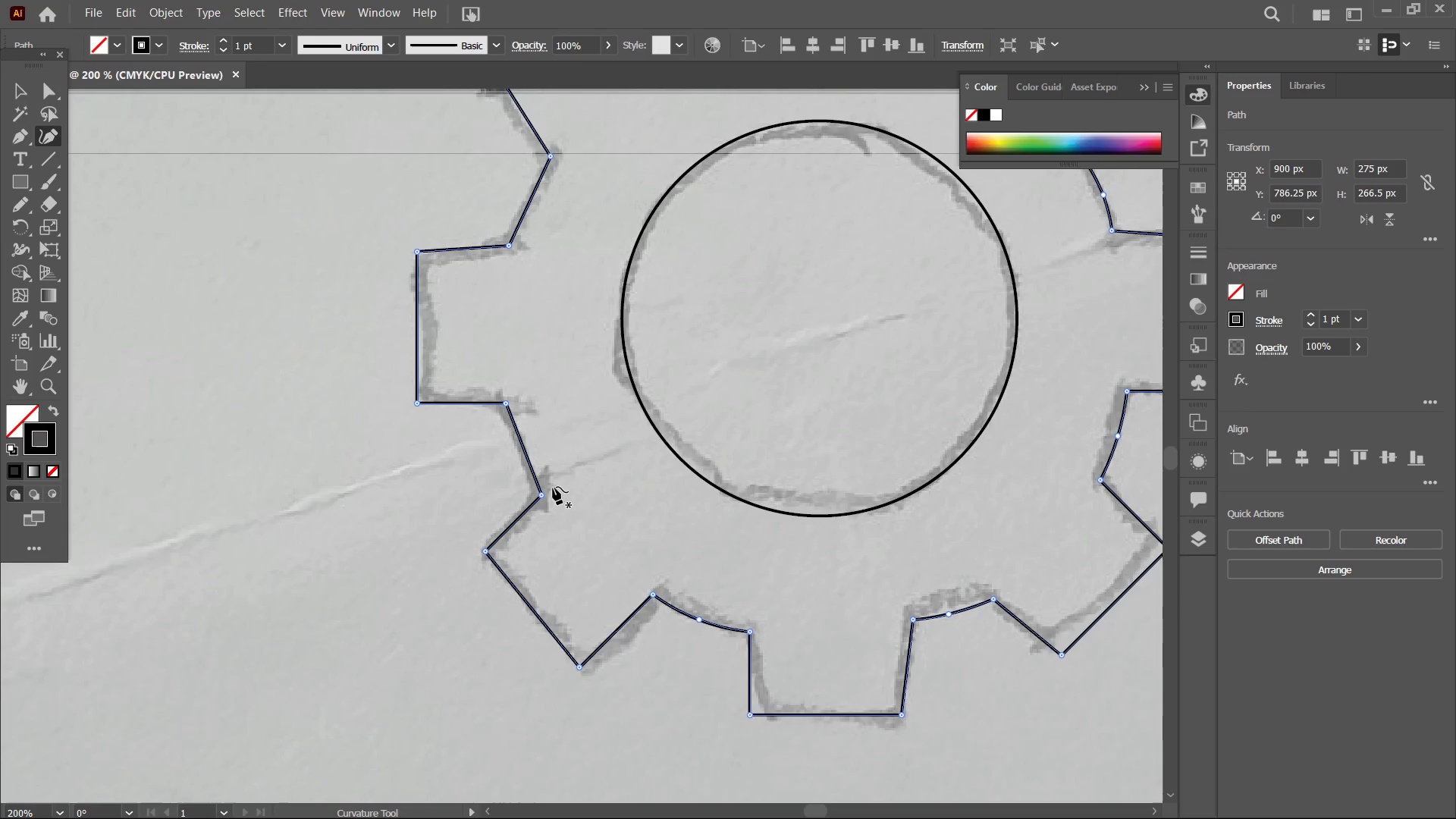 
left_click_drag(start_coordinate=[522, 450], to_coordinate=[515, 452])
 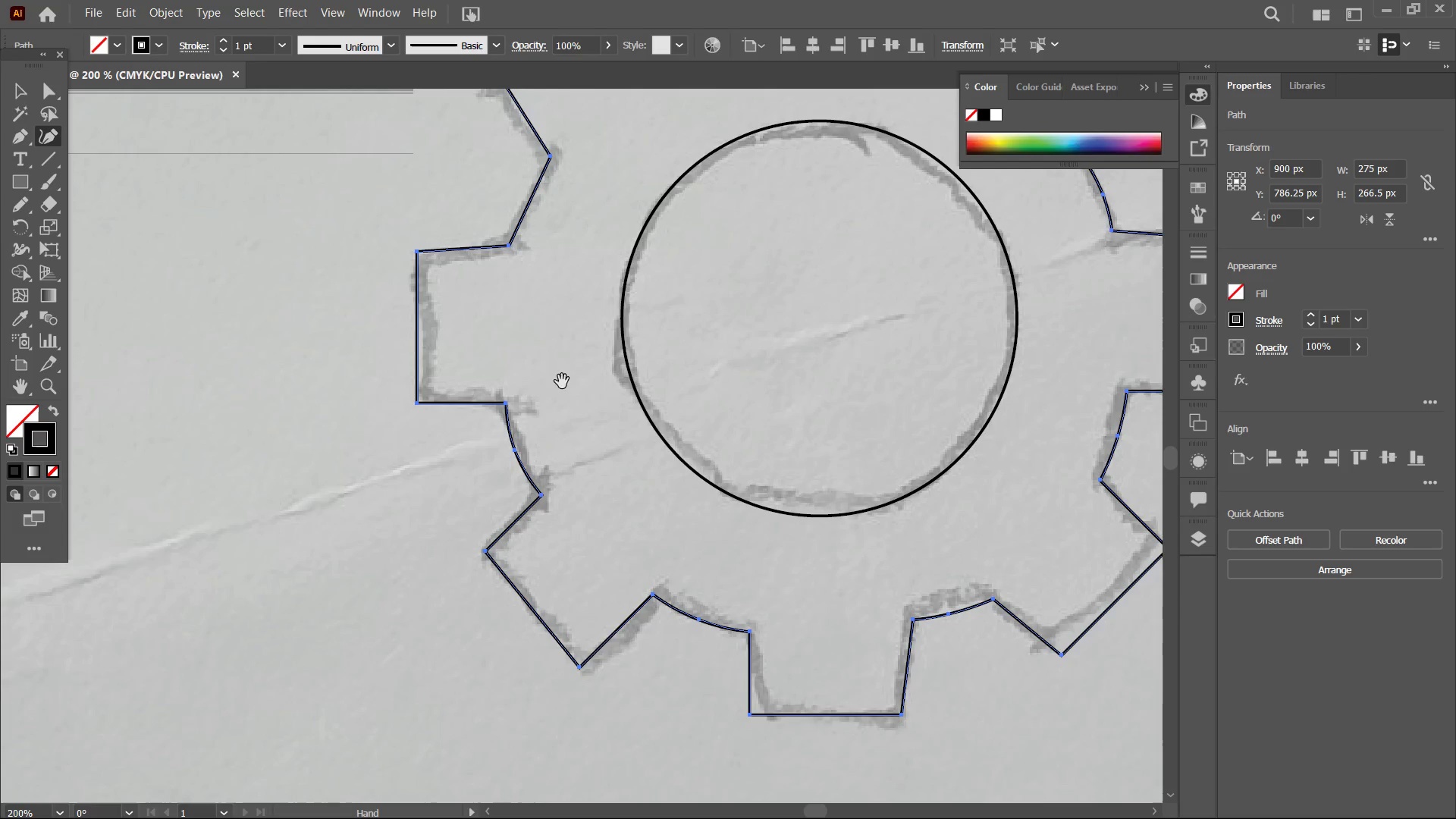 
hold_key(key=Space, duration=0.75)
 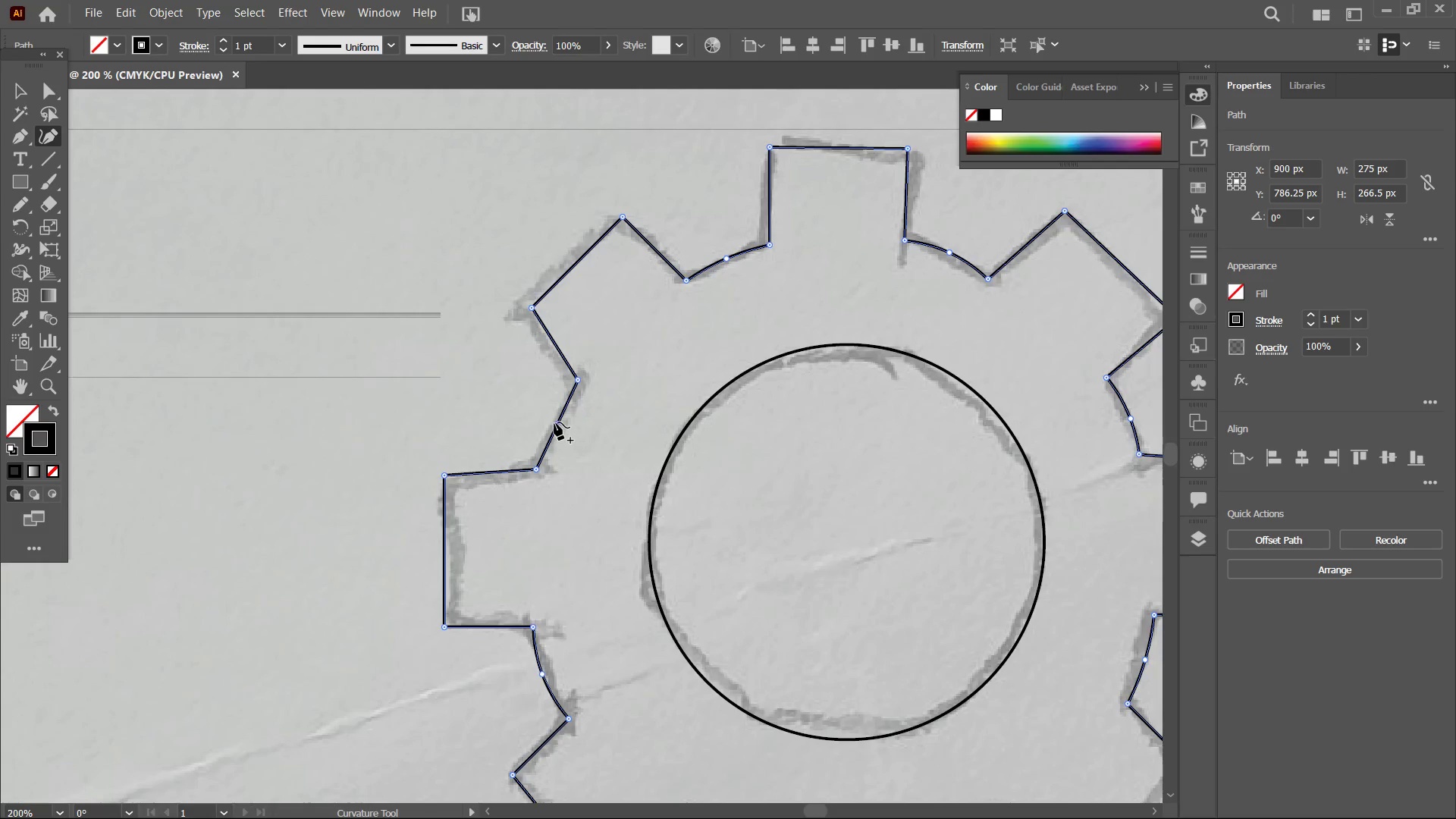 
left_click_drag(start_coordinate=[540, 331], to_coordinate=[568, 555])
 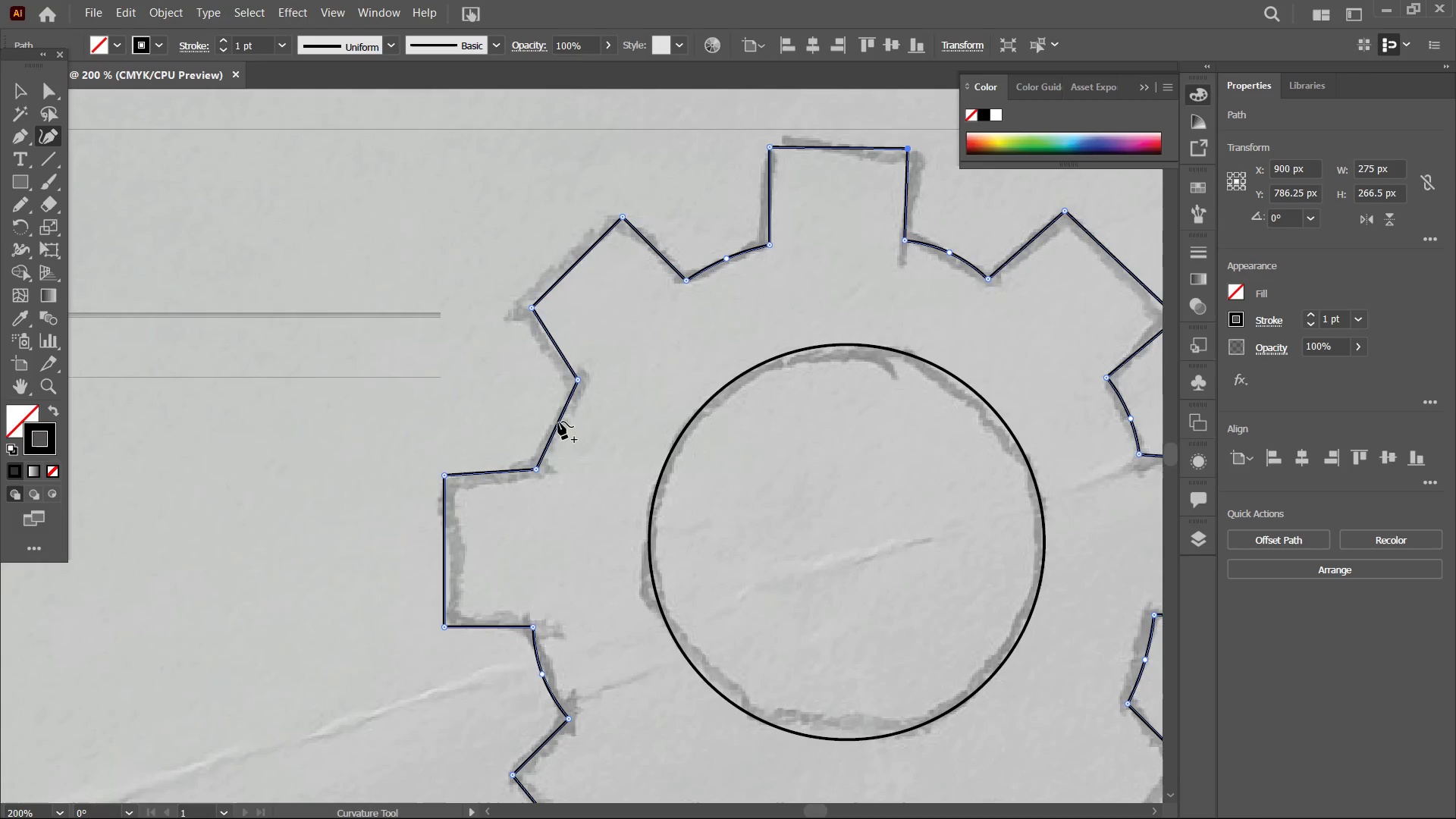 
hold_key(key=Space, duration=2.14)
 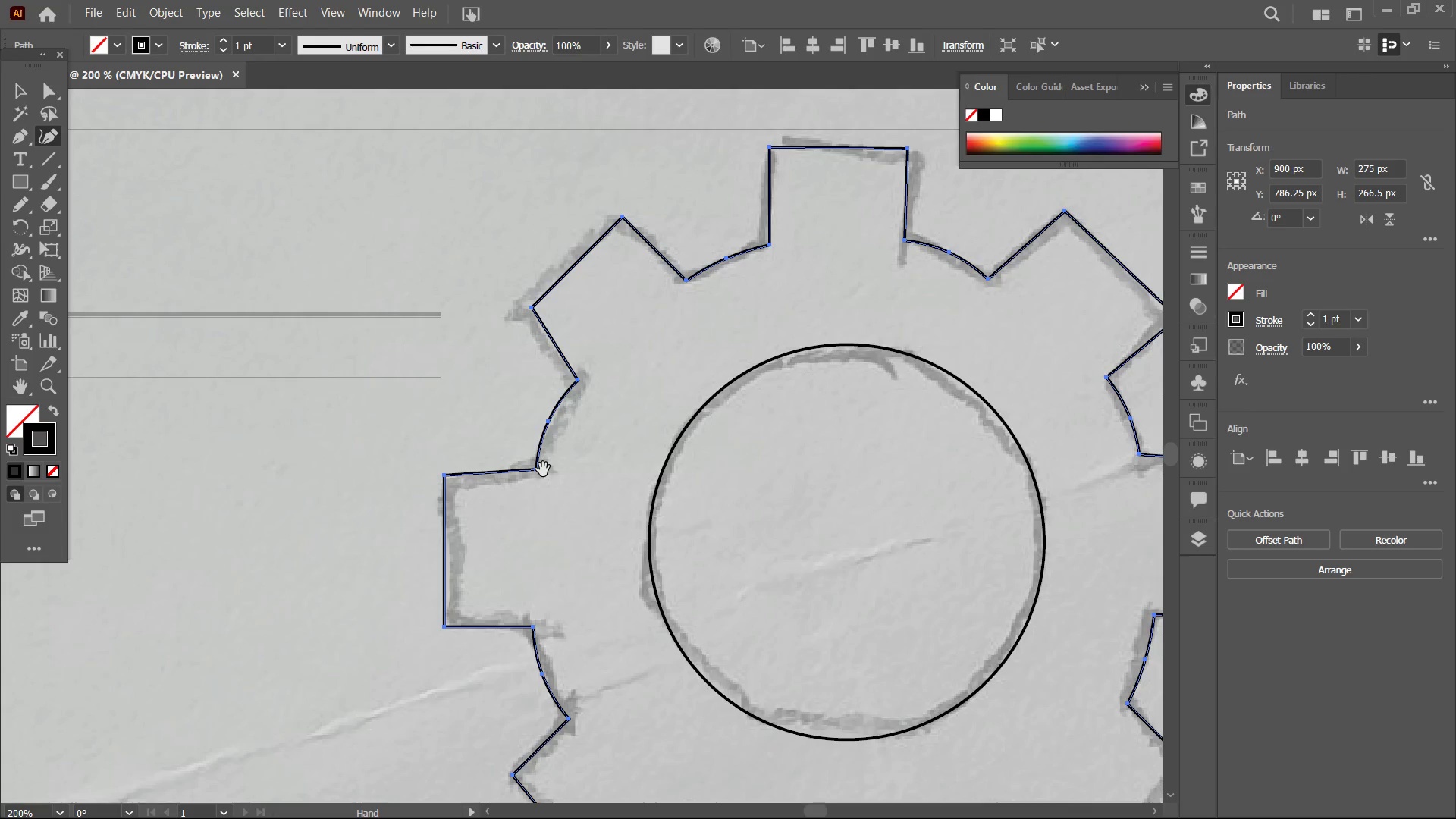 
left_click_drag(start_coordinate=[554, 422], to_coordinate=[545, 421])
 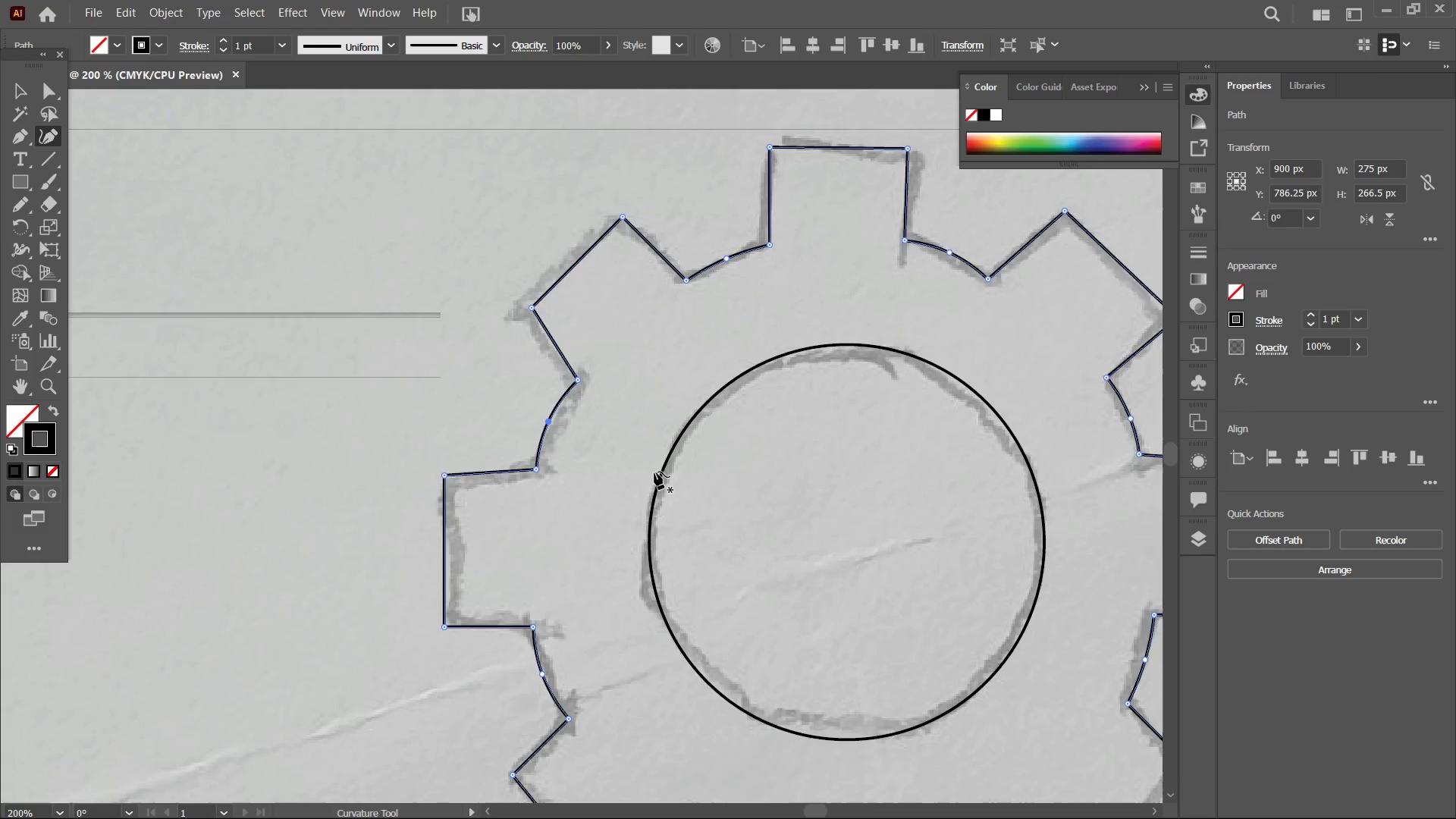 
hold_key(key=Space, duration=1.25)
 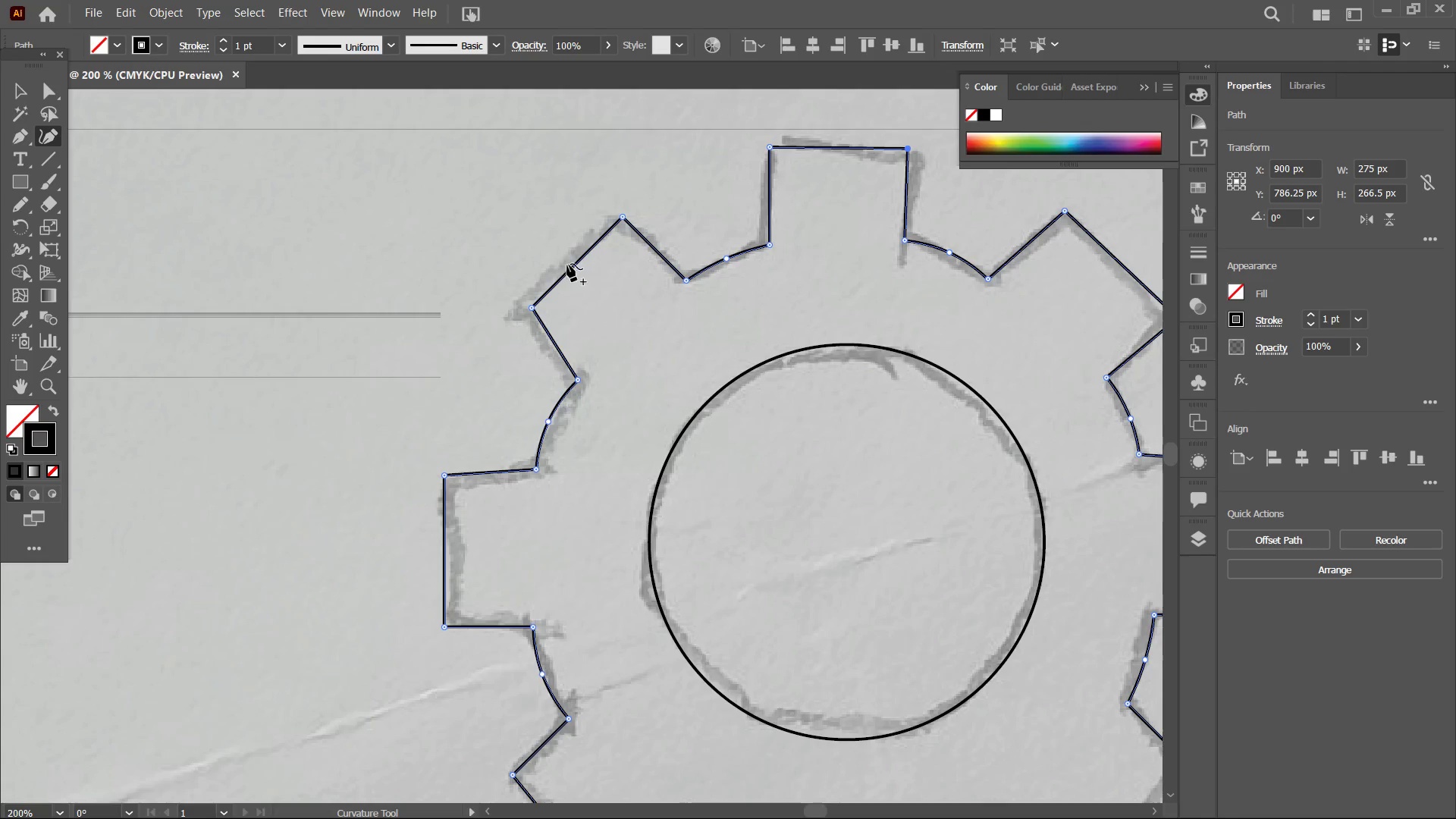 
left_click([543, 469])
 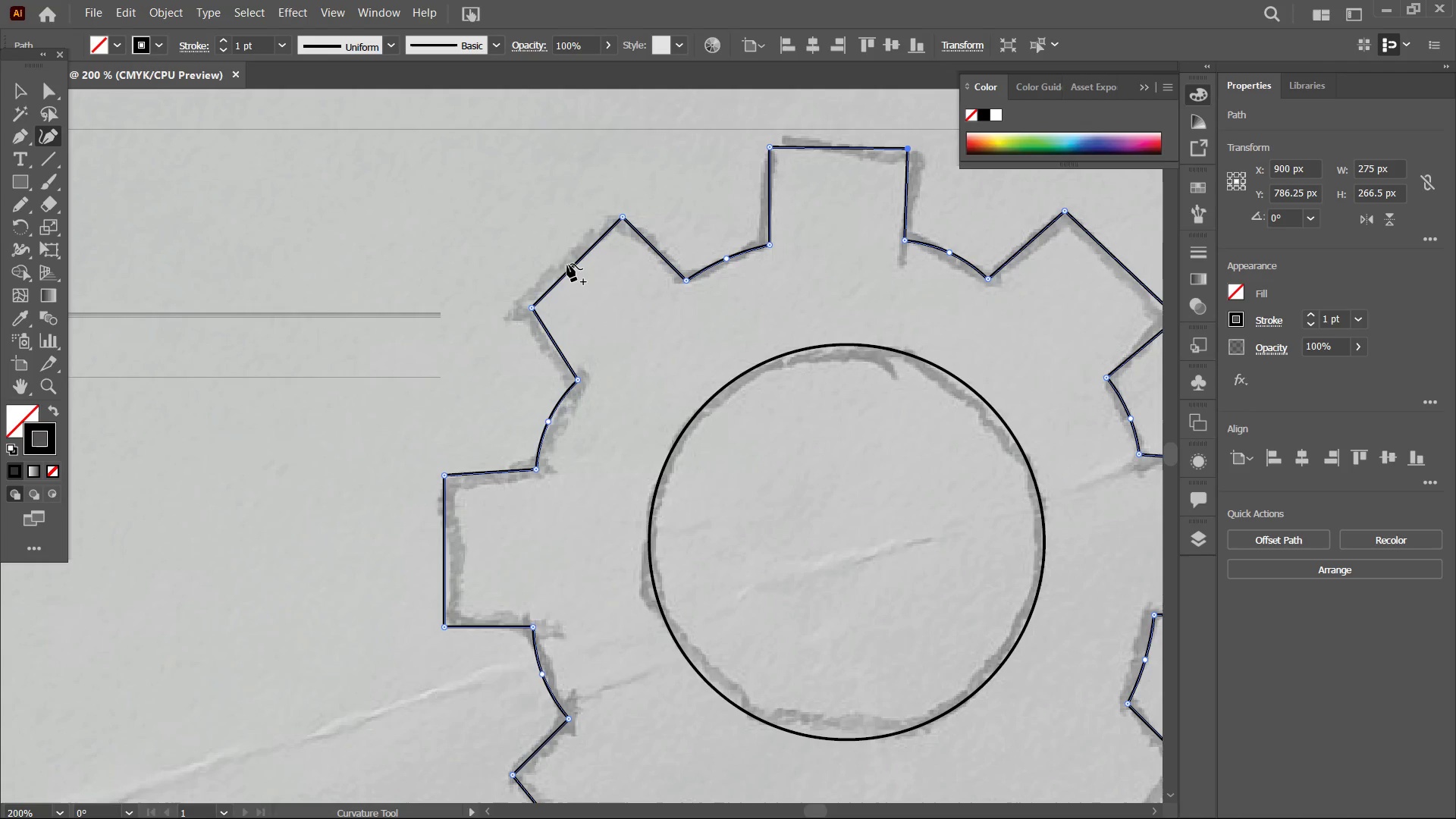 
left_click_drag(start_coordinate=[570, 265], to_coordinate=[563, 262])
 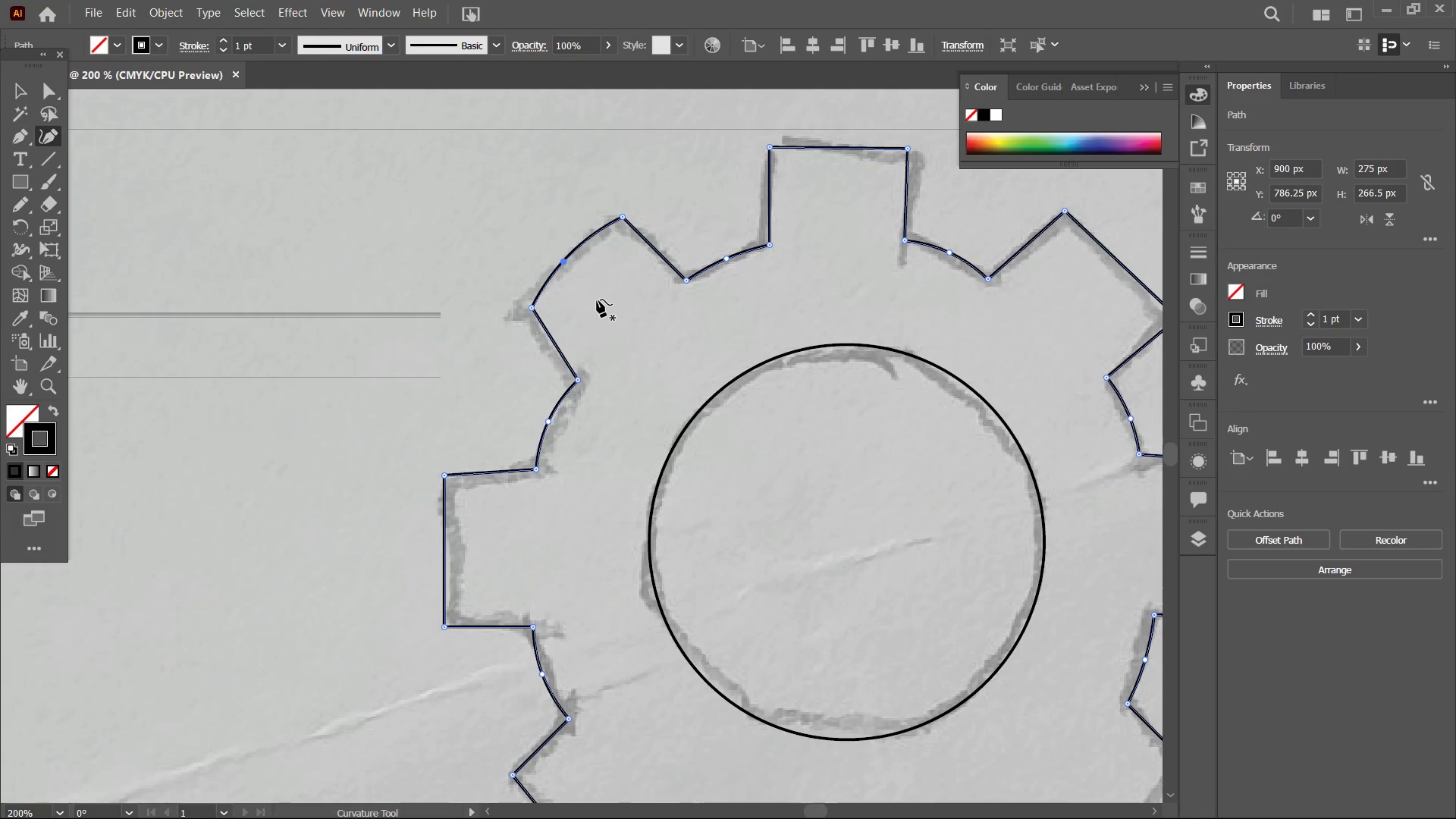 
wait(10.47)
 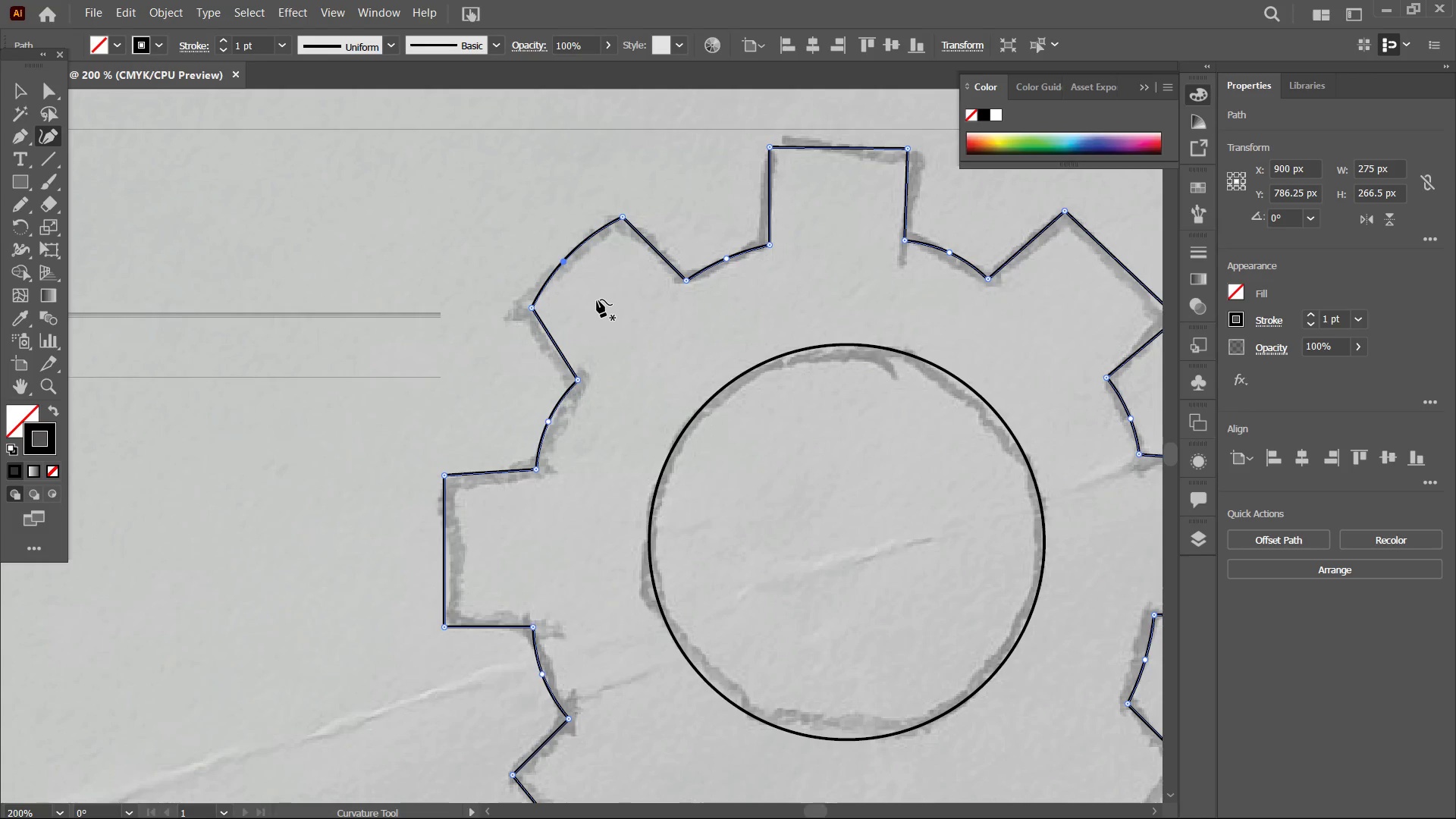 
left_click_drag(start_coordinate=[532, 308], to_coordinate=[529, 313])
 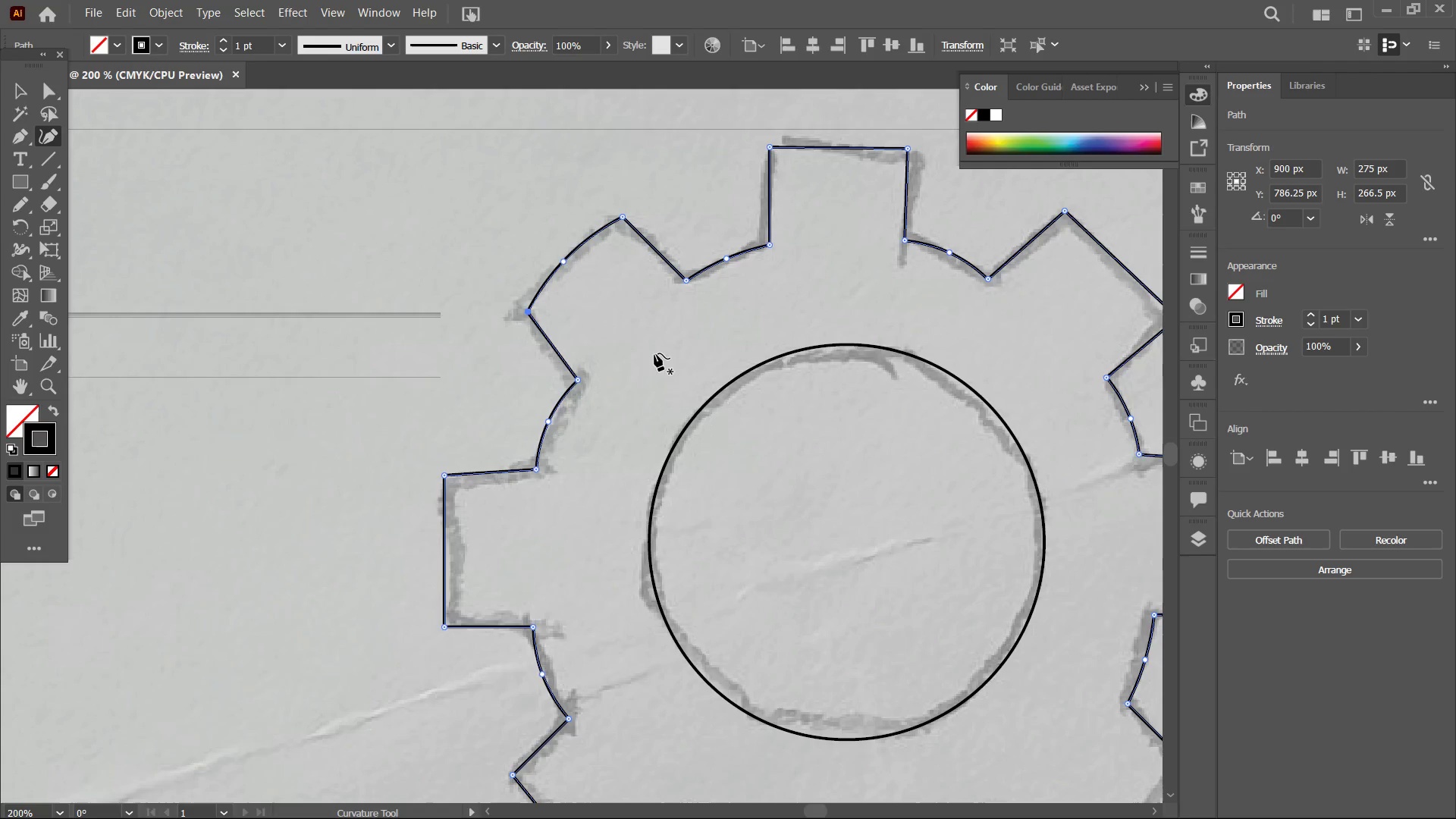 
hold_key(key=Space, duration=0.75)
 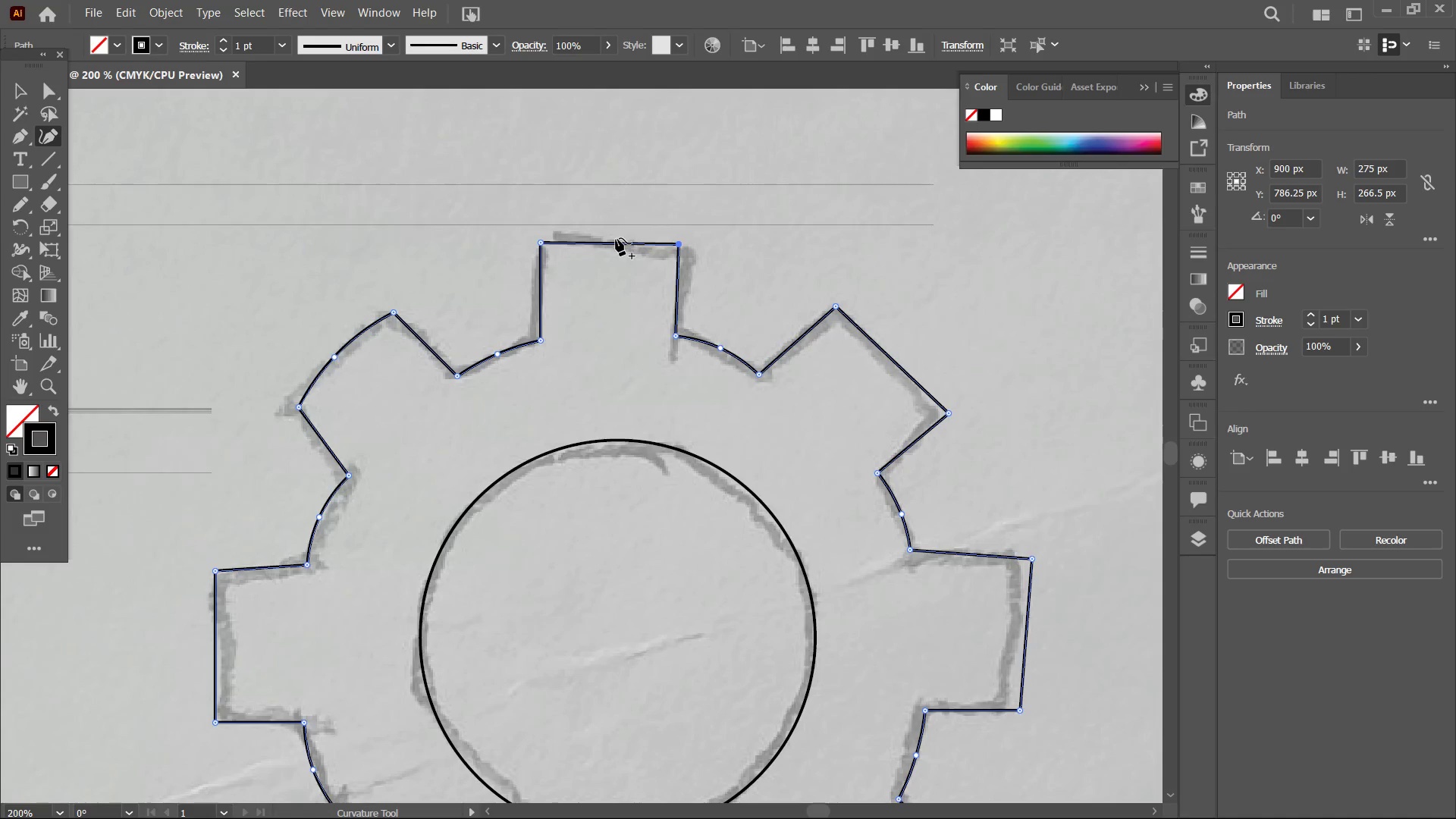 
left_click_drag(start_coordinate=[733, 326], to_coordinate=[504, 422])
 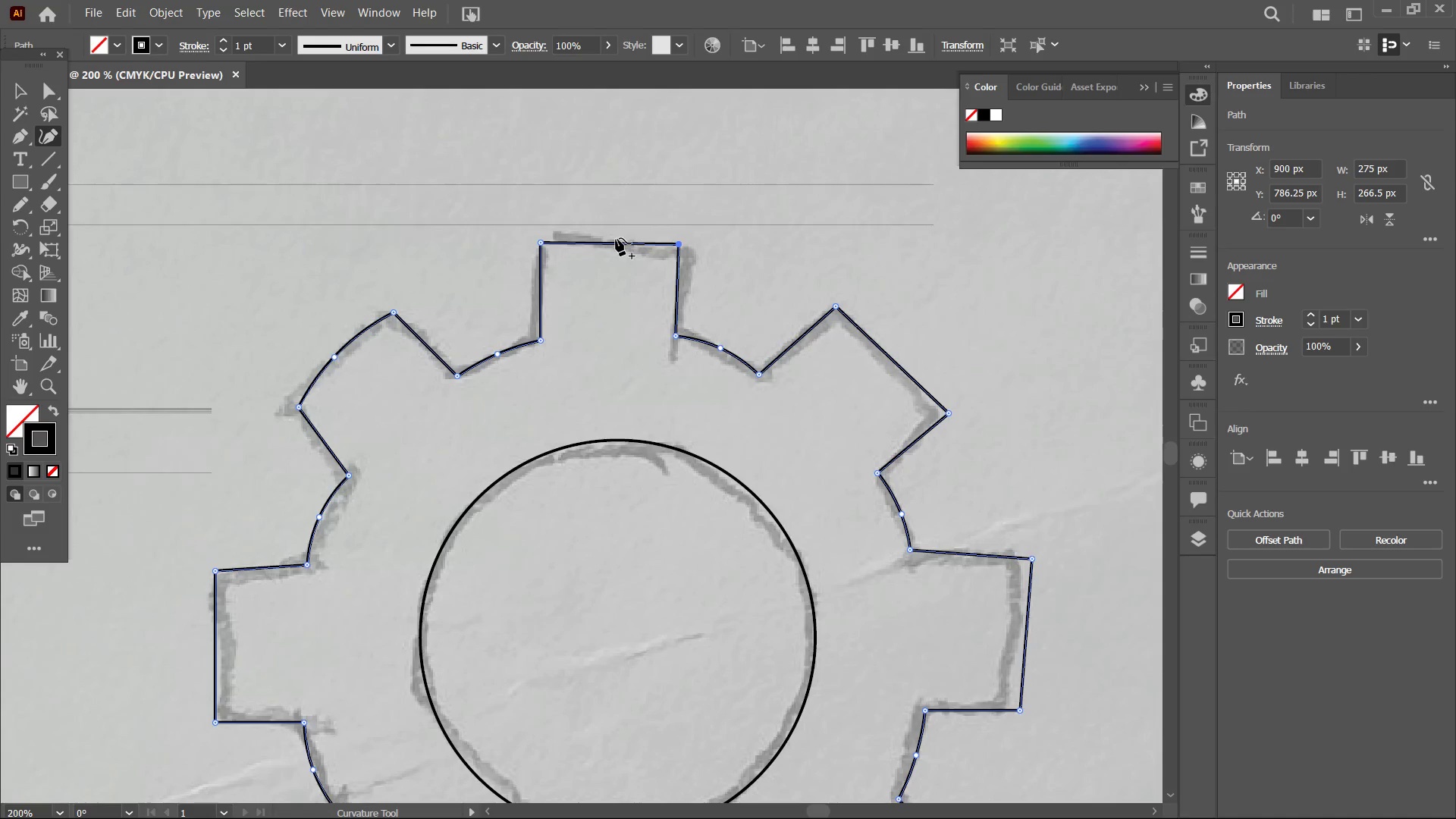 
left_click_drag(start_coordinate=[614, 241], to_coordinate=[614, 235])
 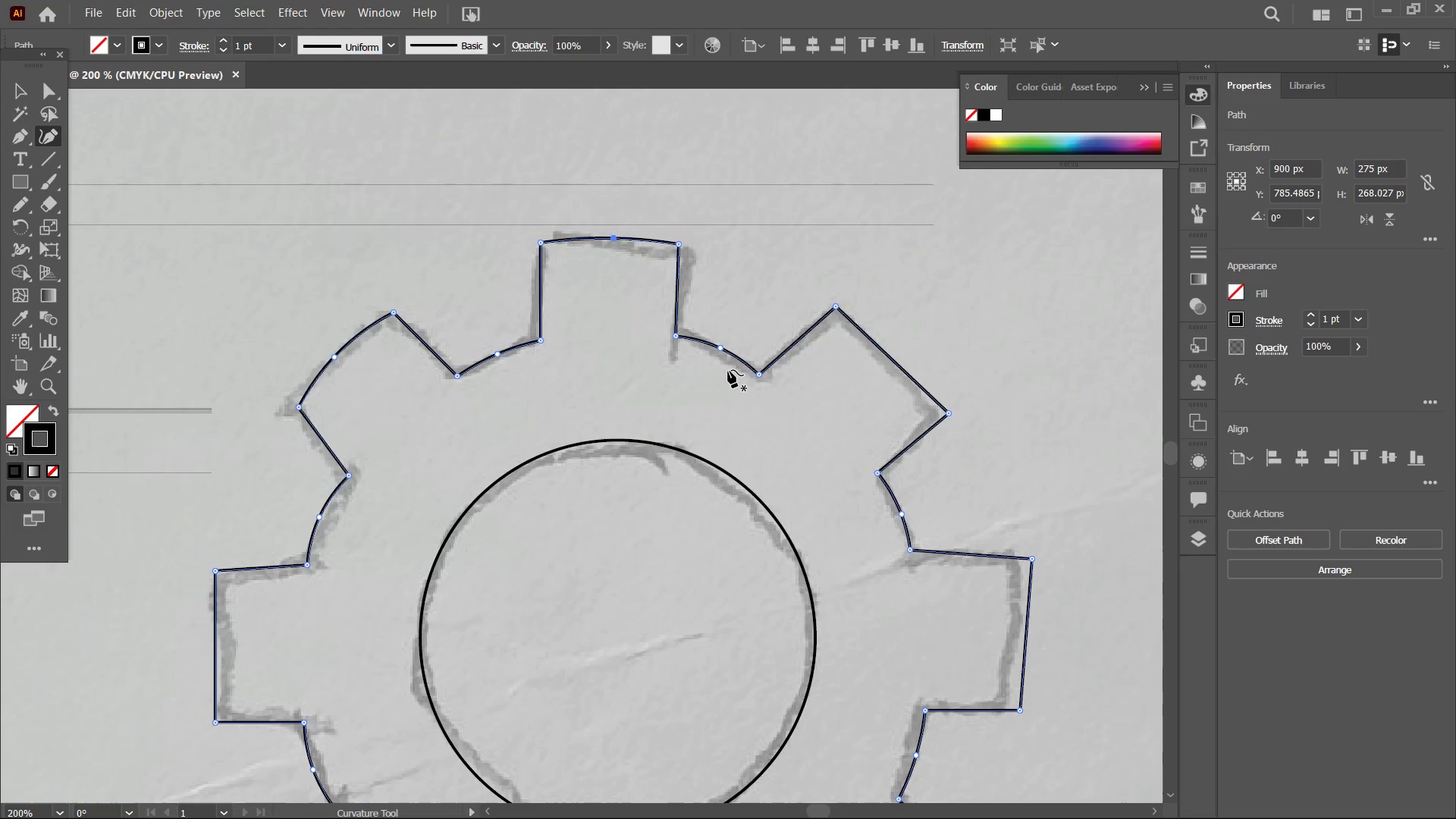 
hold_key(key=Space, duration=0.67)
 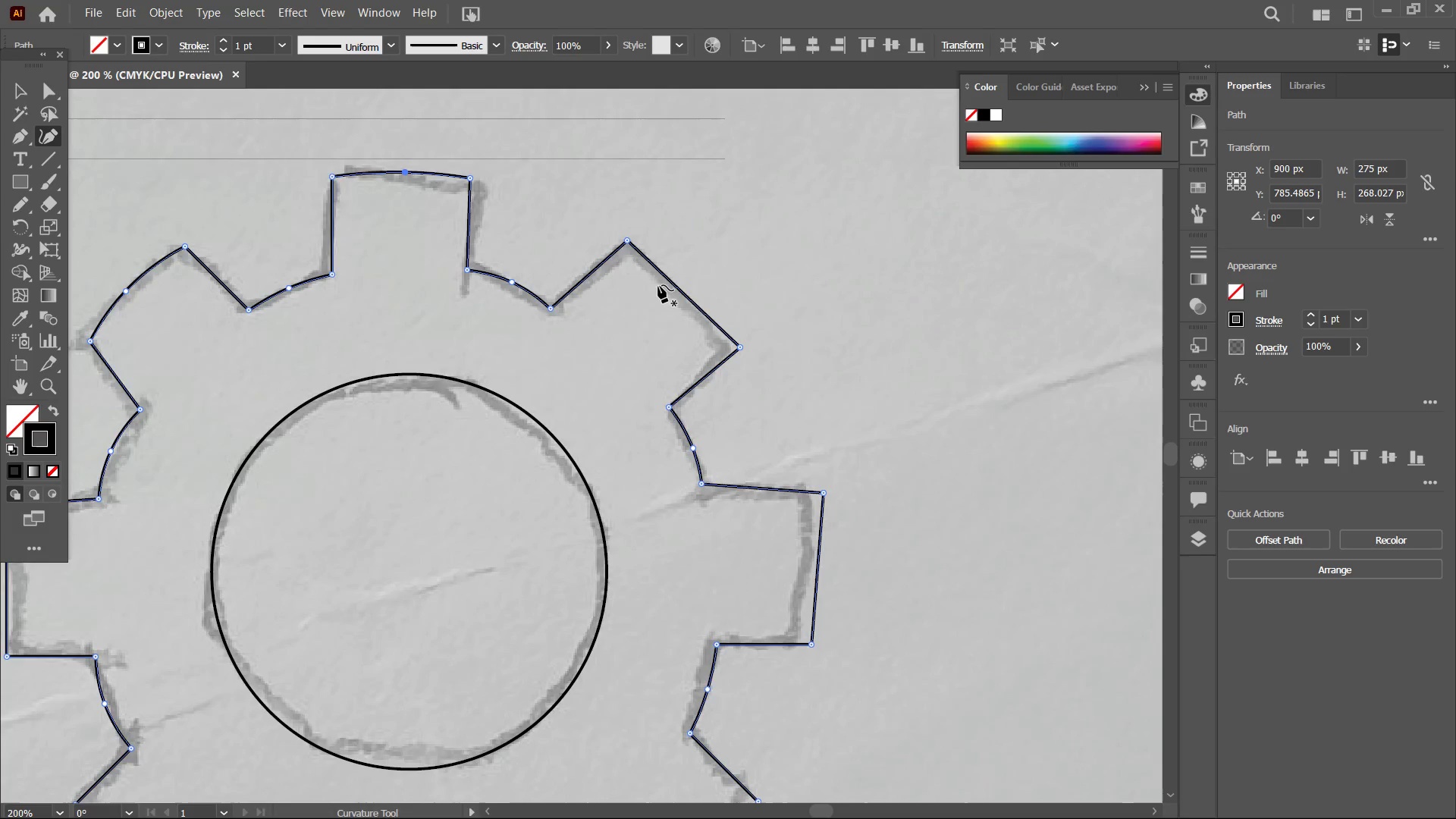 
left_click_drag(start_coordinate=[737, 400], to_coordinate=[528, 334])
 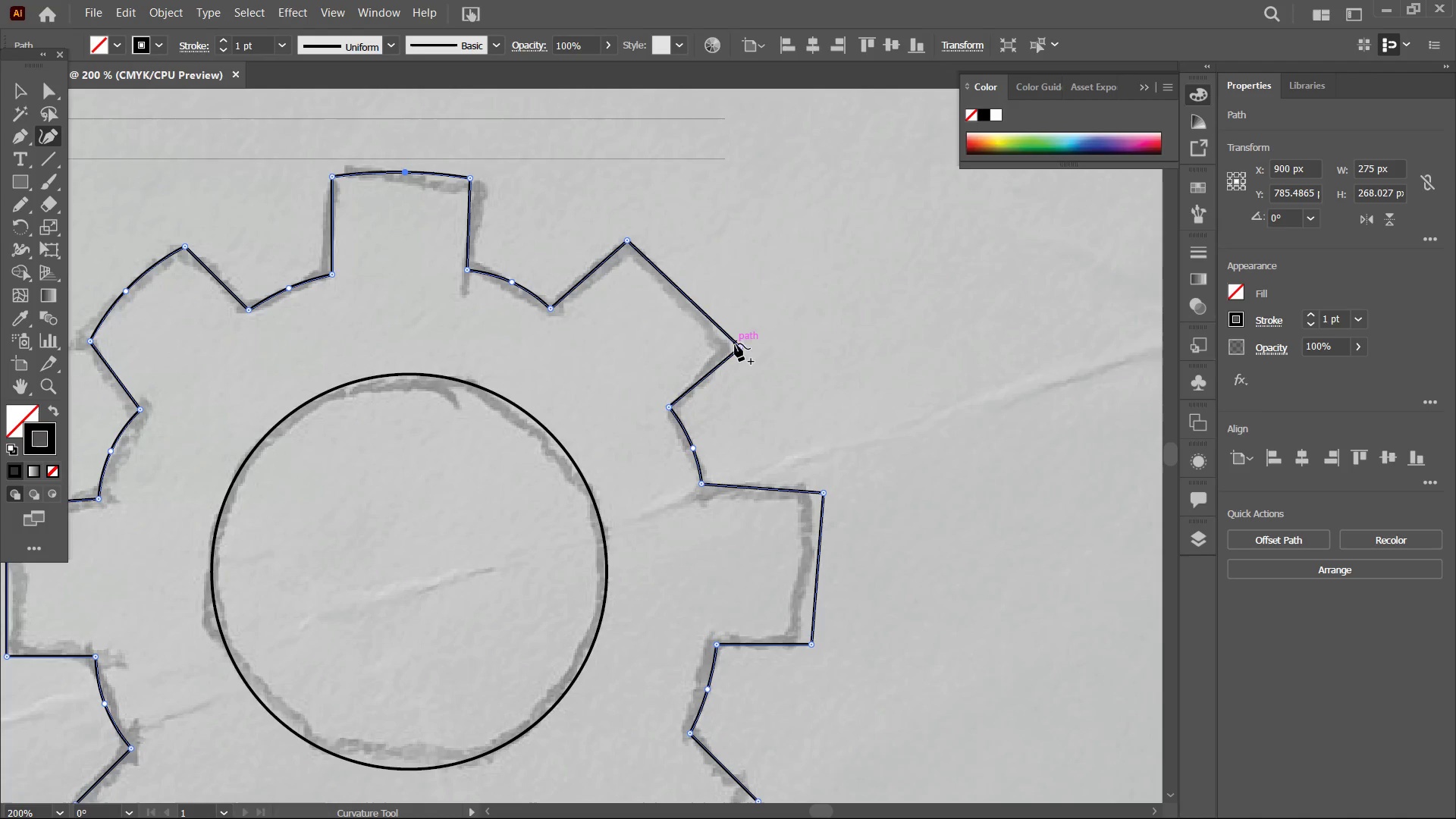 
left_click_drag(start_coordinate=[739, 347], to_coordinate=[727, 344])
 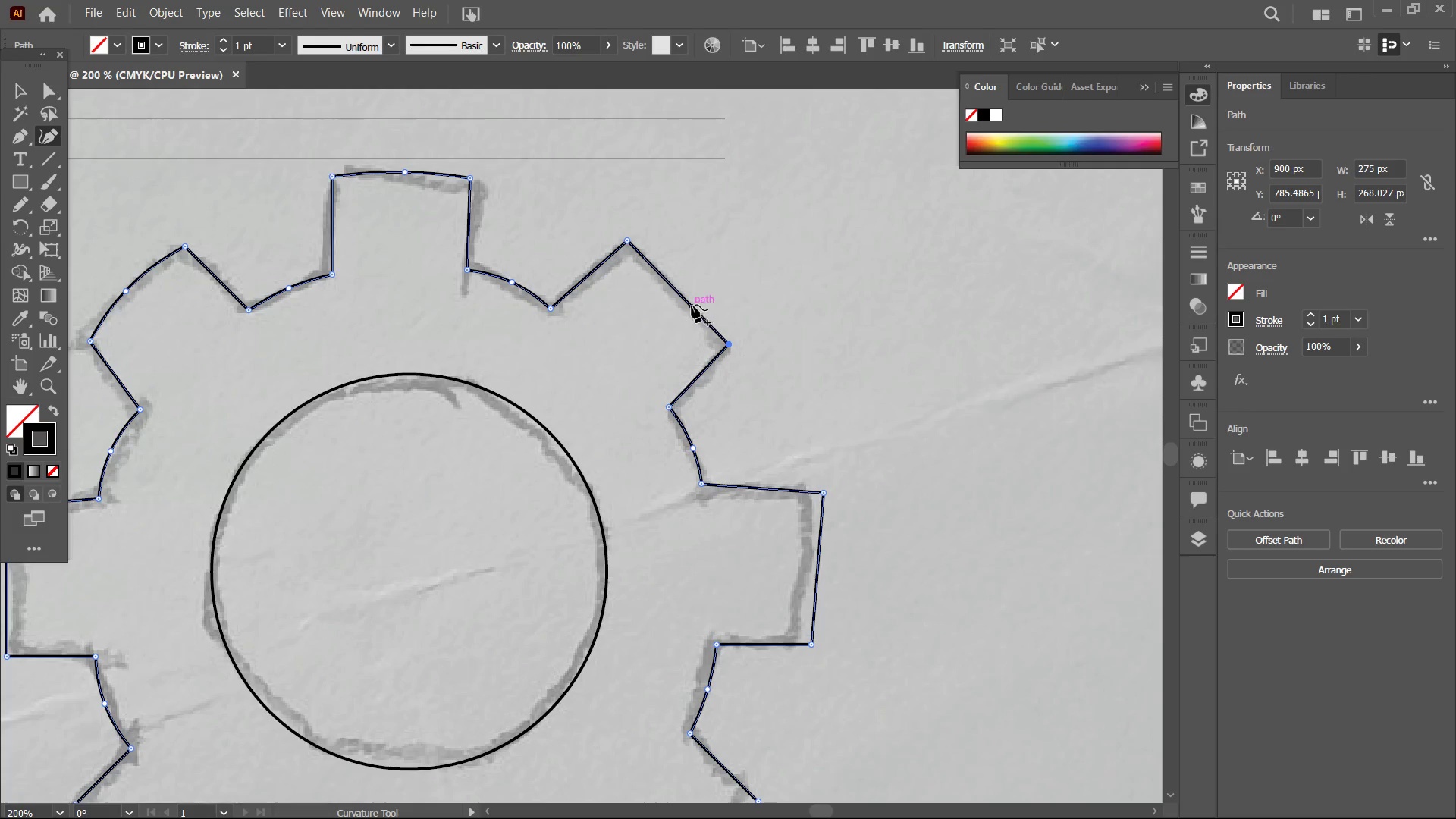 
left_click_drag(start_coordinate=[692, 305], to_coordinate=[695, 297])
 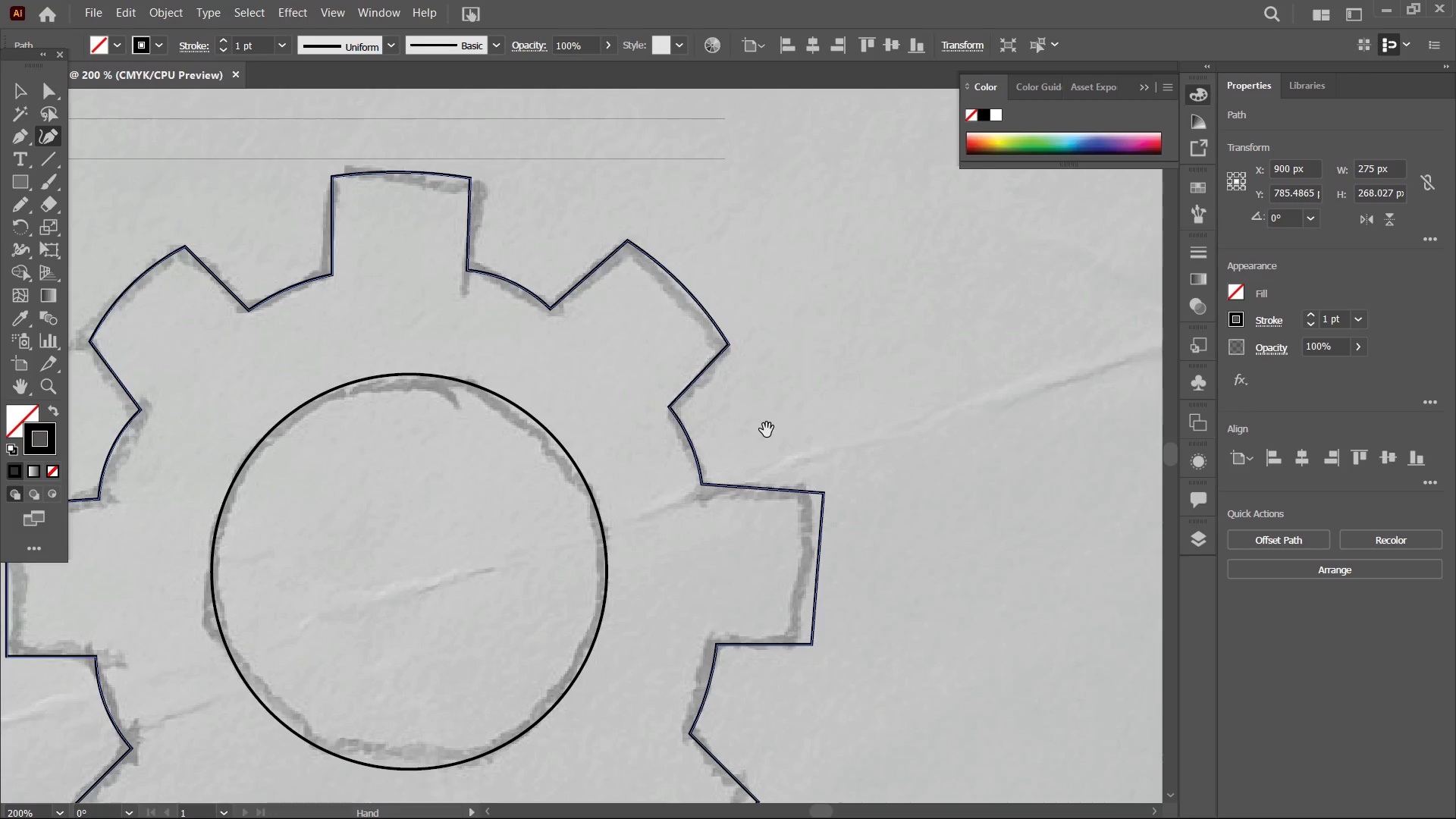 
hold_key(key=Space, duration=0.98)
 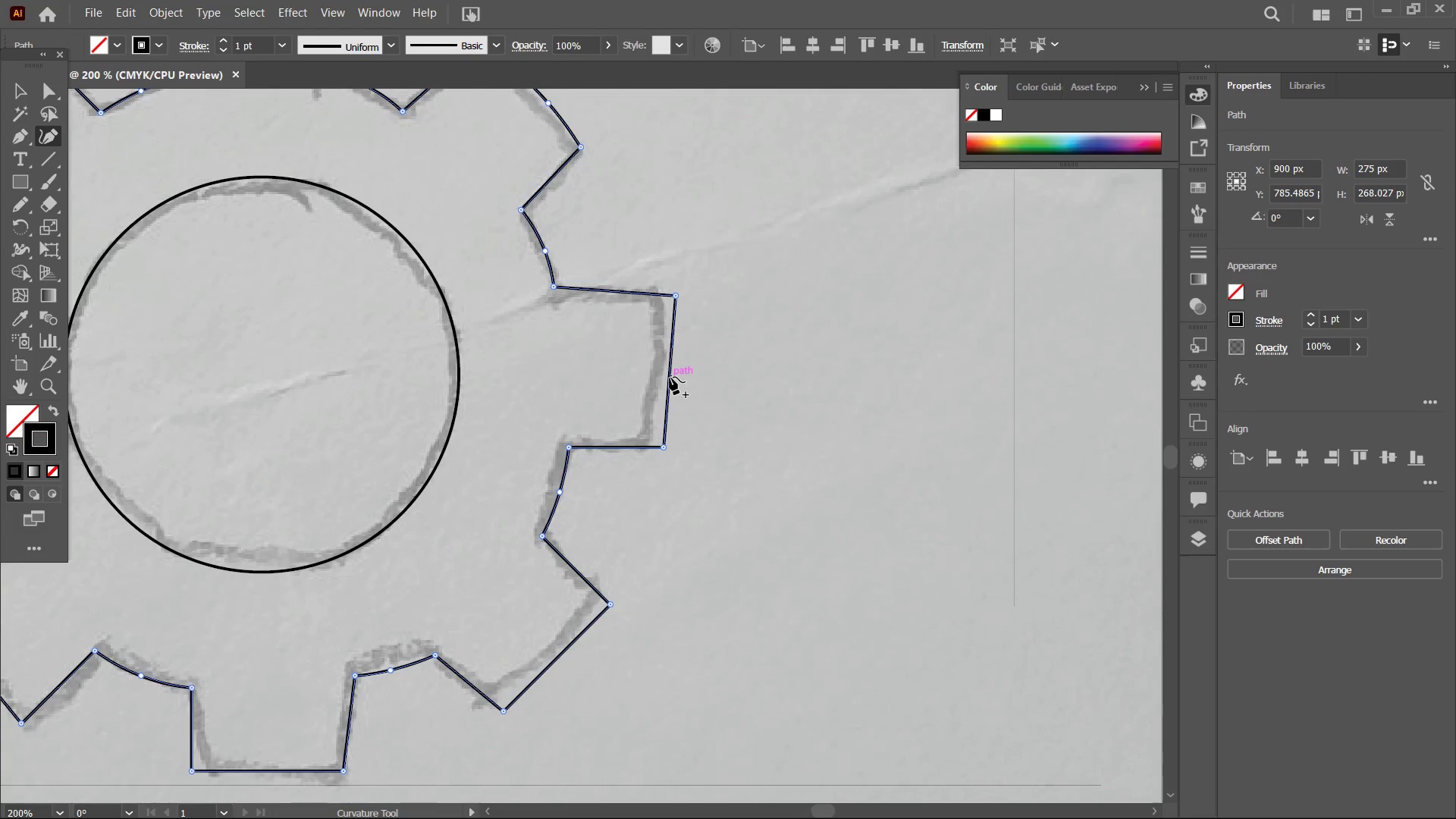 
left_click_drag(start_coordinate=[767, 432], to_coordinate=[620, 234])
 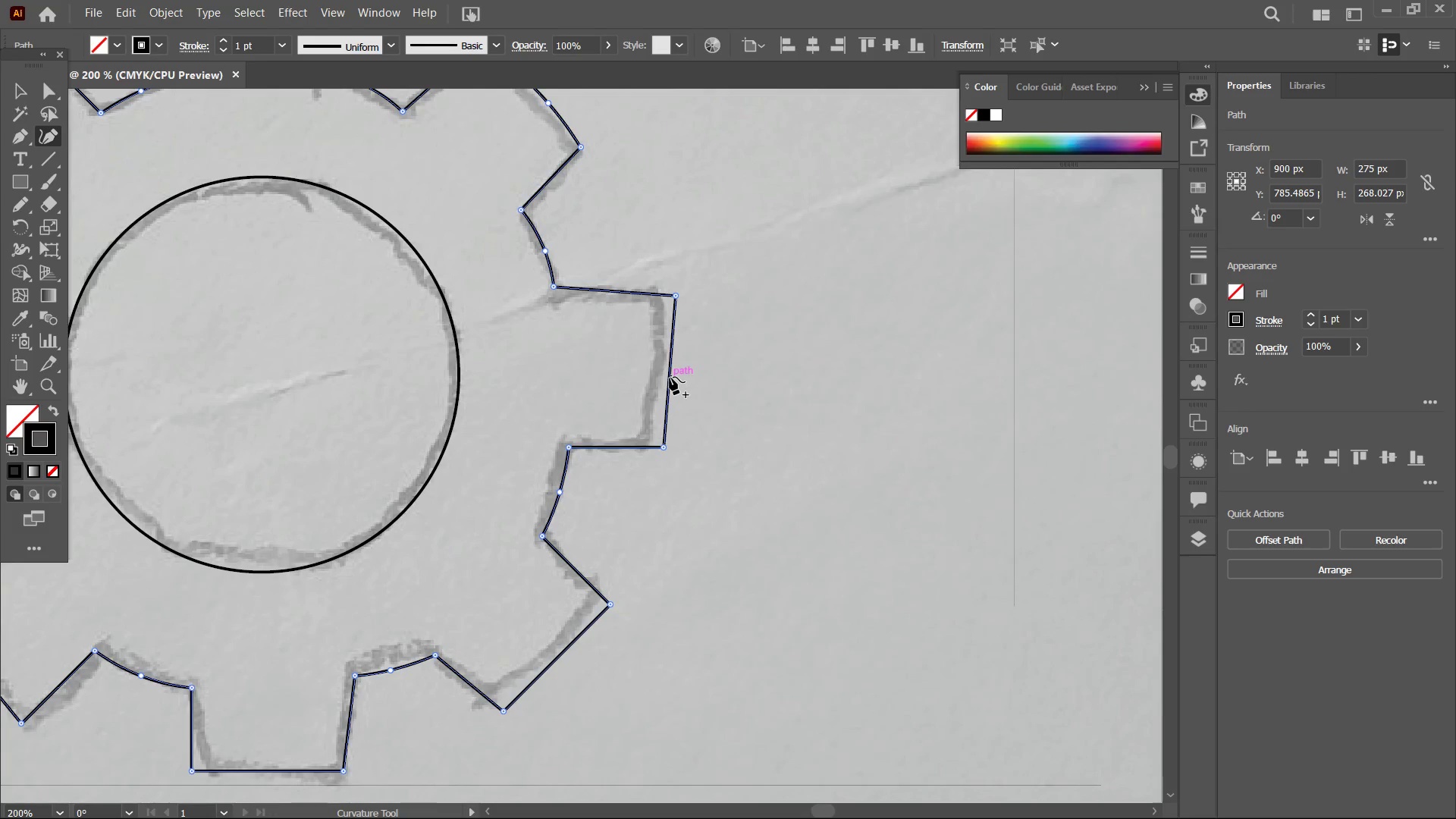 
left_click_drag(start_coordinate=[670, 377], to_coordinate=[677, 384])
 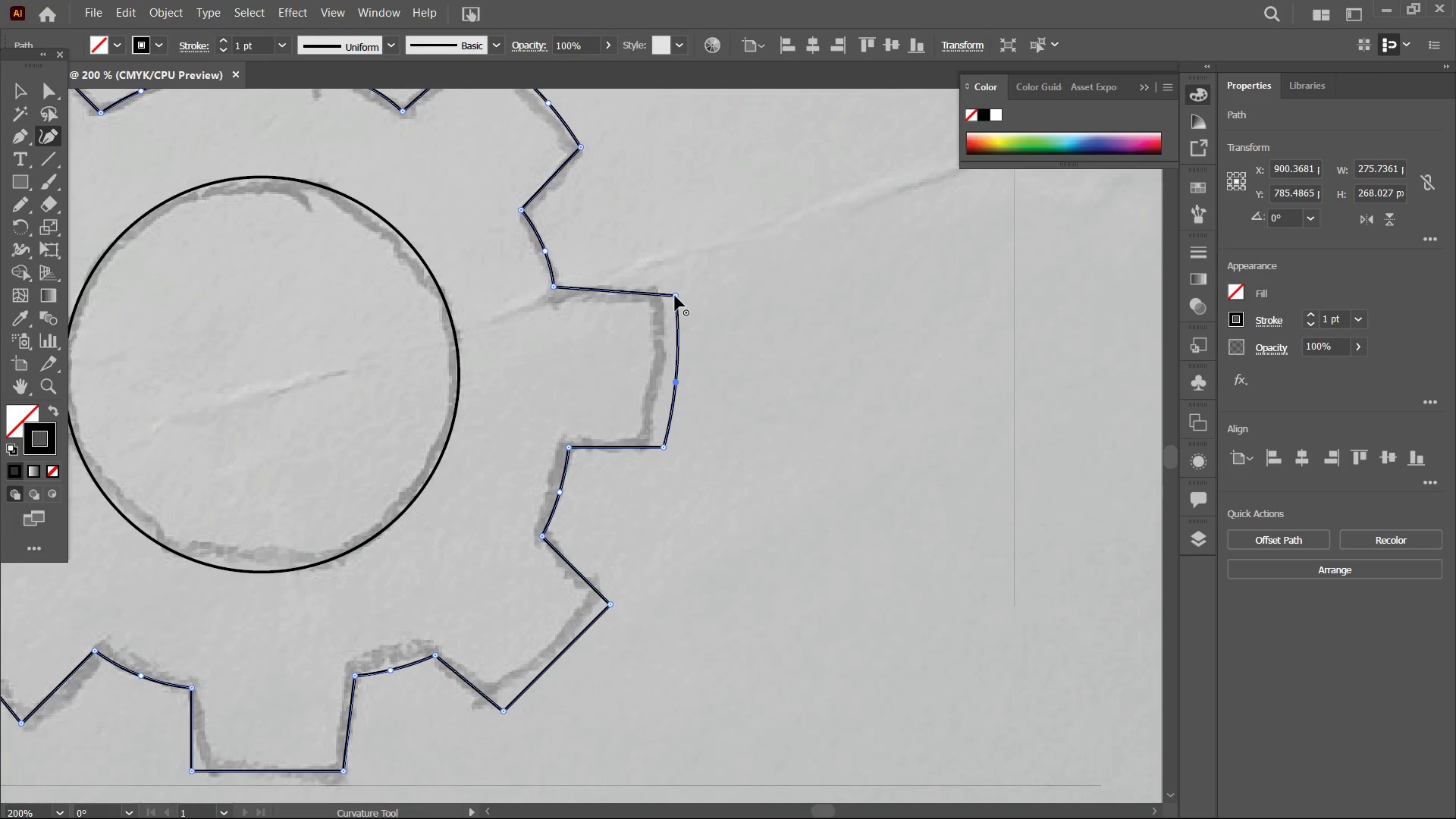 
left_click_drag(start_coordinate=[675, 296], to_coordinate=[667, 300])
 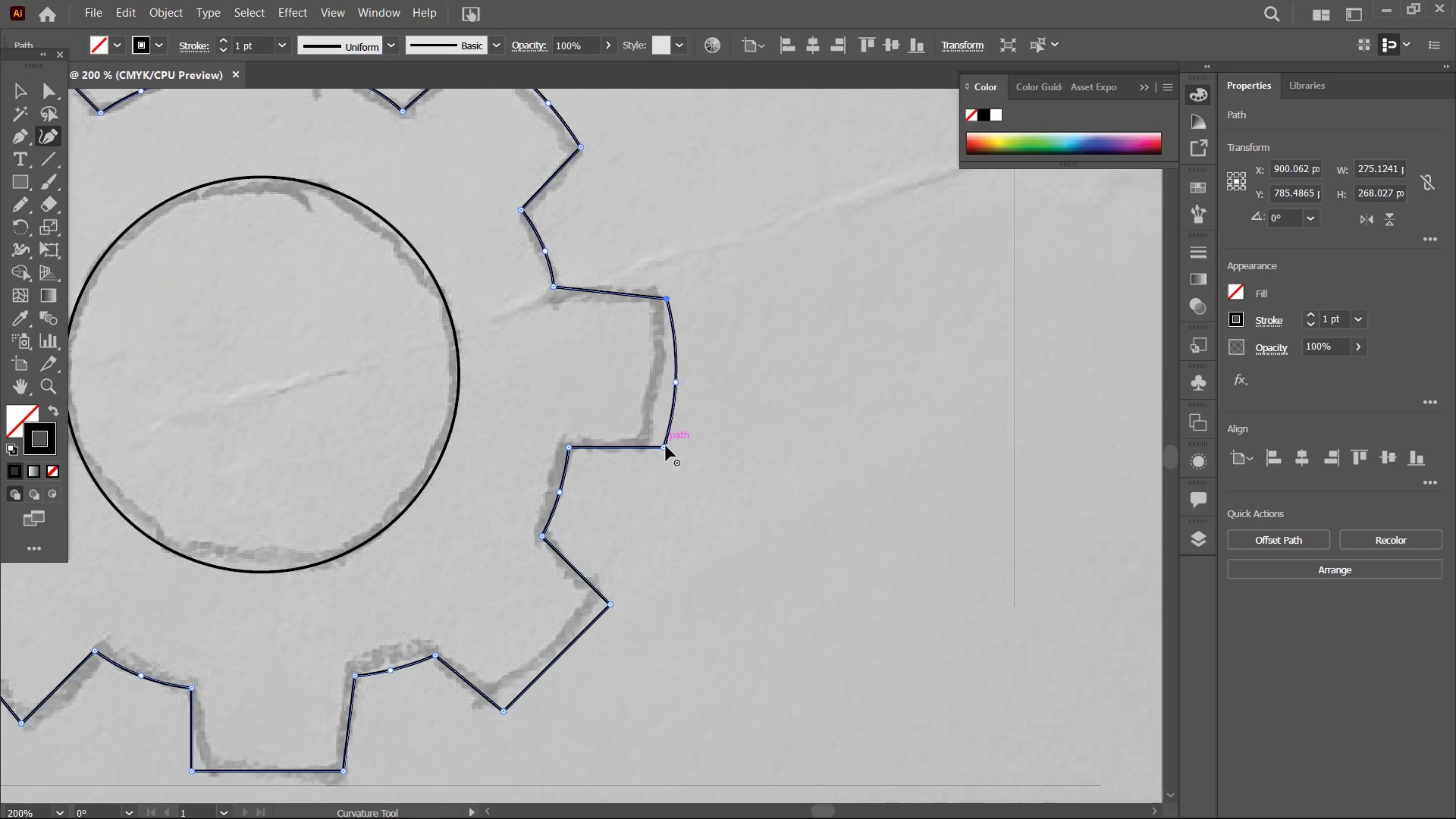 
left_click_drag(start_coordinate=[666, 446], to_coordinate=[663, 439])
 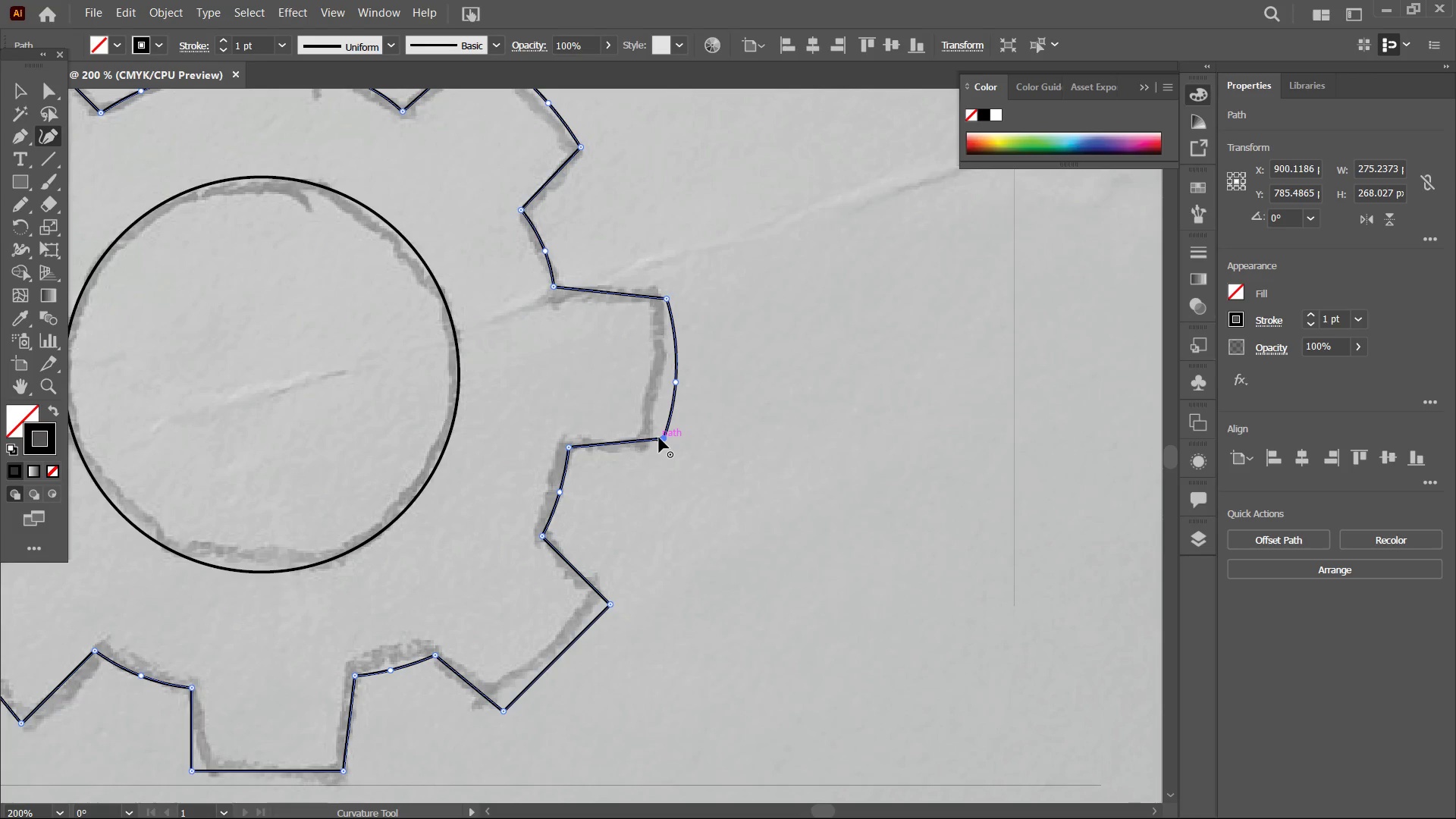 
wait(31.89)
 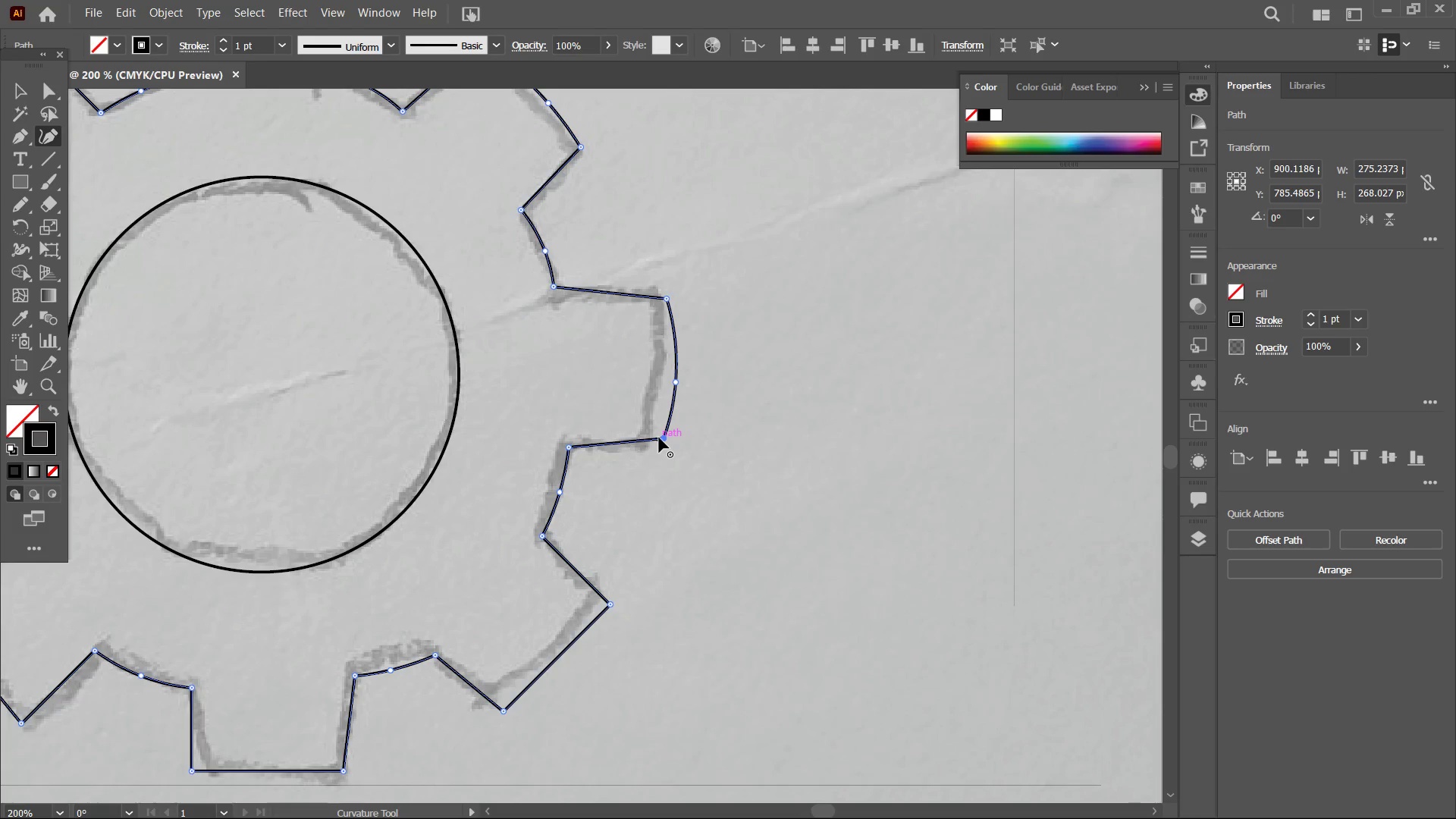 
left_click_drag(start_coordinate=[548, 667], to_coordinate=[557, 672])
 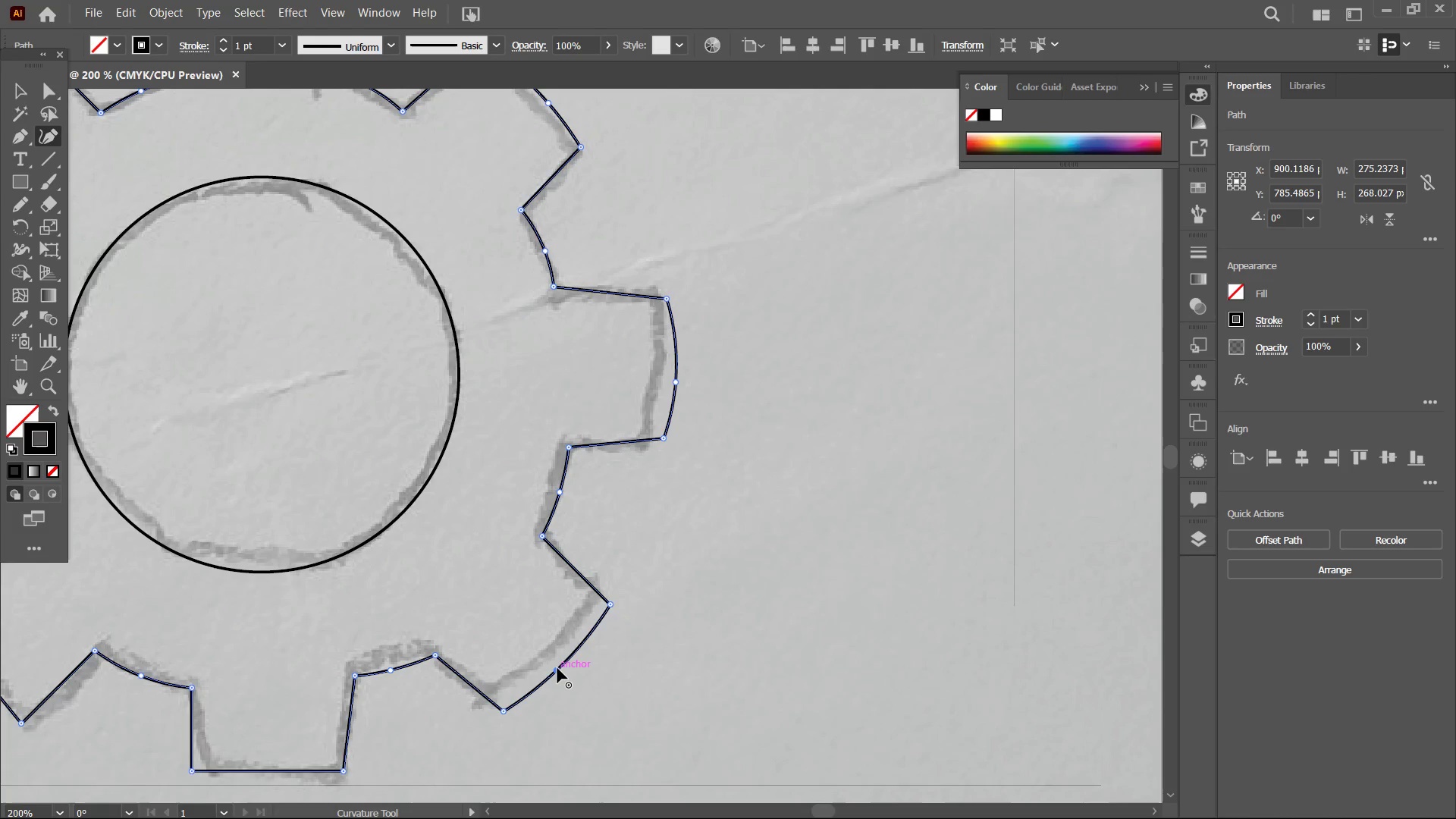 
wait(7.02)
 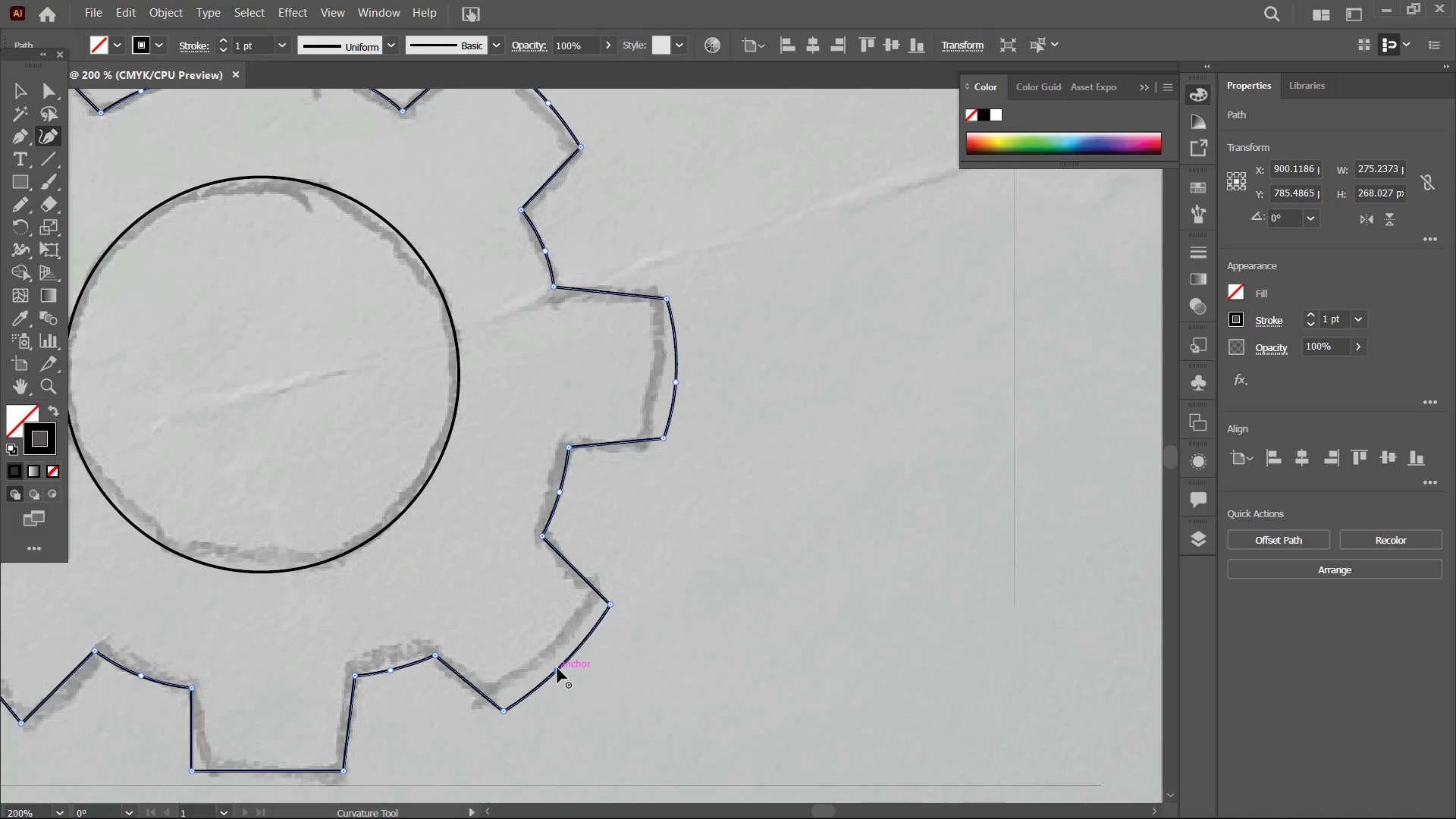 
hold_key(key=Space, duration=1.0)
 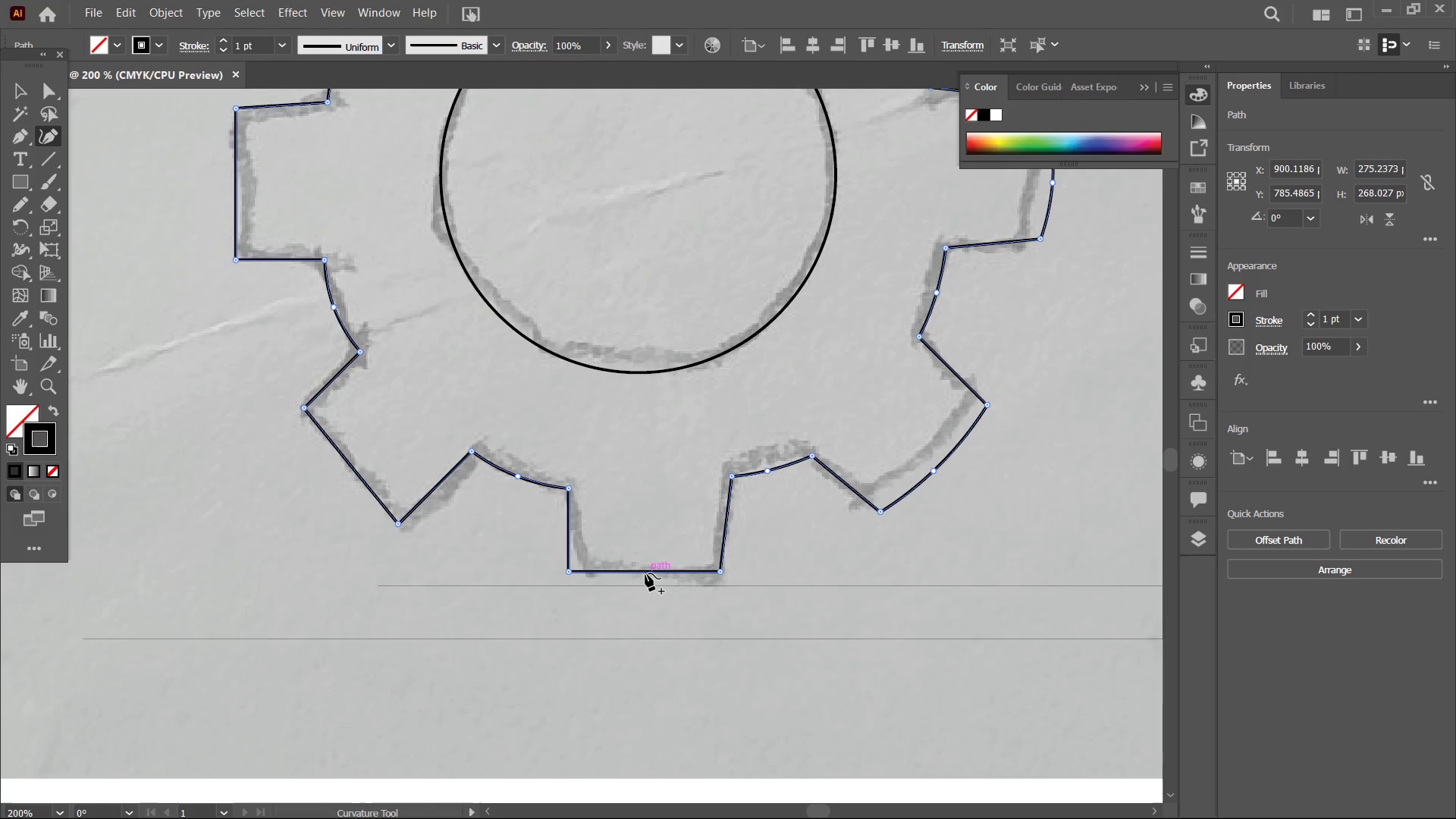 
left_click_drag(start_coordinate=[460, 611], to_coordinate=[836, 412])
 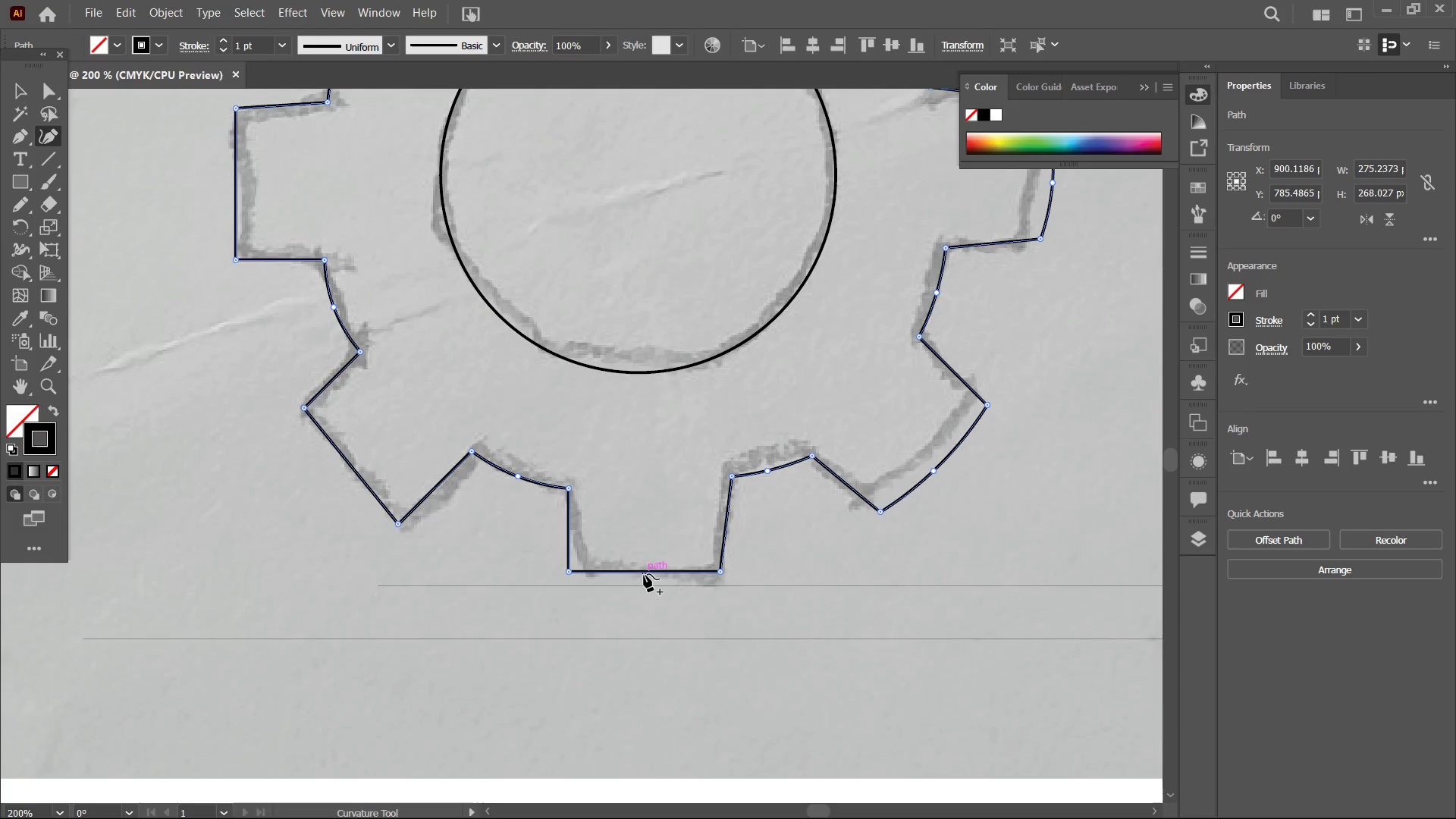 
left_click_drag(start_coordinate=[644, 573], to_coordinate=[644, 579])
 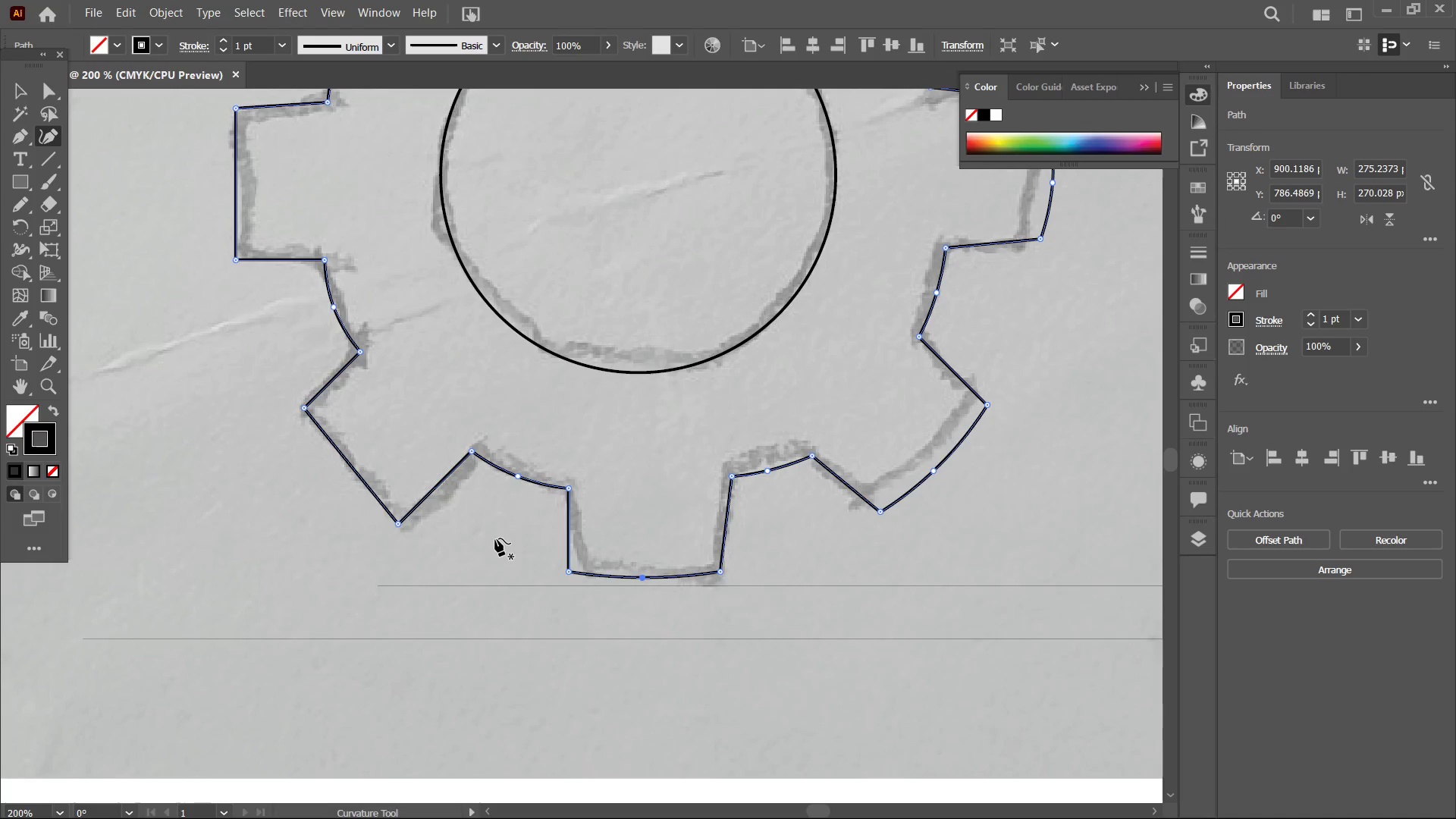 
hold_key(key=Space, duration=0.67)
 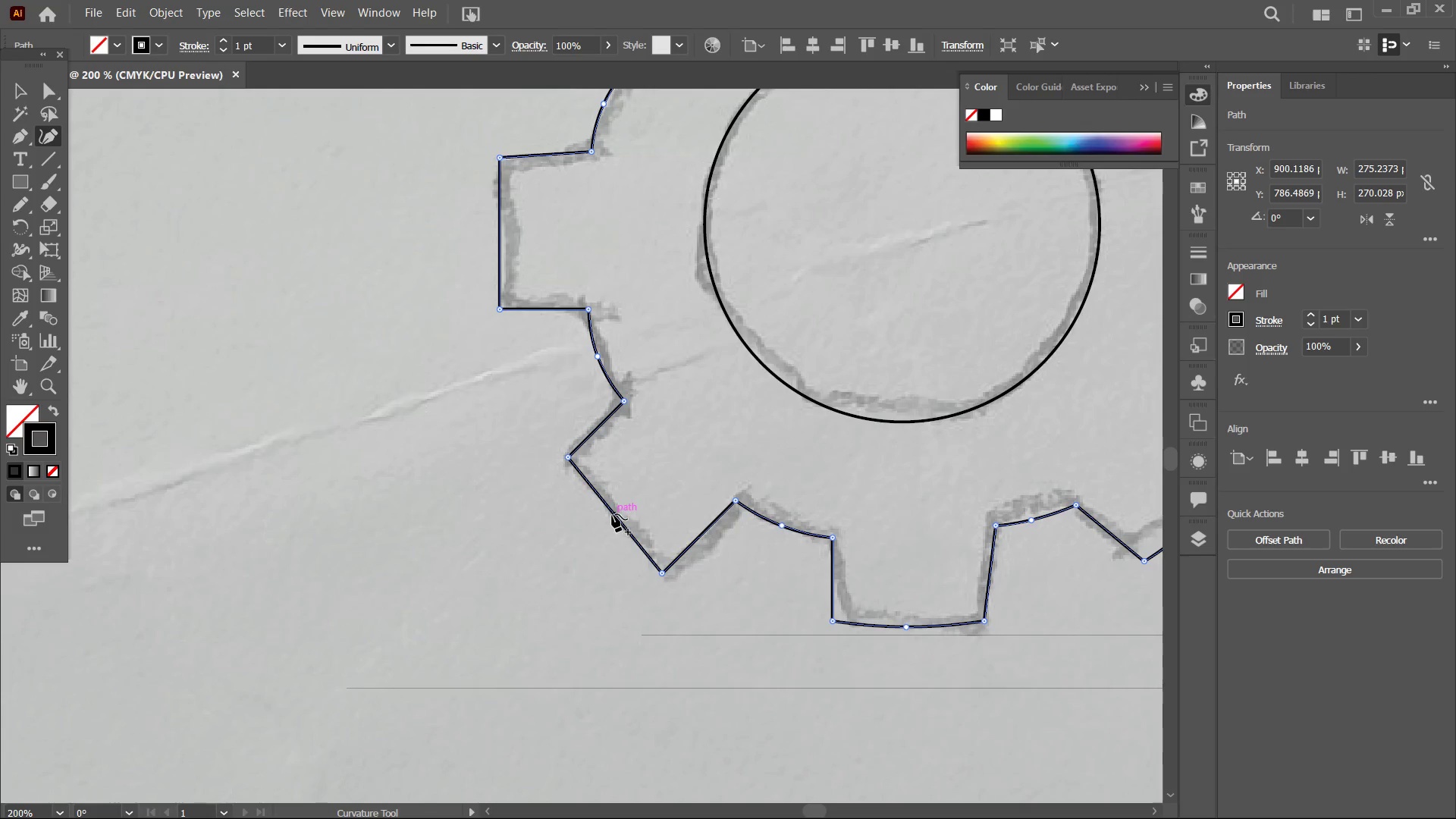 
left_click_drag(start_coordinate=[494, 538], to_coordinate=[758, 588])
 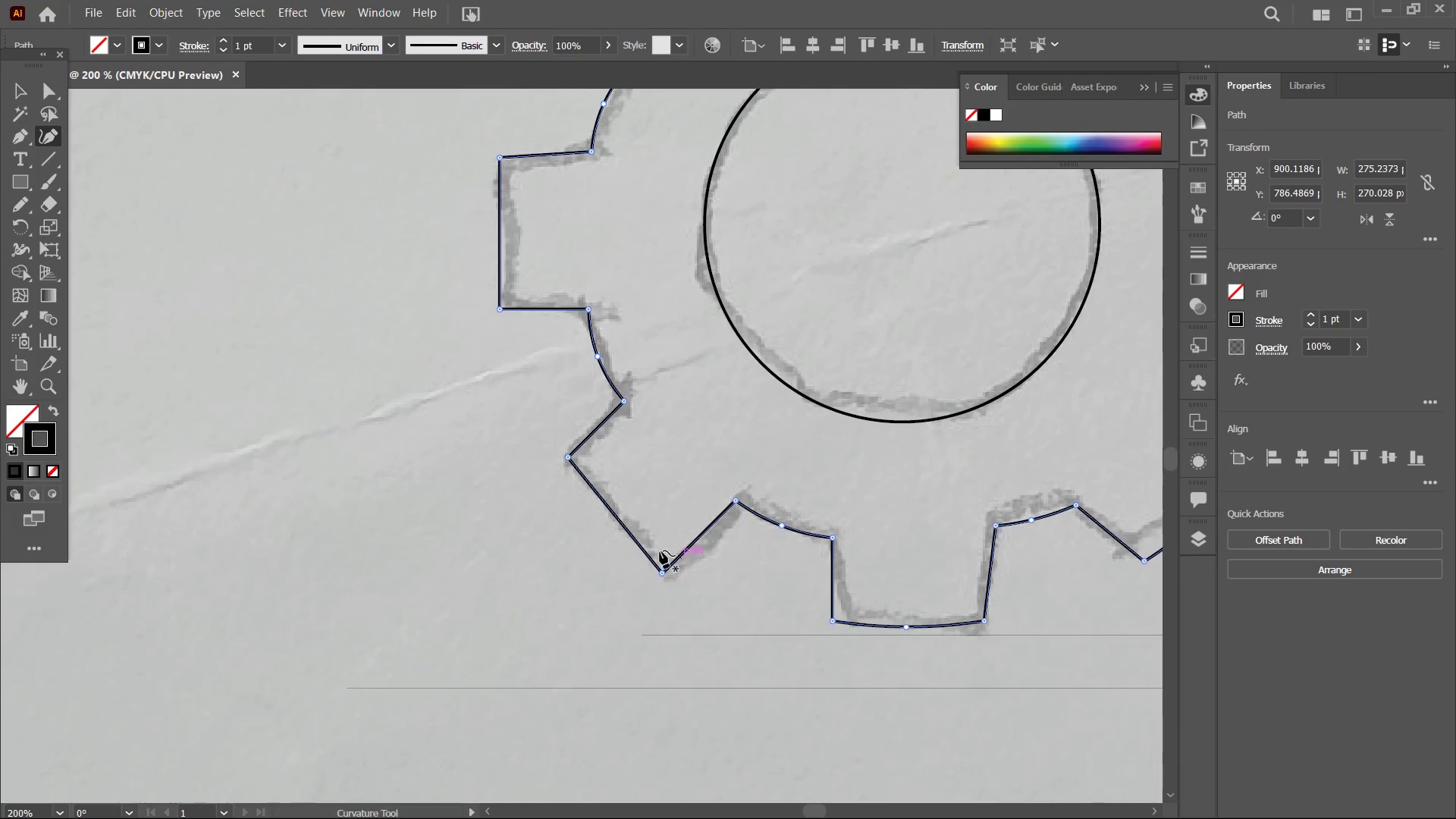 
hold_key(key=Space, duration=3.72)
 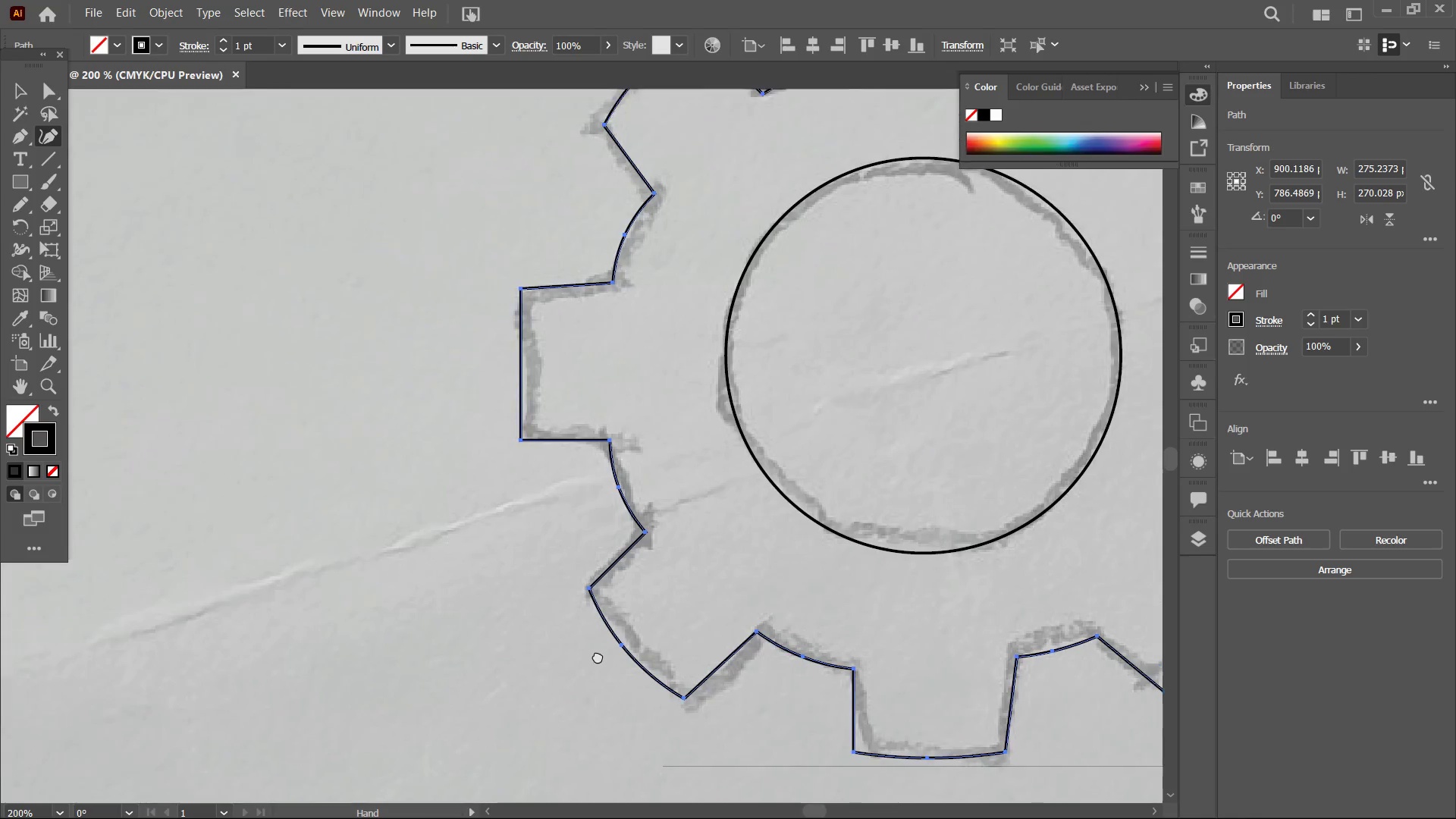 
left_click_drag(start_coordinate=[612, 514], to_coordinate=[601, 513])
 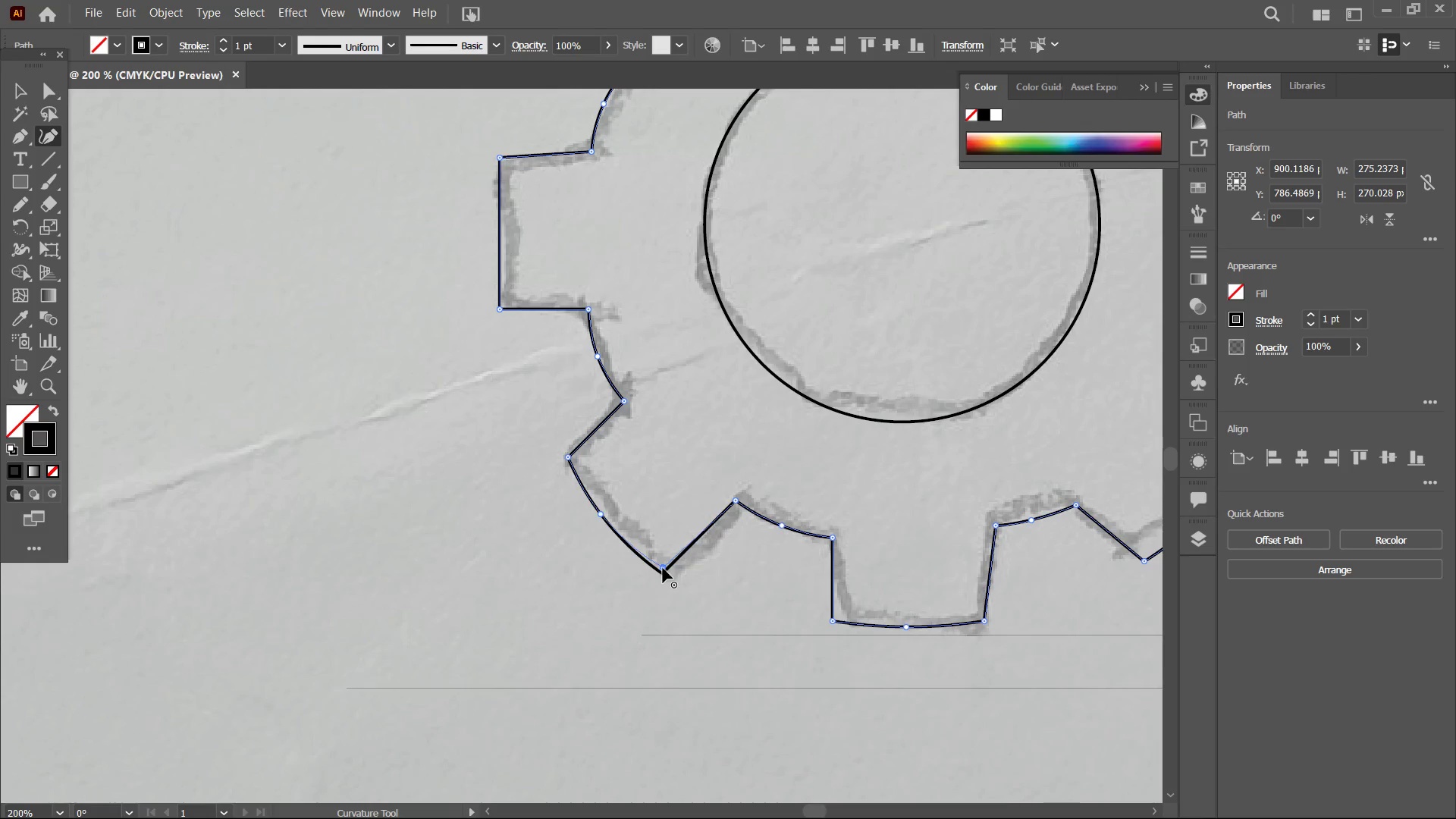 
hold_key(key=Space, duration=0.7)
 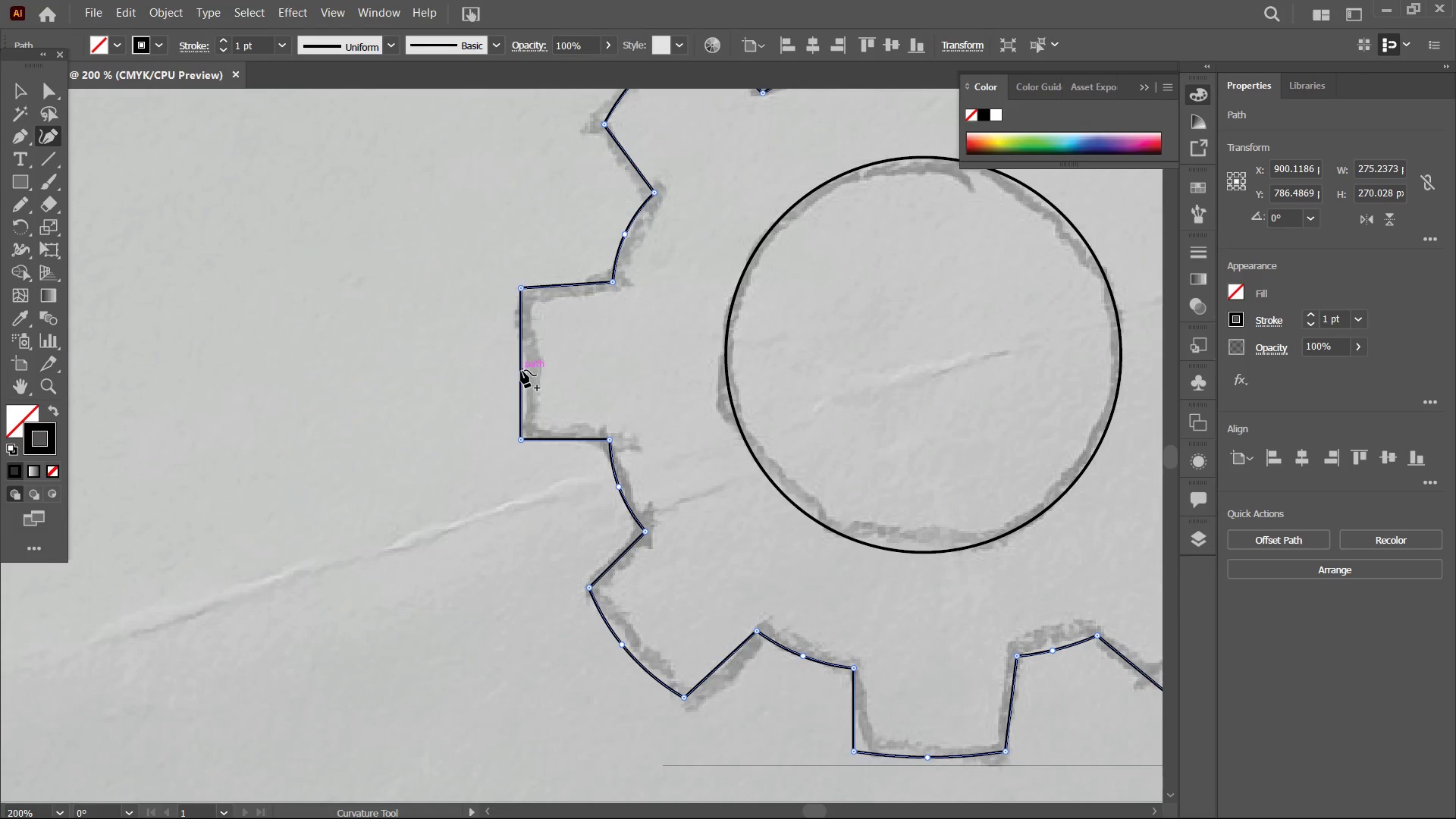 
left_click_drag(start_coordinate=[576, 523], to_coordinate=[597, 650])
 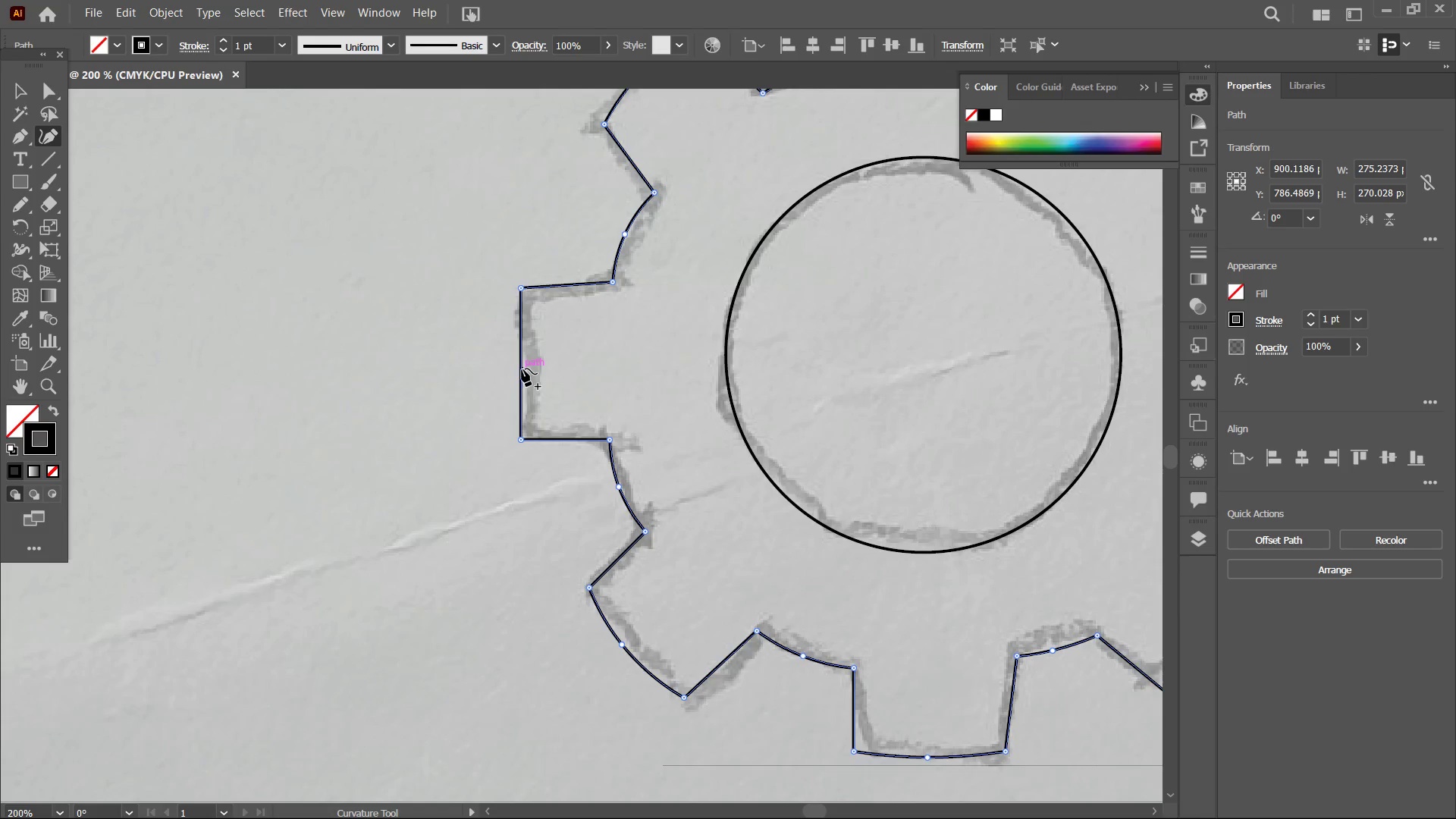 
left_click_drag(start_coordinate=[522, 369], to_coordinate=[512, 368])
 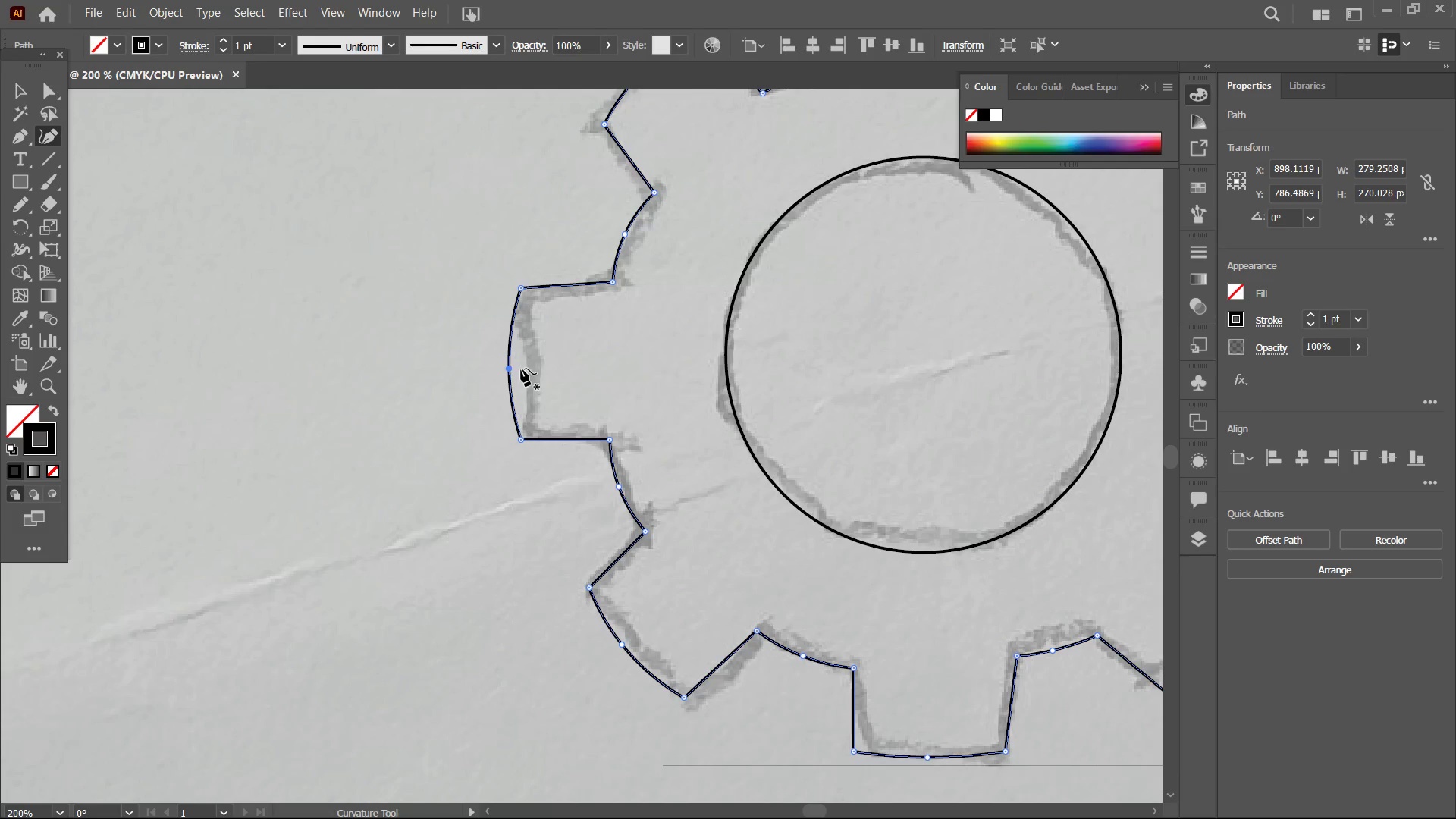 
hold_key(key=Space, duration=1.5)
 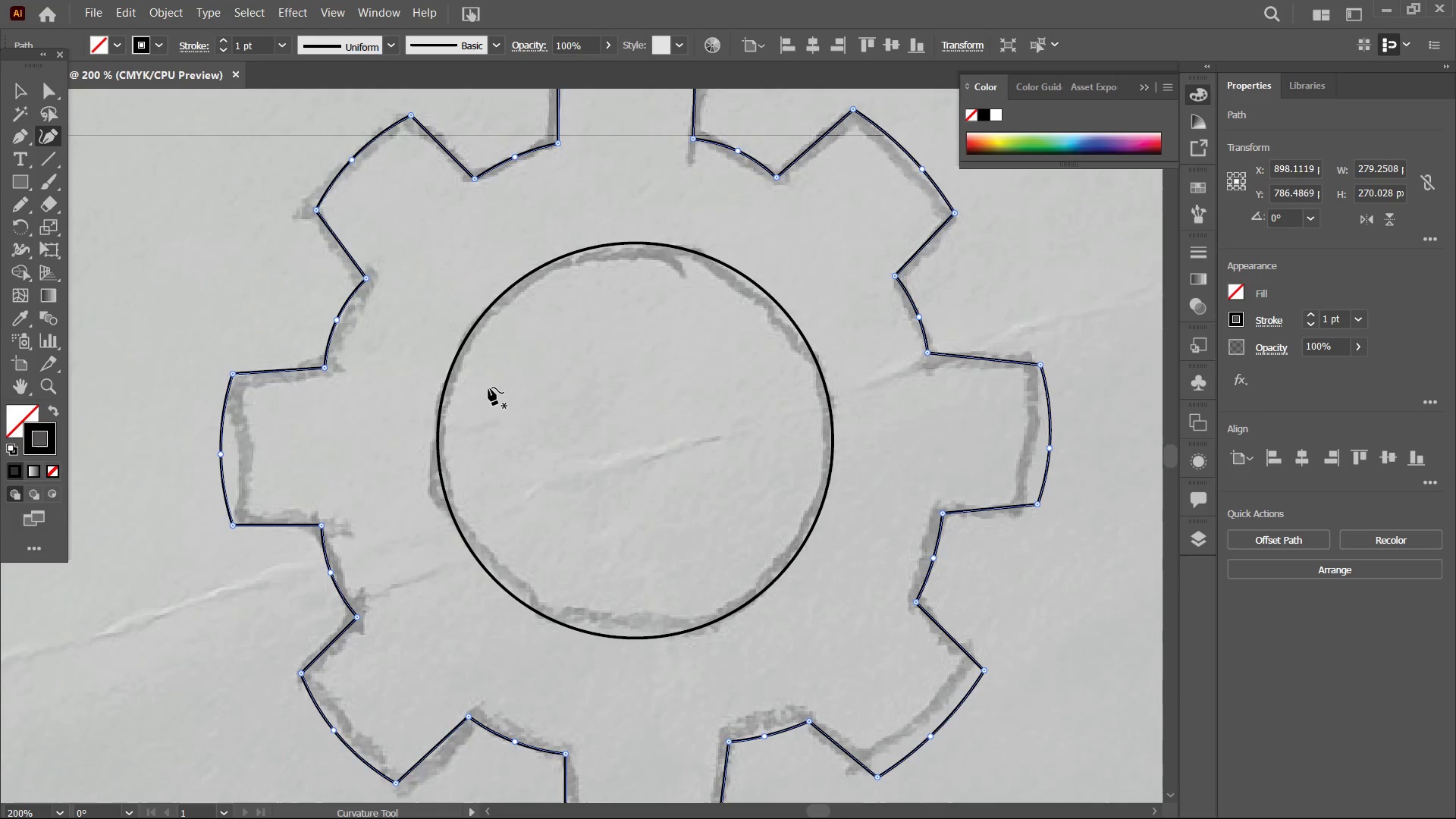 
left_click_drag(start_coordinate=[610, 362], to_coordinate=[508, 498])
 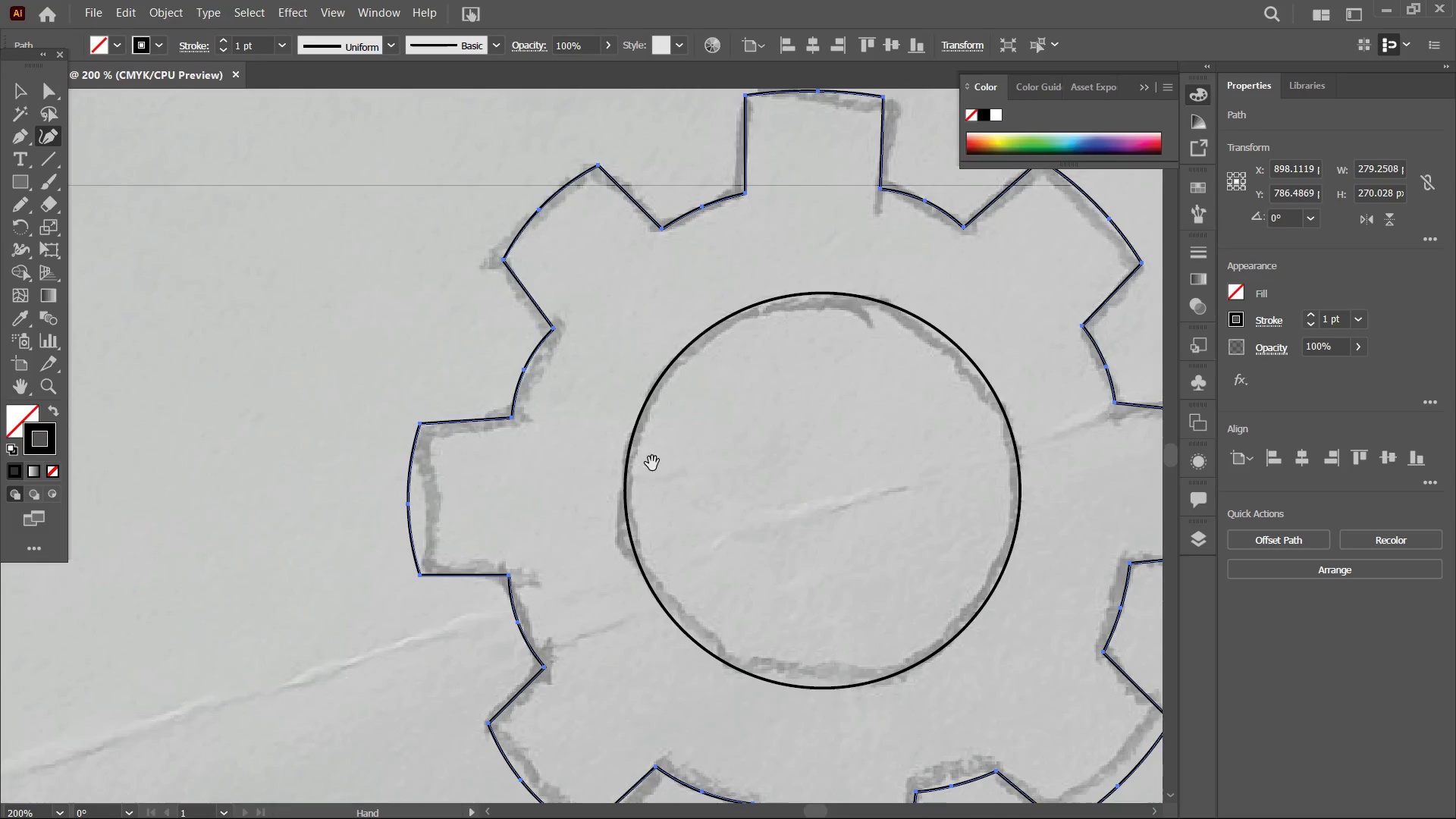 
left_click_drag(start_coordinate=[651, 463], to_coordinate=[460, 413])
 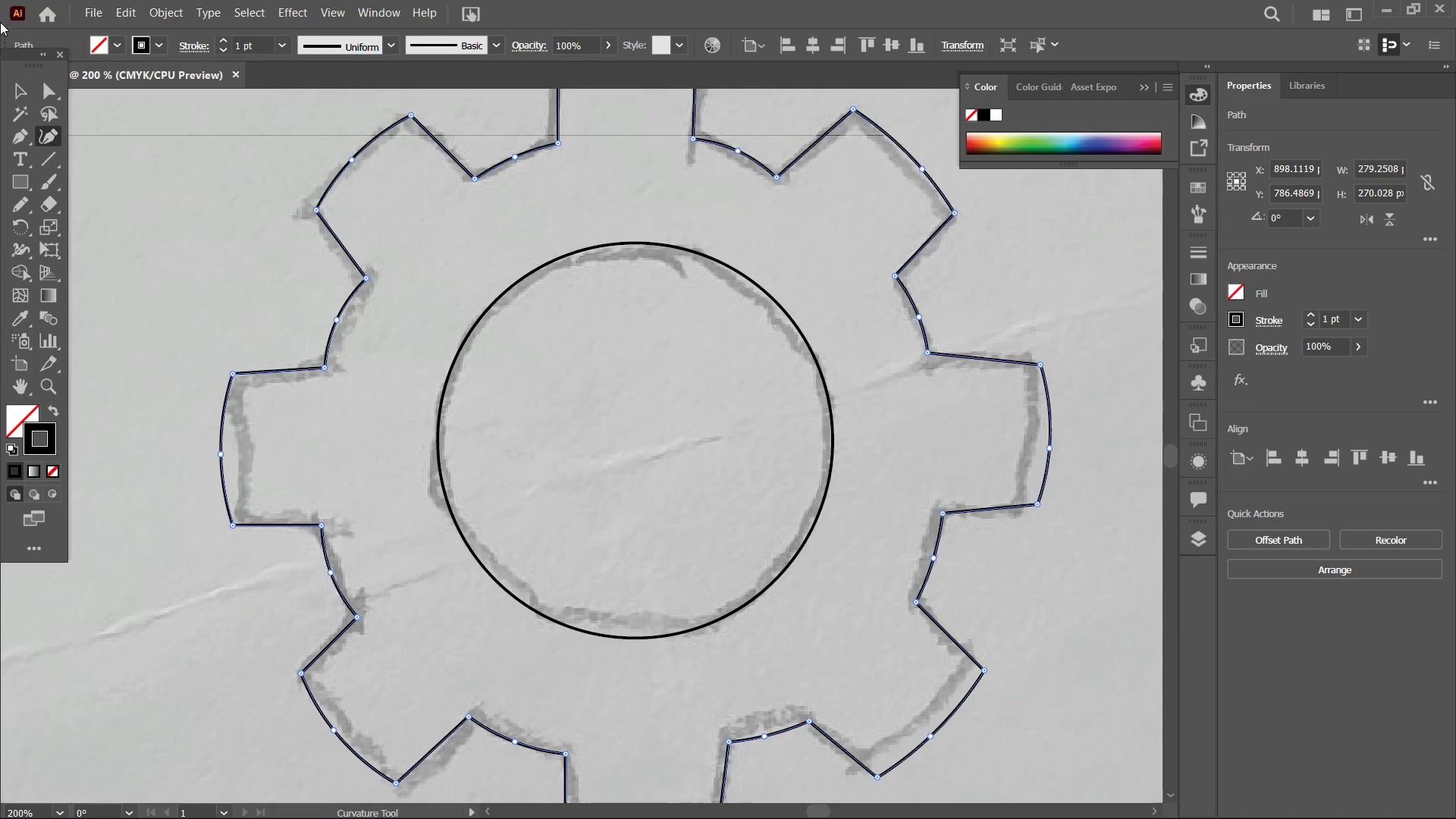 
hold_key(key=Space, duration=0.36)
 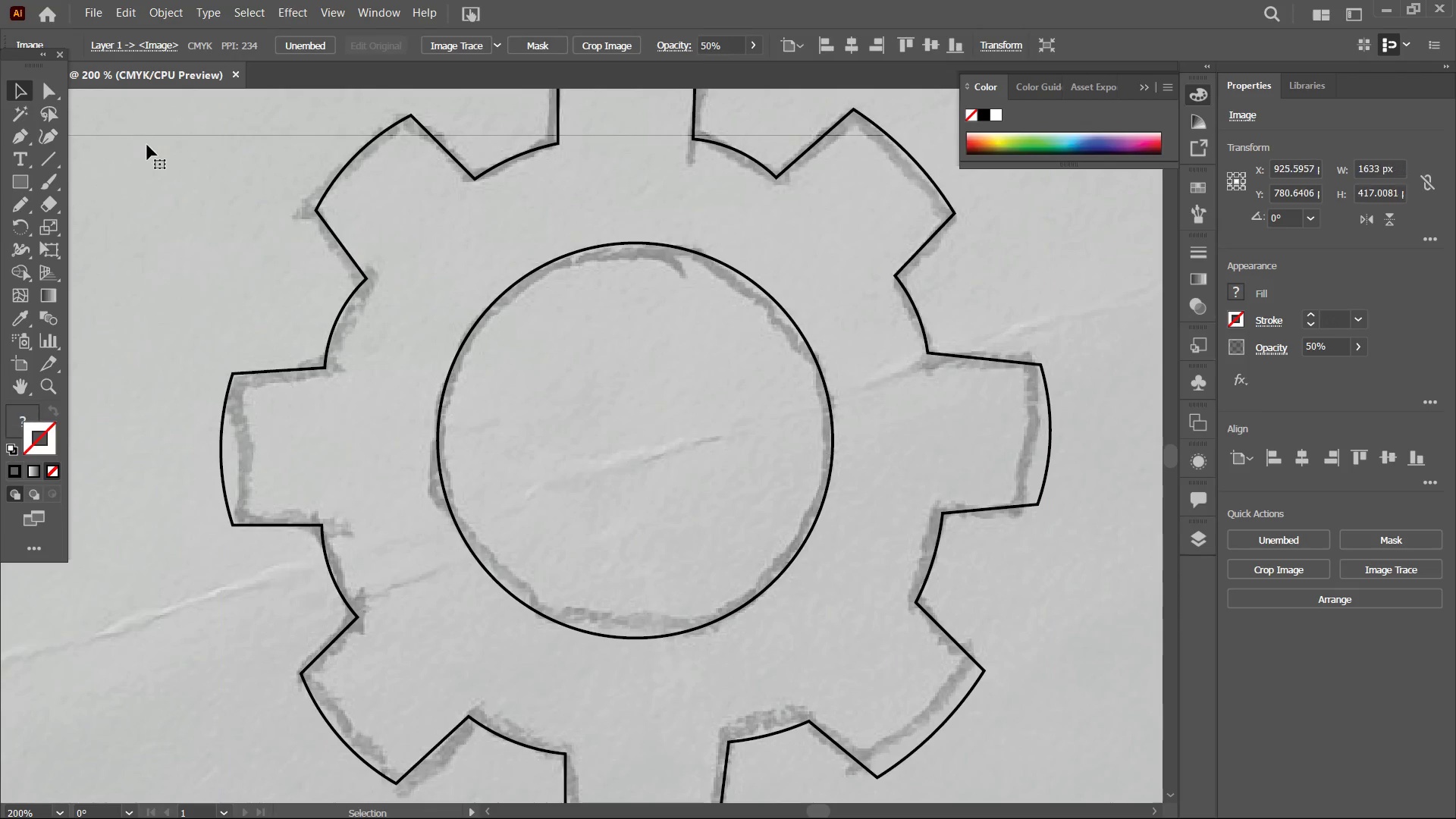 
key(Control+Minus)
 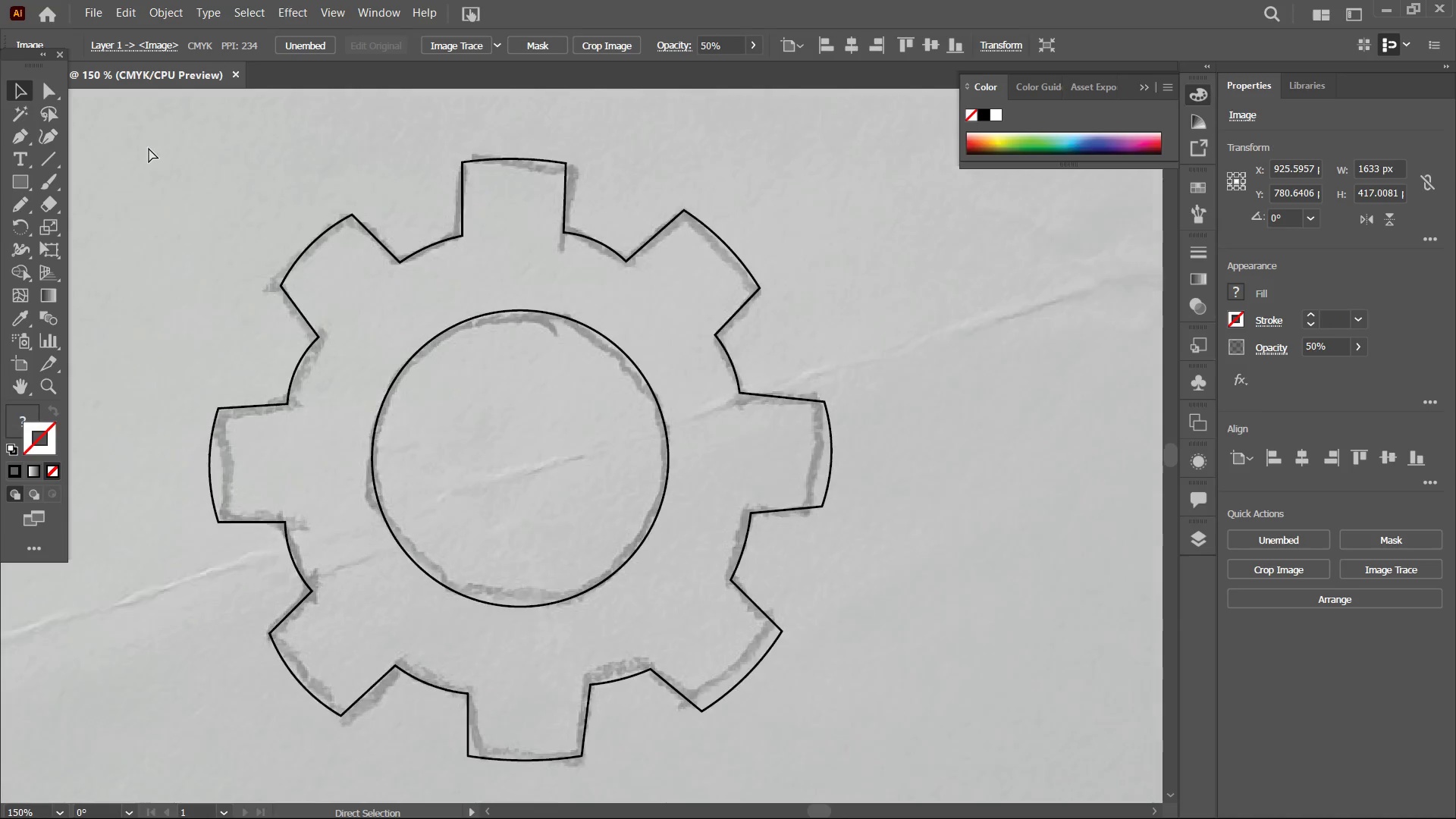 
key(Control+Minus)
 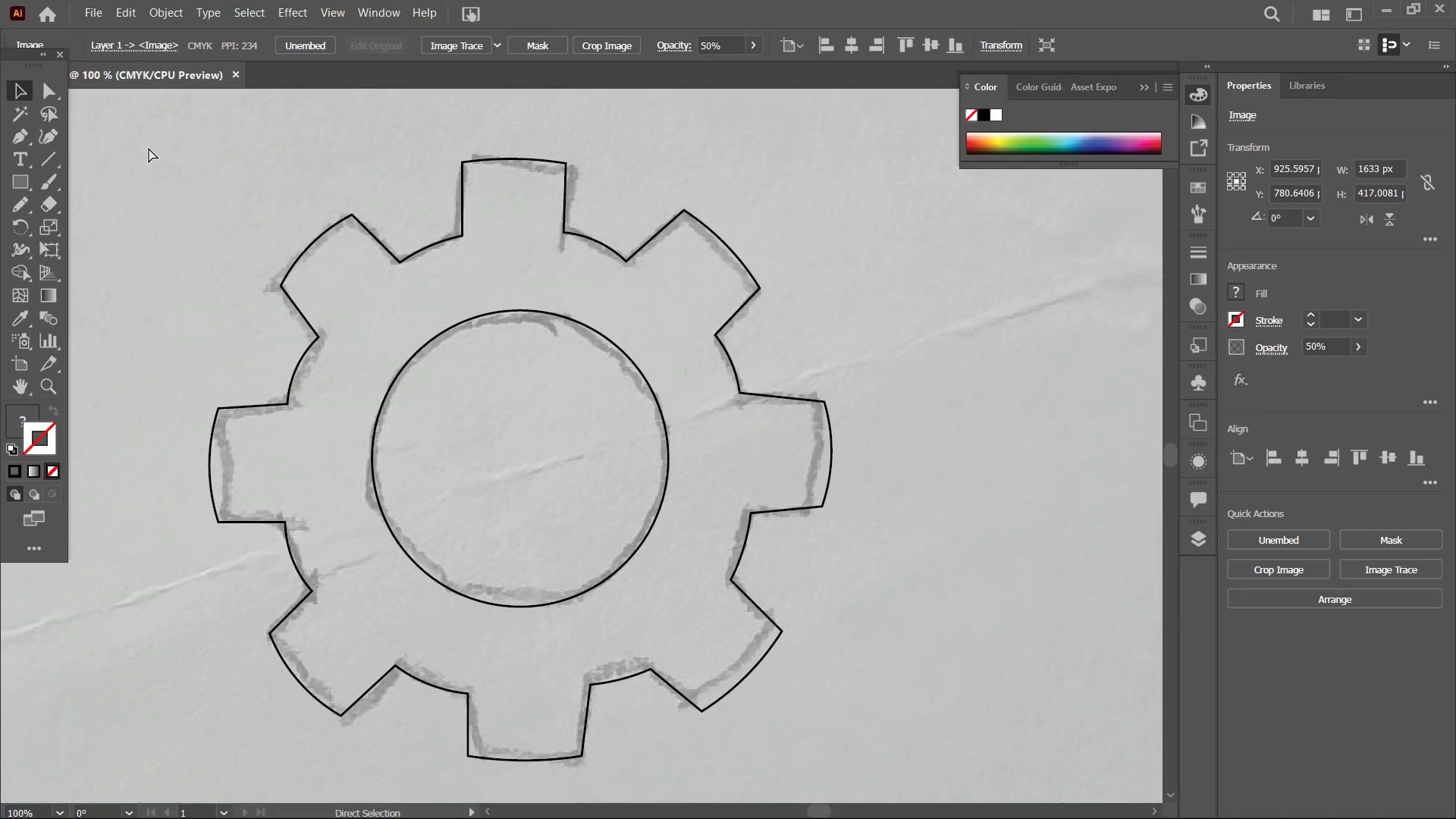 
key(Control+Minus)
 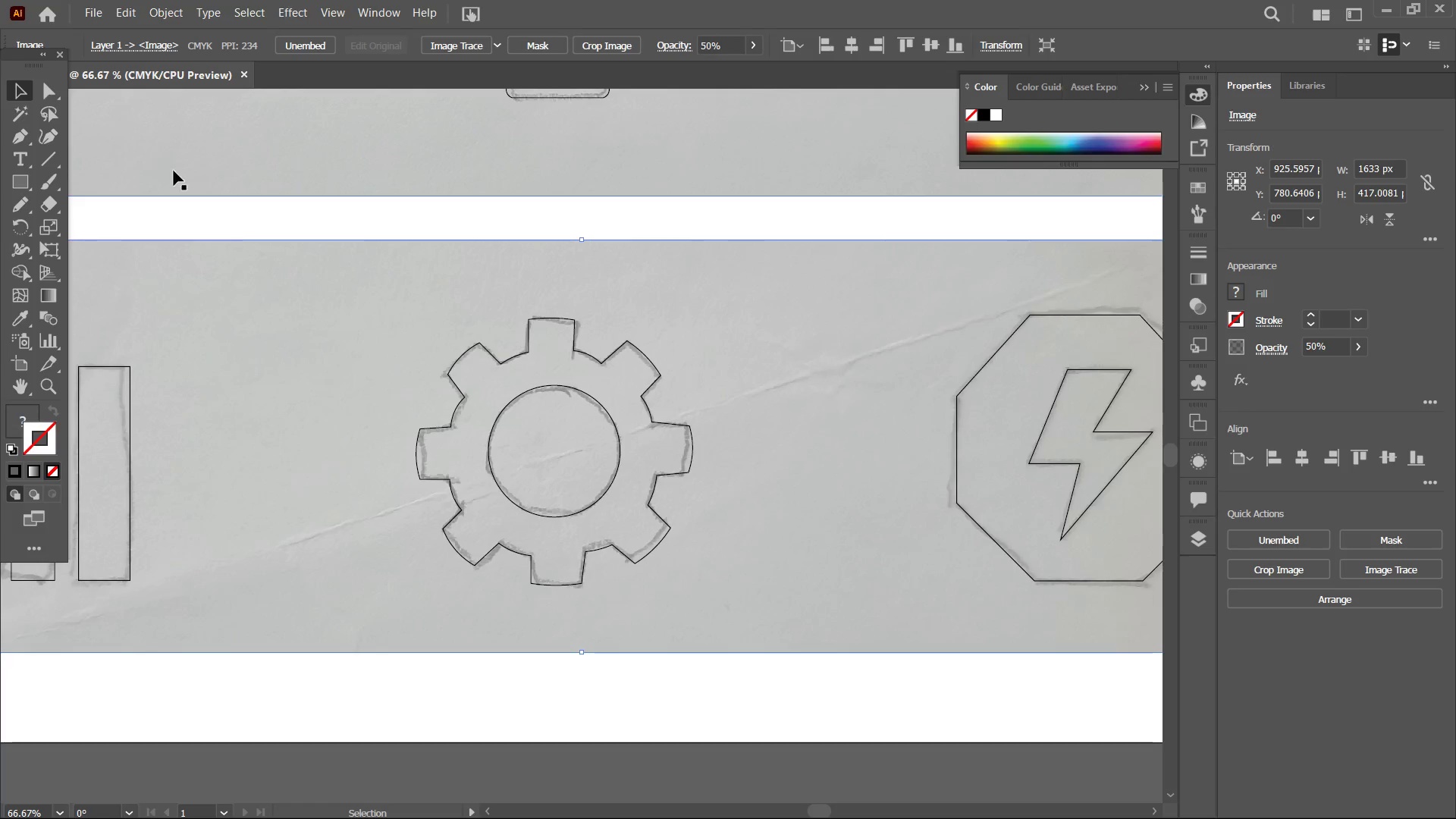 
hold_key(key=Space, duration=1.52)
 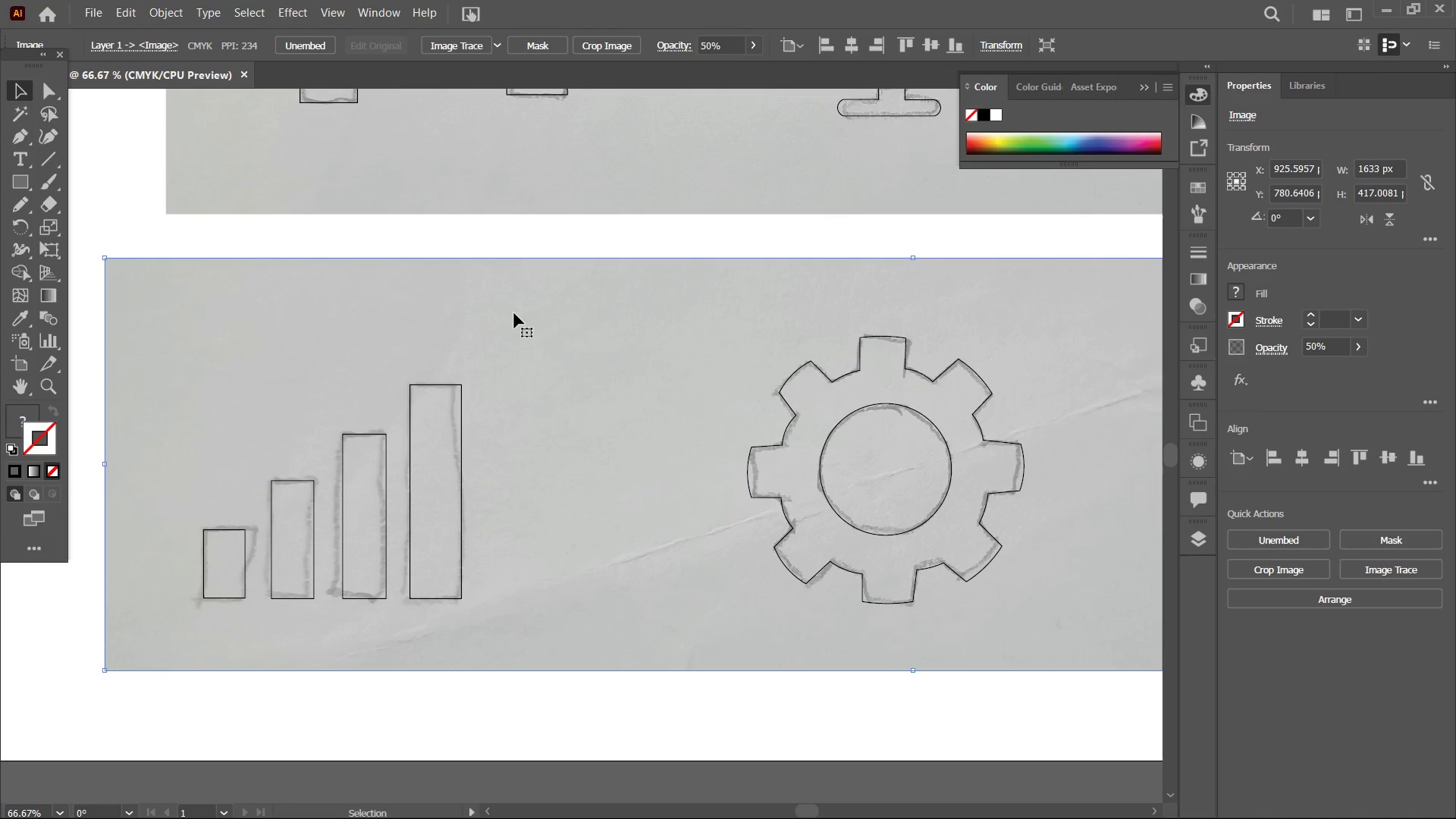 
left_click_drag(start_coordinate=[265, 283], to_coordinate=[587, 318])
 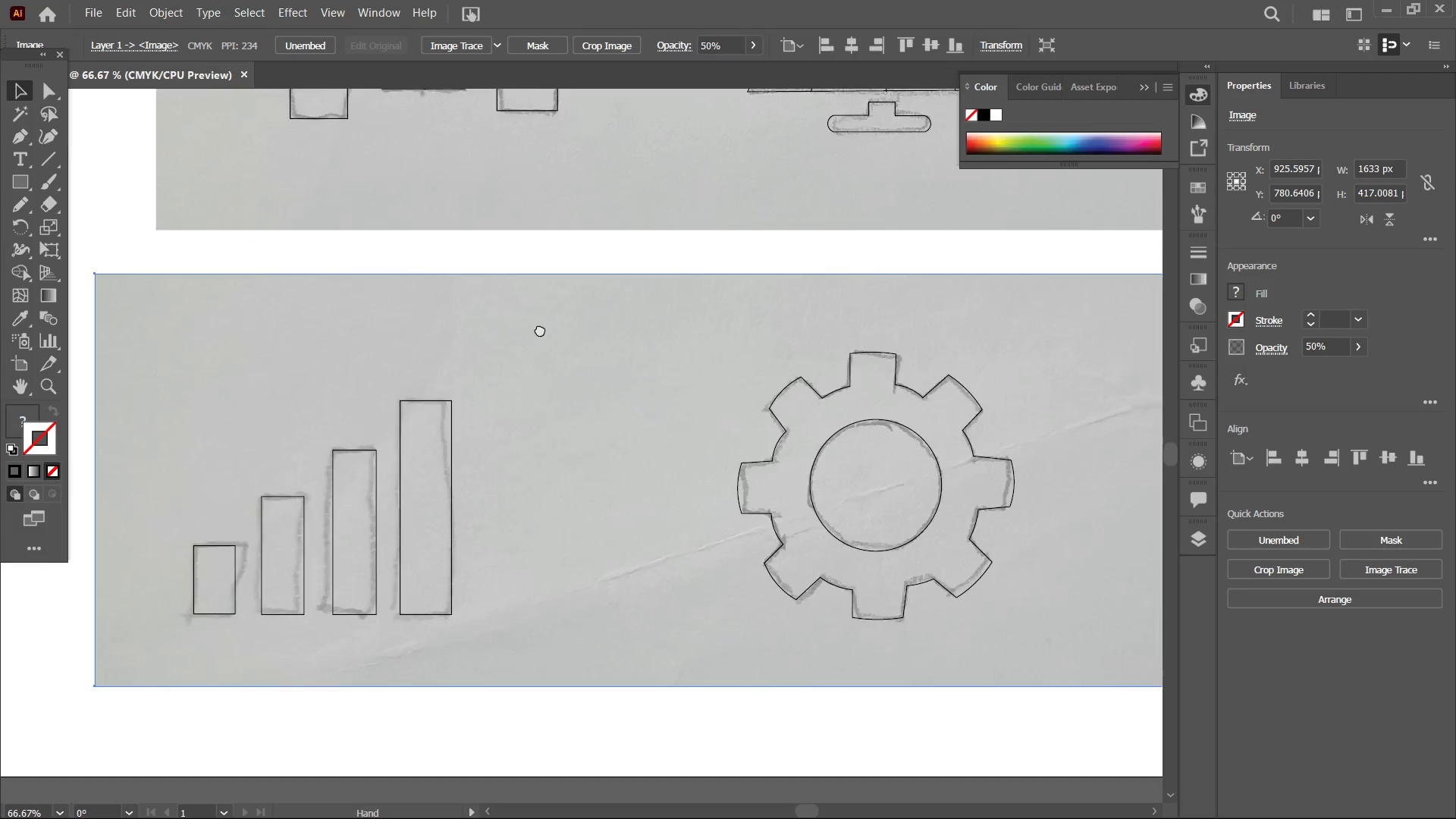 
left_click_drag(start_coordinate=[515, 328], to_coordinate=[525, 312])
 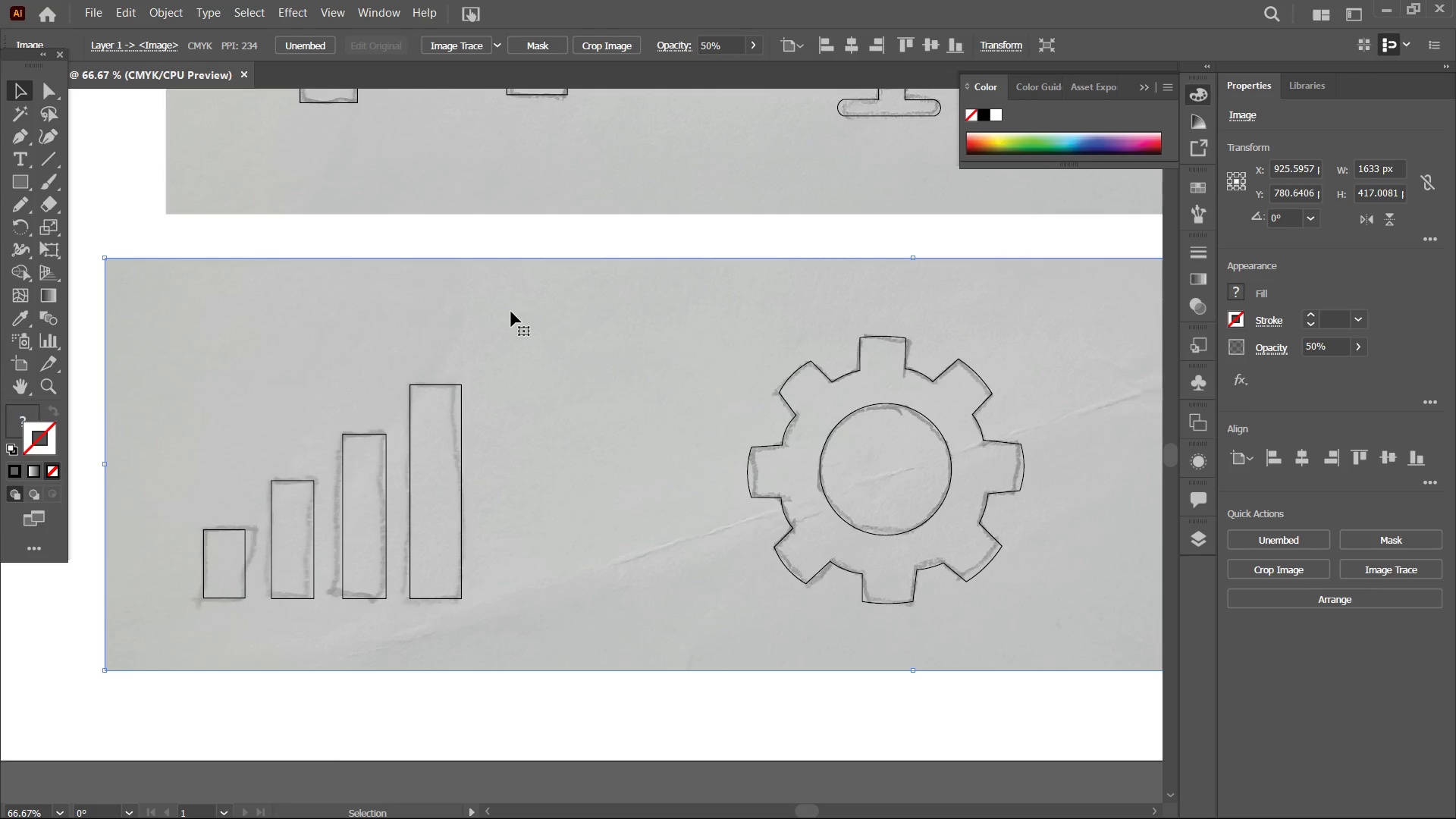 
hold_key(key=Space, duration=0.39)
 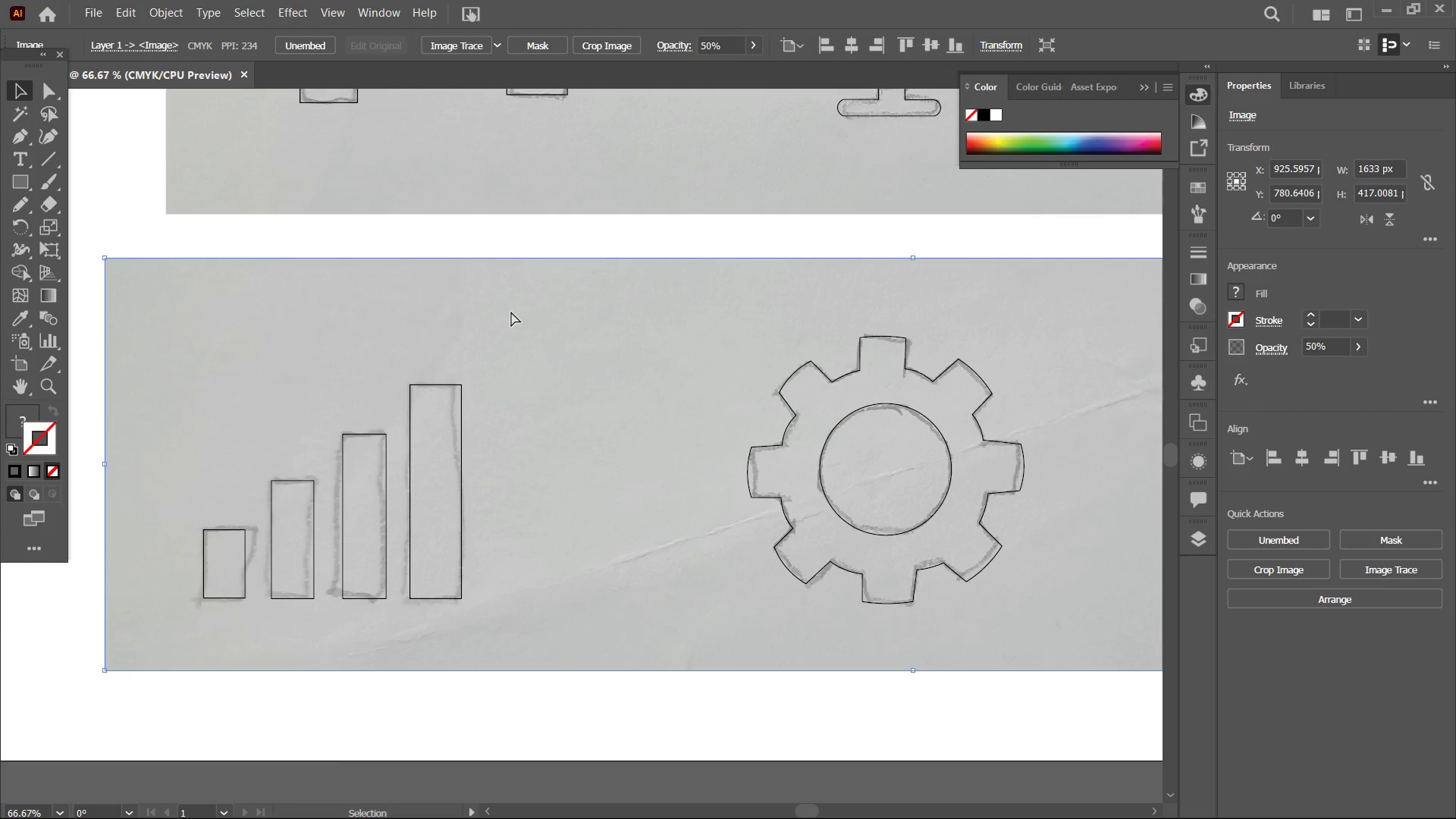 
key(Control+Minus)
 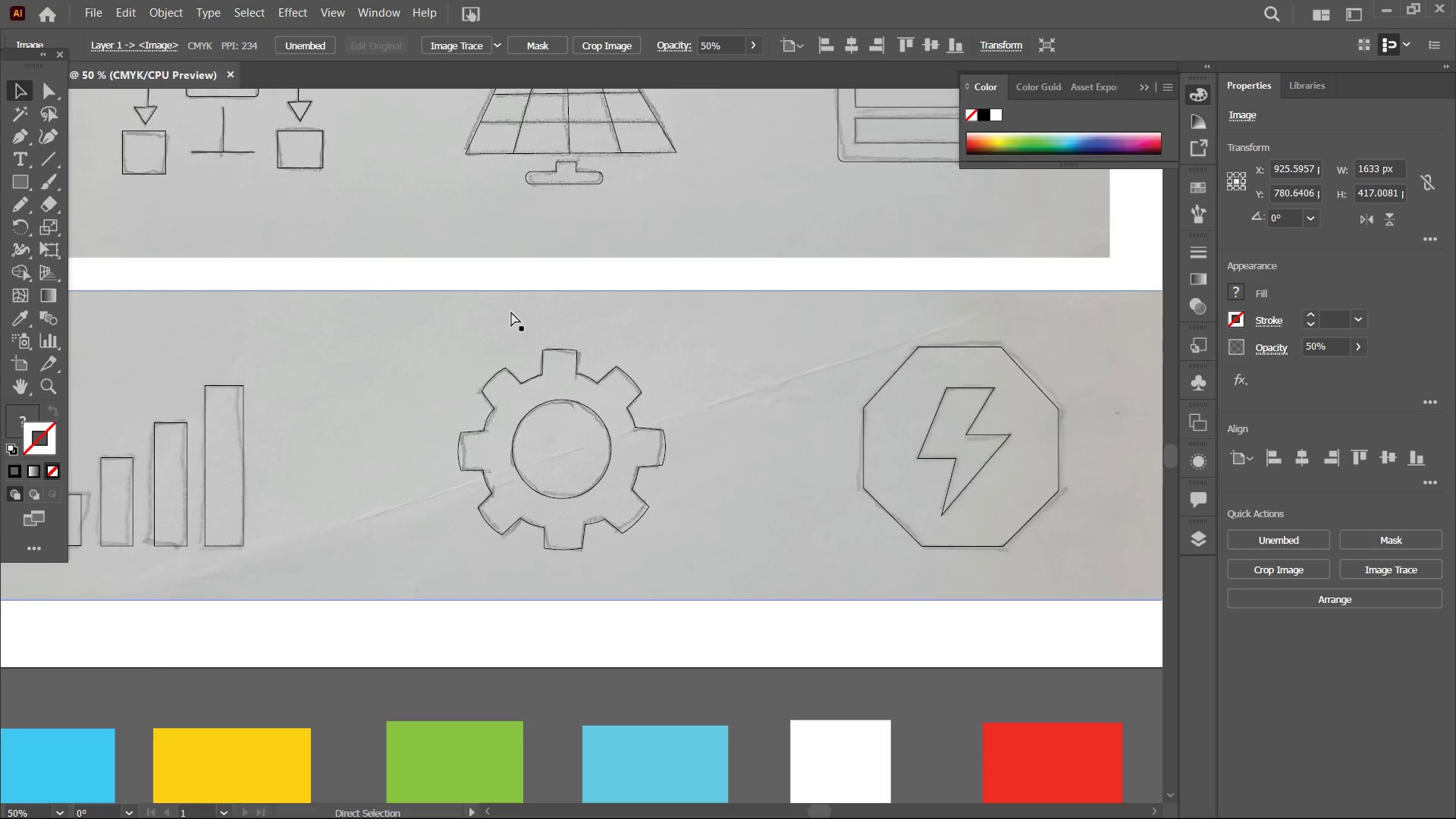 
key(Control+Minus)
 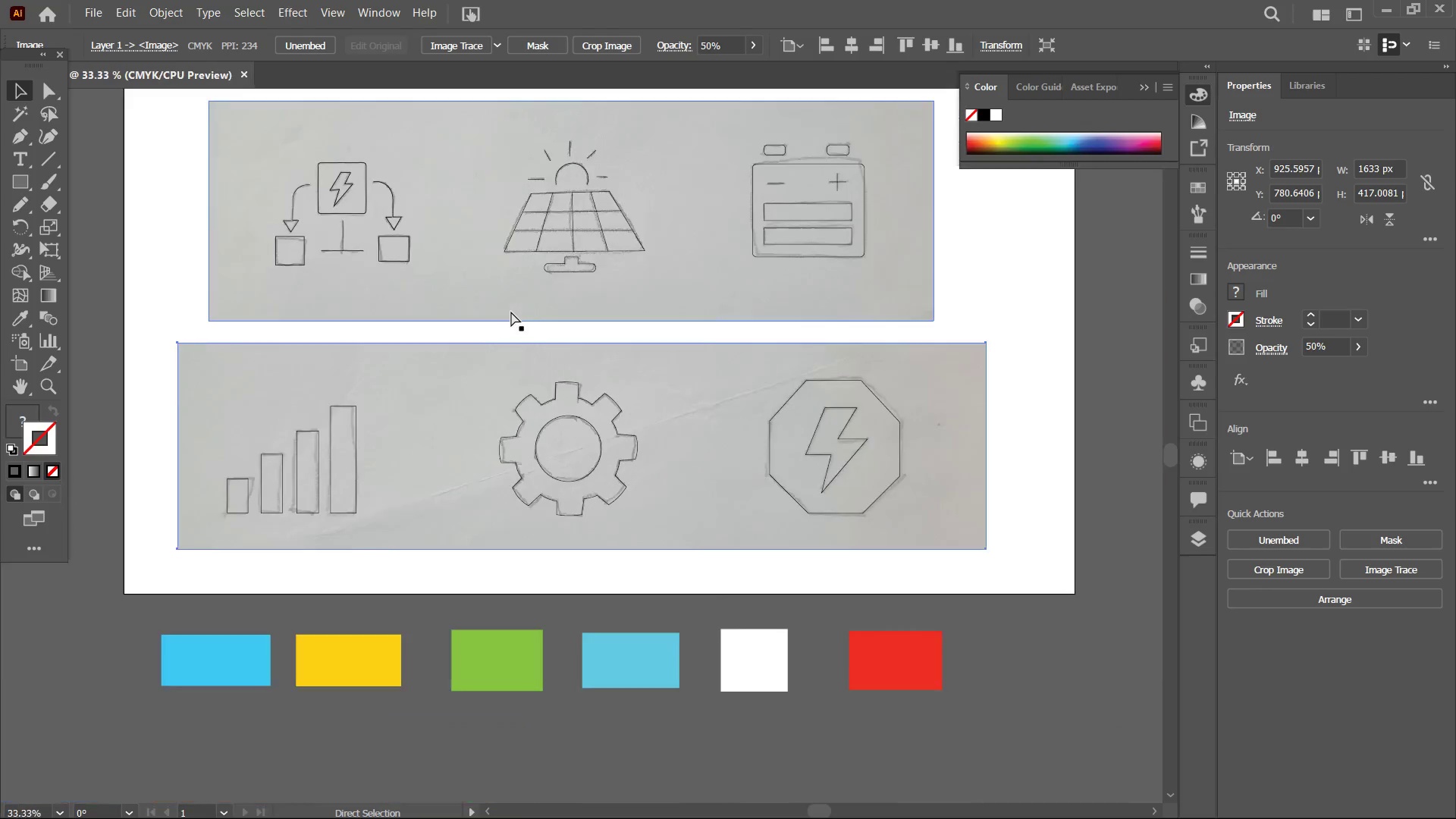 
key(Control+Minus)
 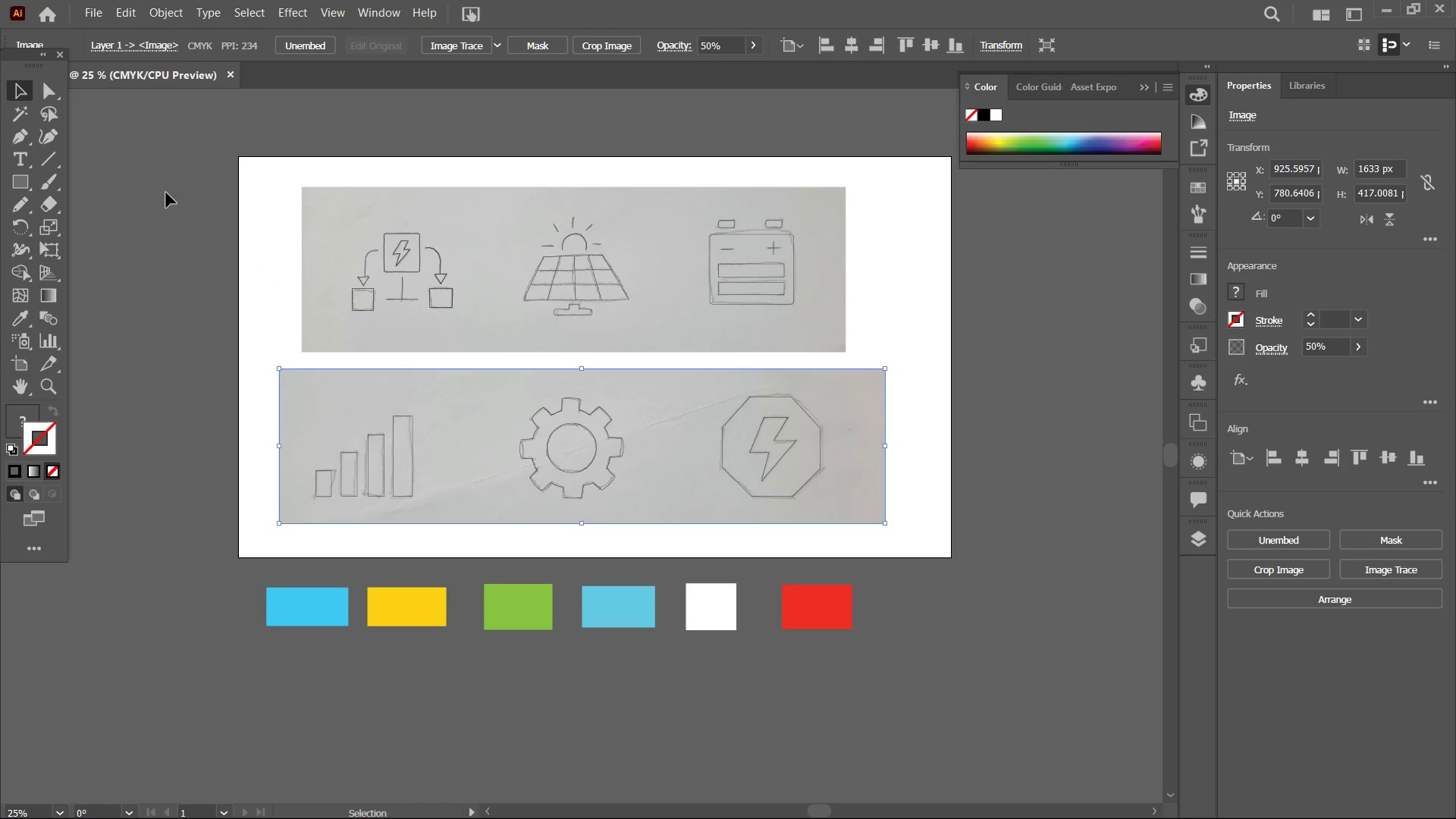 
left_click_drag(start_coordinate=[167, 157], to_coordinate=[933, 541])
 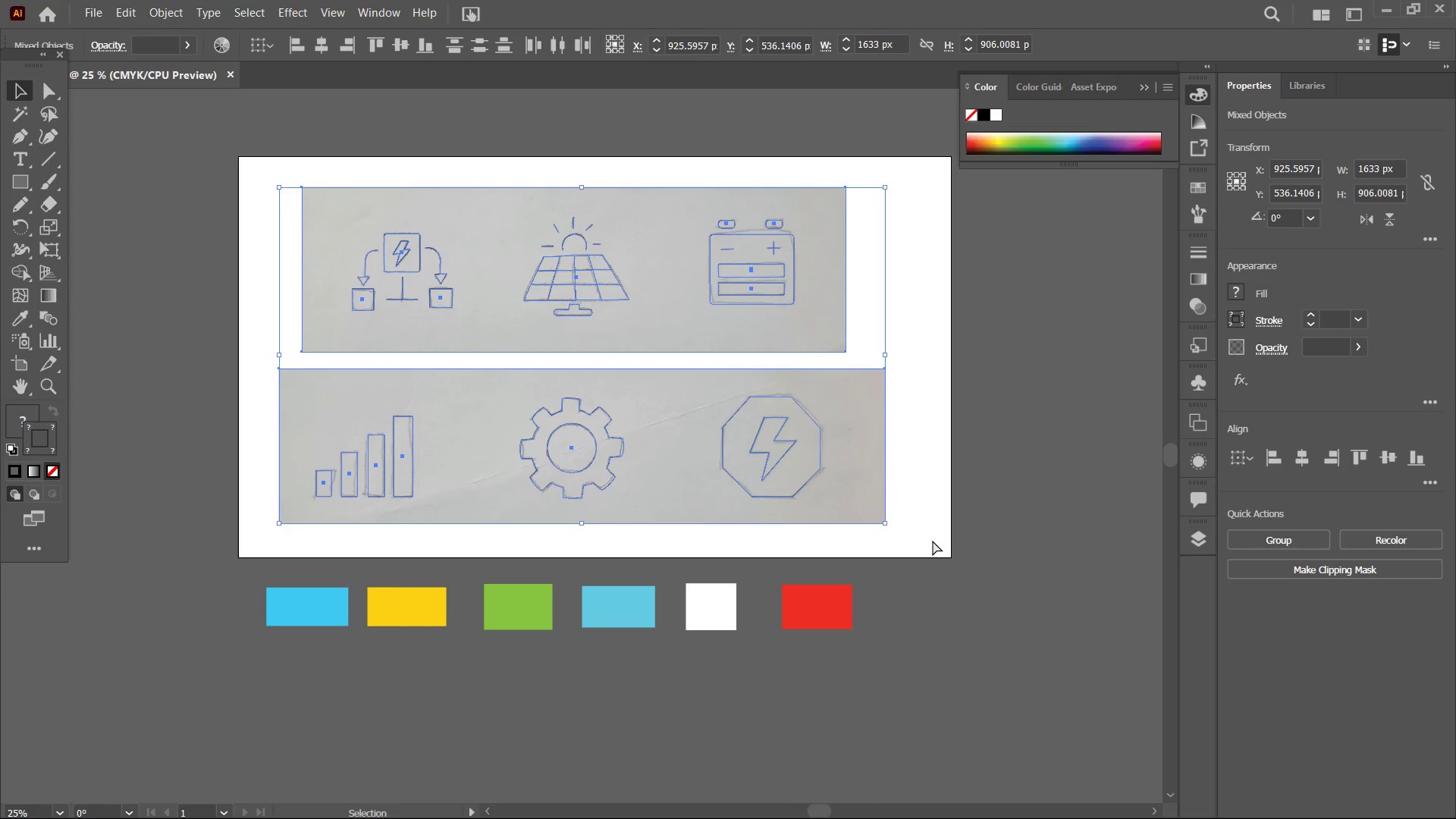 
key(Control+C)
 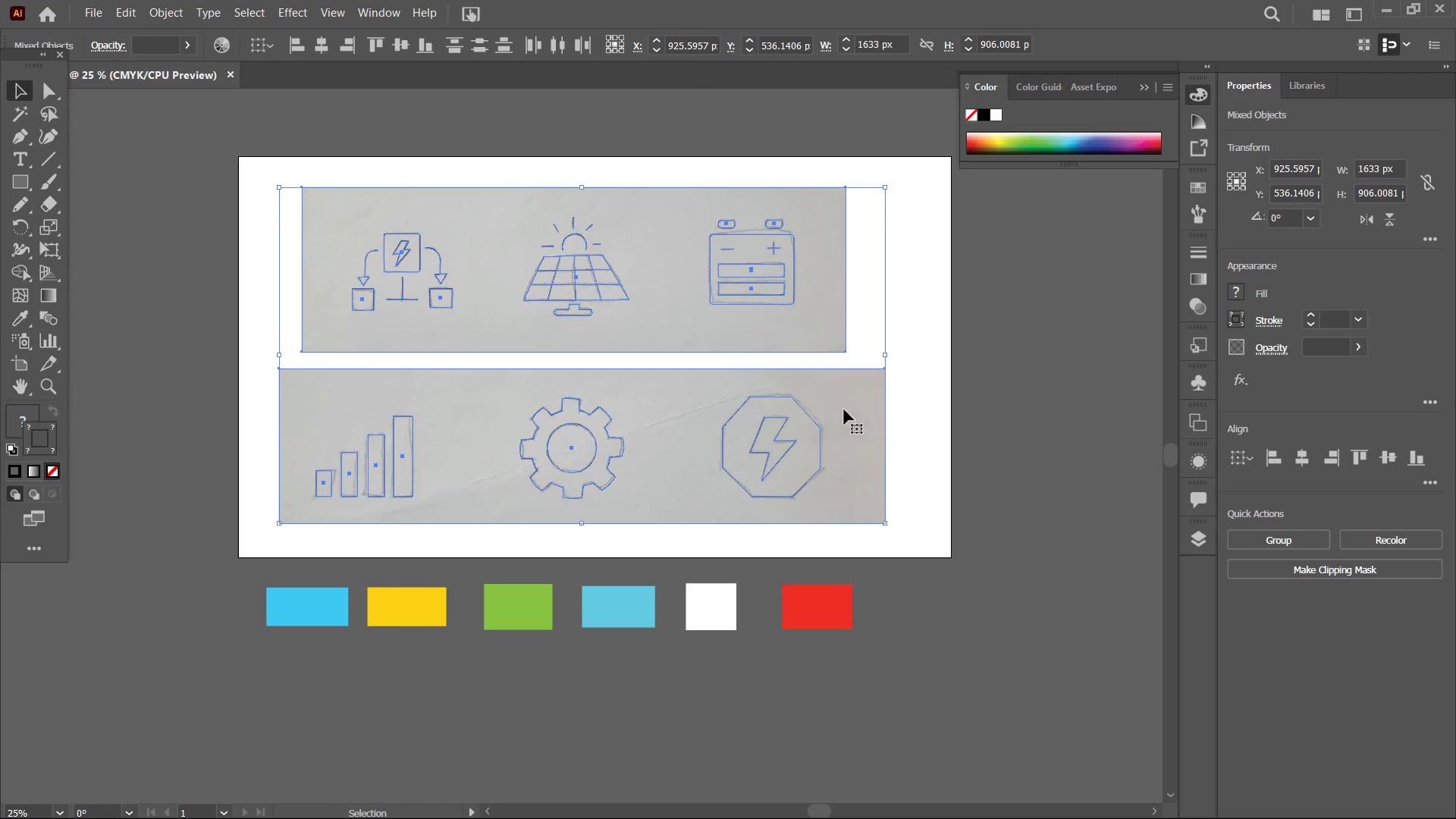 
hold_key(key=Space, duration=1.09)
 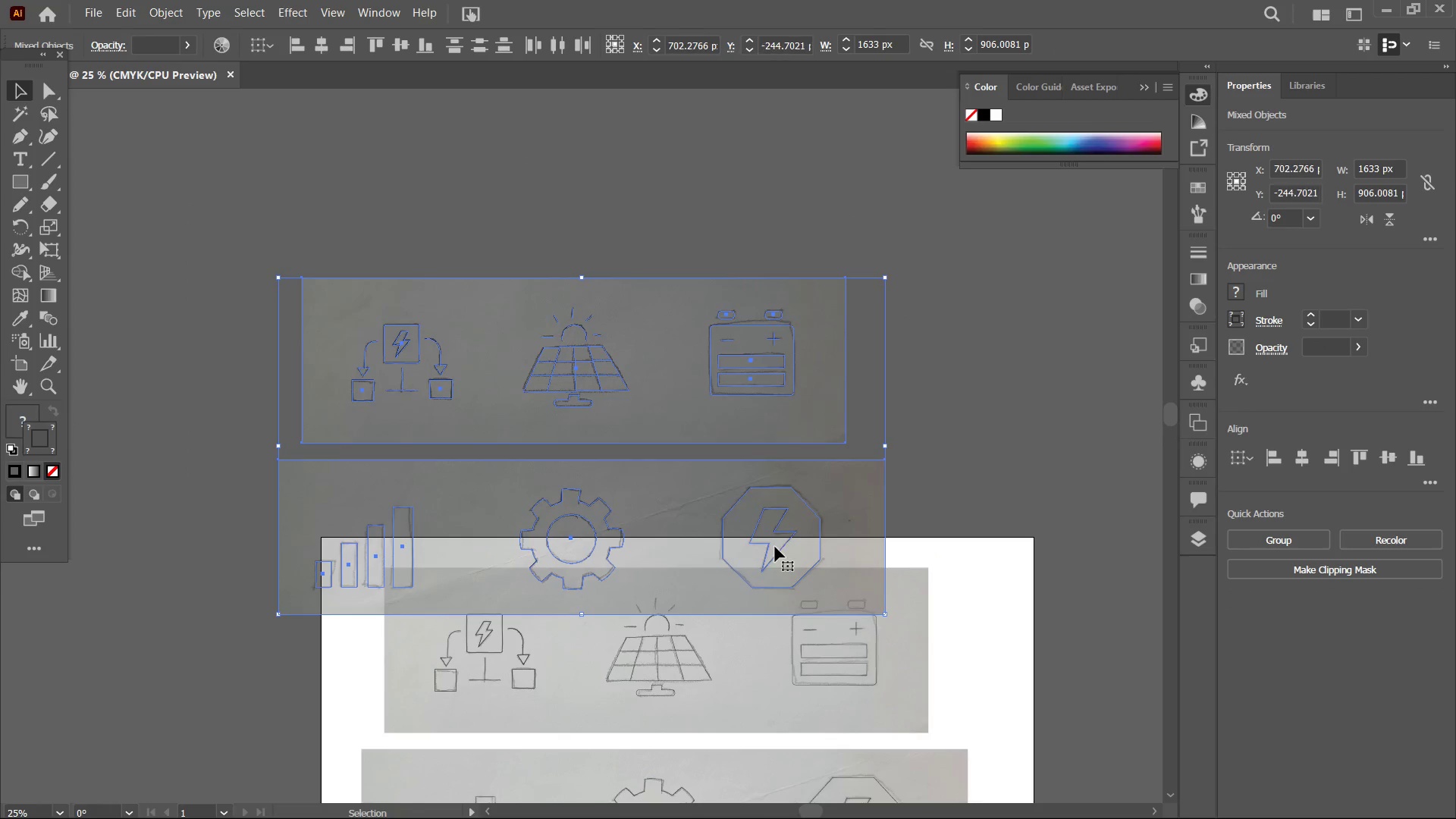 
left_click_drag(start_coordinate=[802, 333], to_coordinate=[904, 588])
 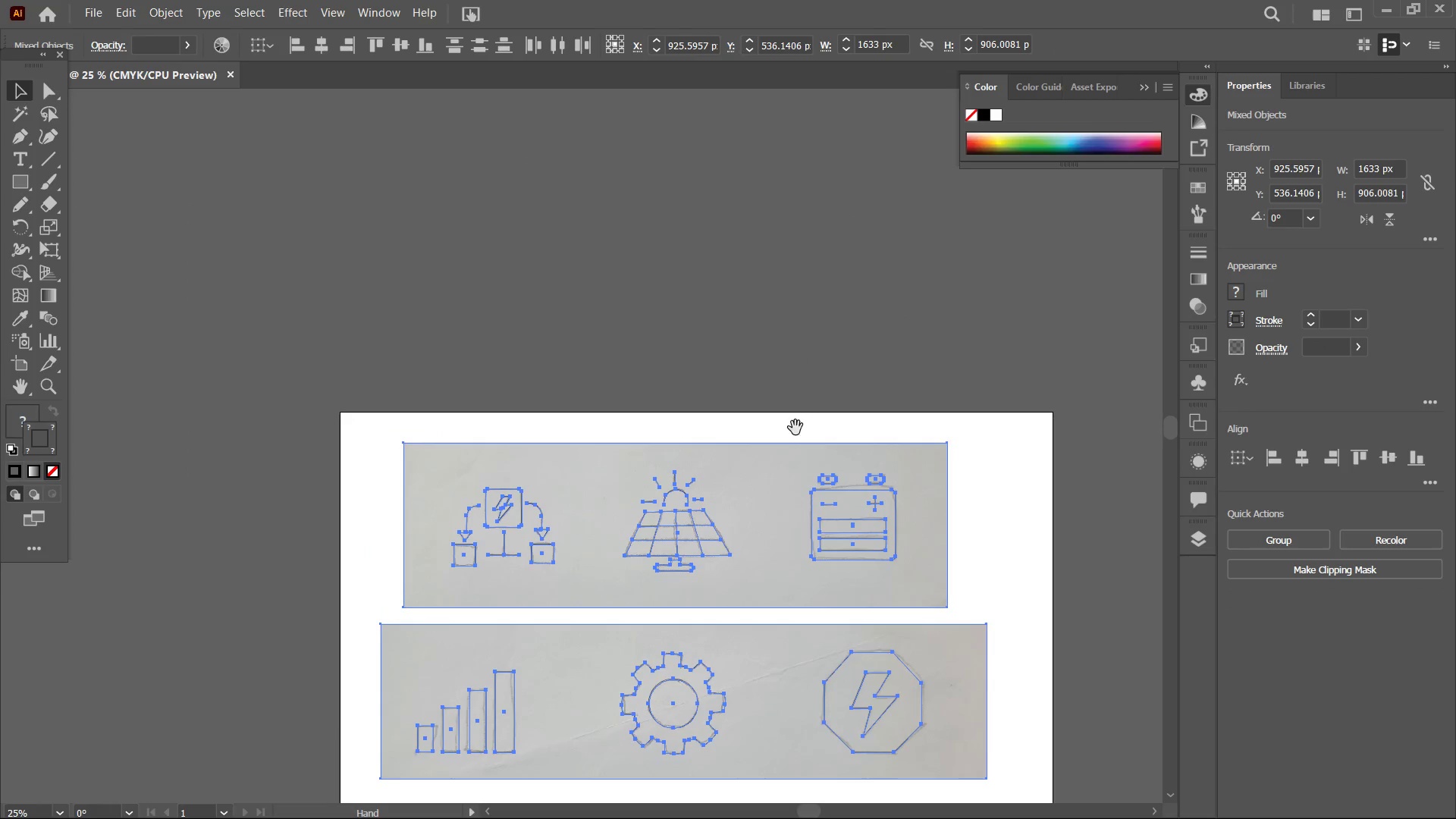 
left_click_drag(start_coordinate=[795, 428], to_coordinate=[777, 553])
 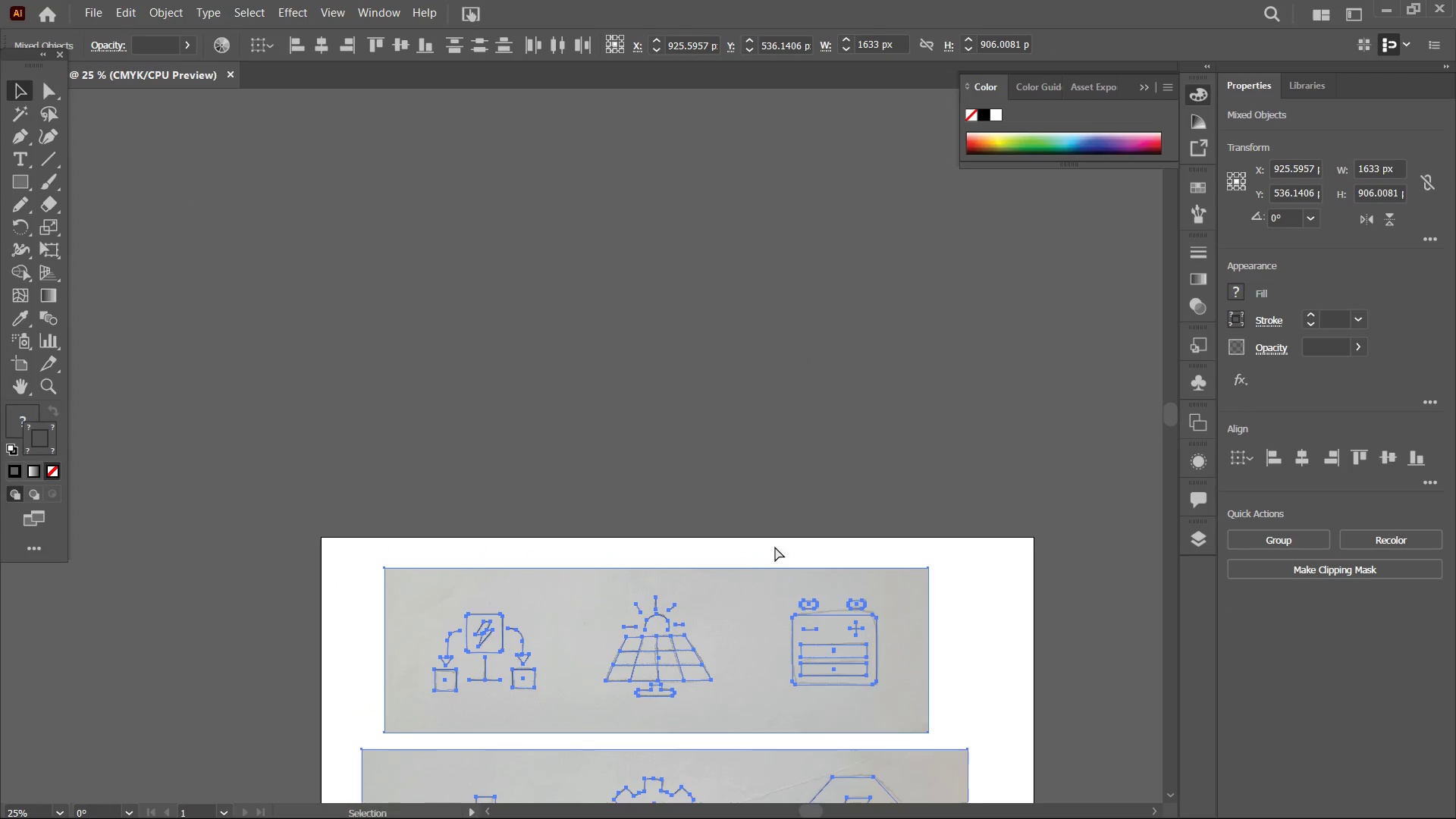 
key(Control+V)
 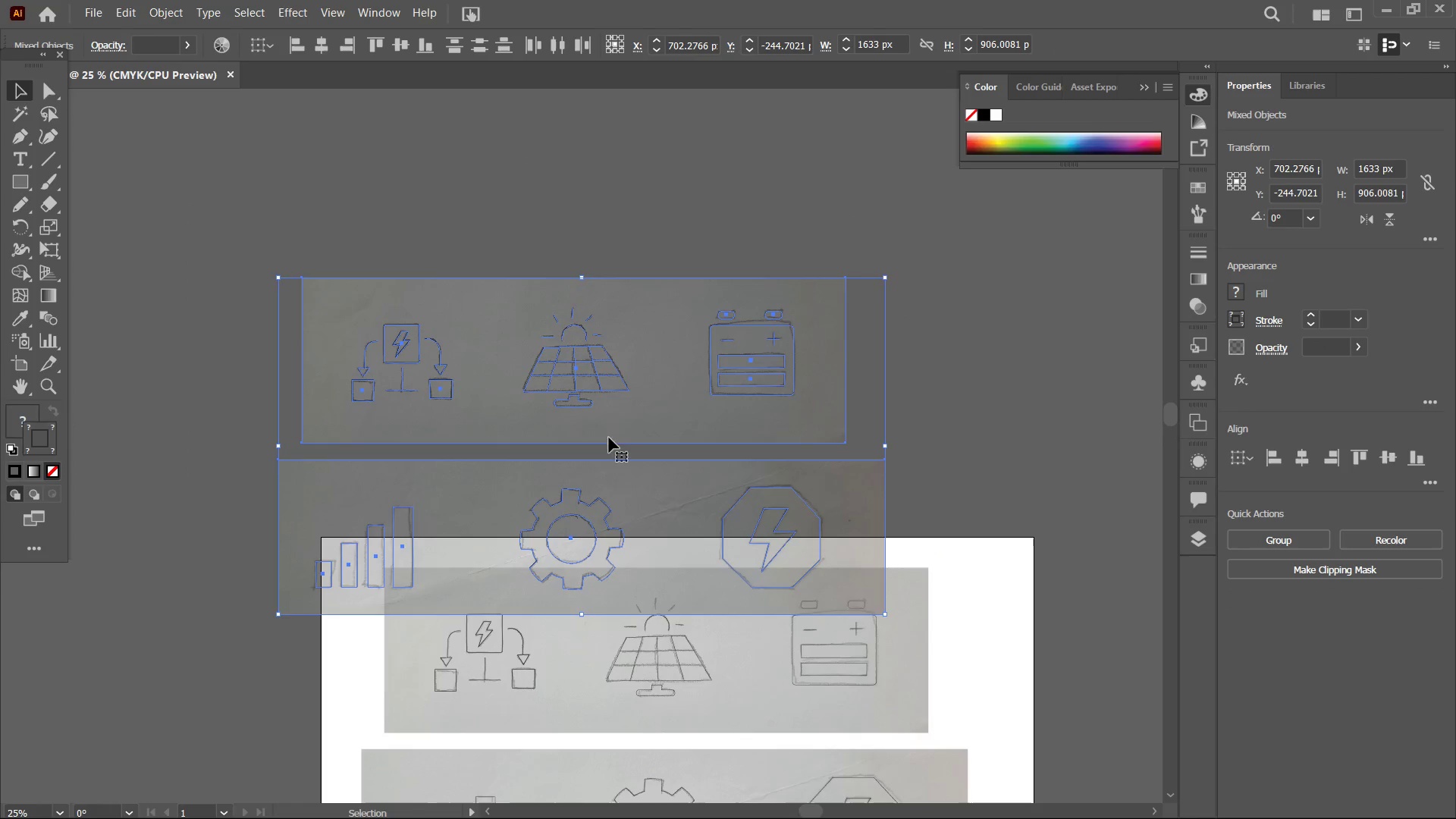 
left_click_drag(start_coordinate=[613, 445], to_coordinate=[601, 318])
 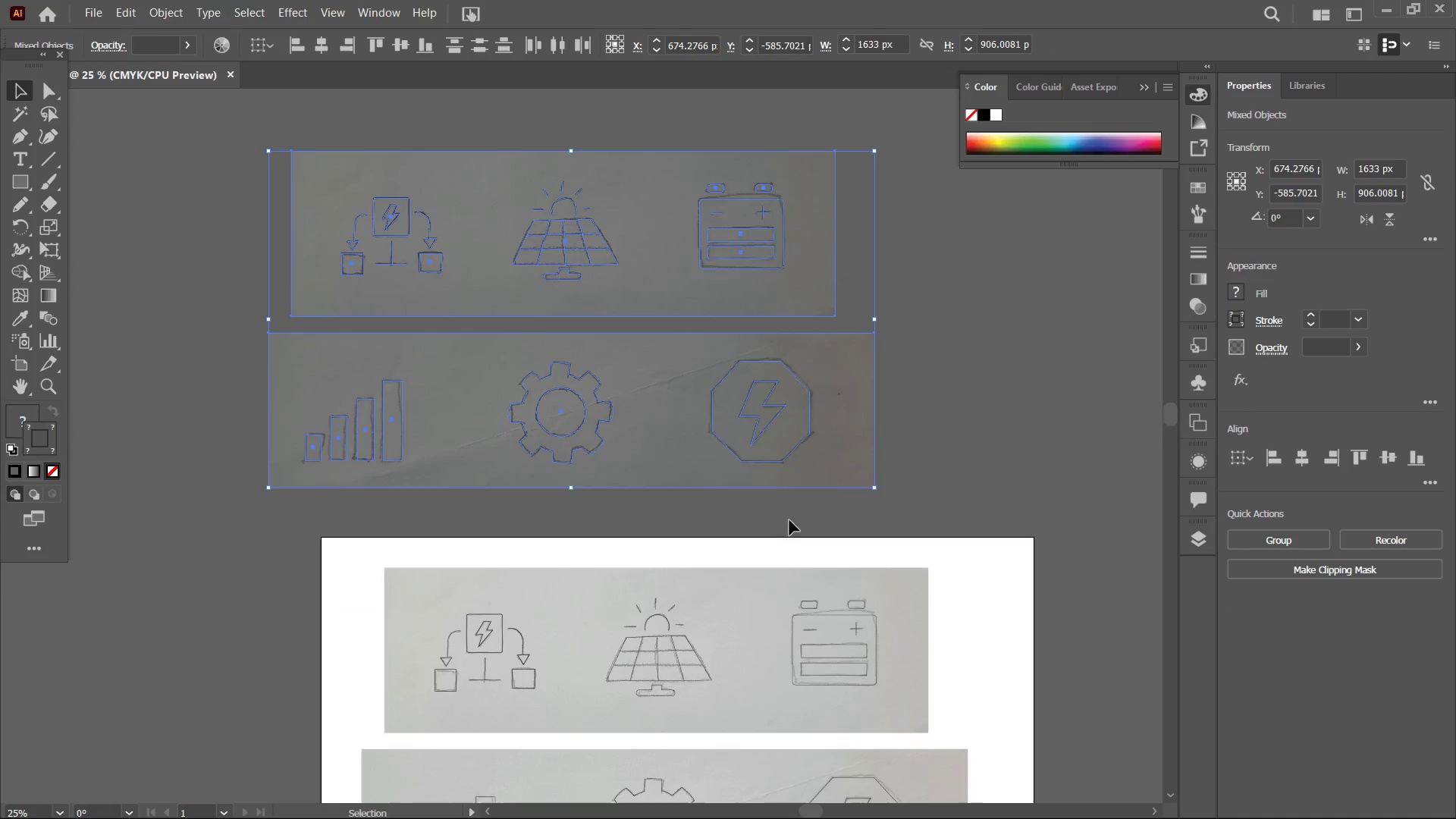 
hold_key(key=Space, duration=1.0)
 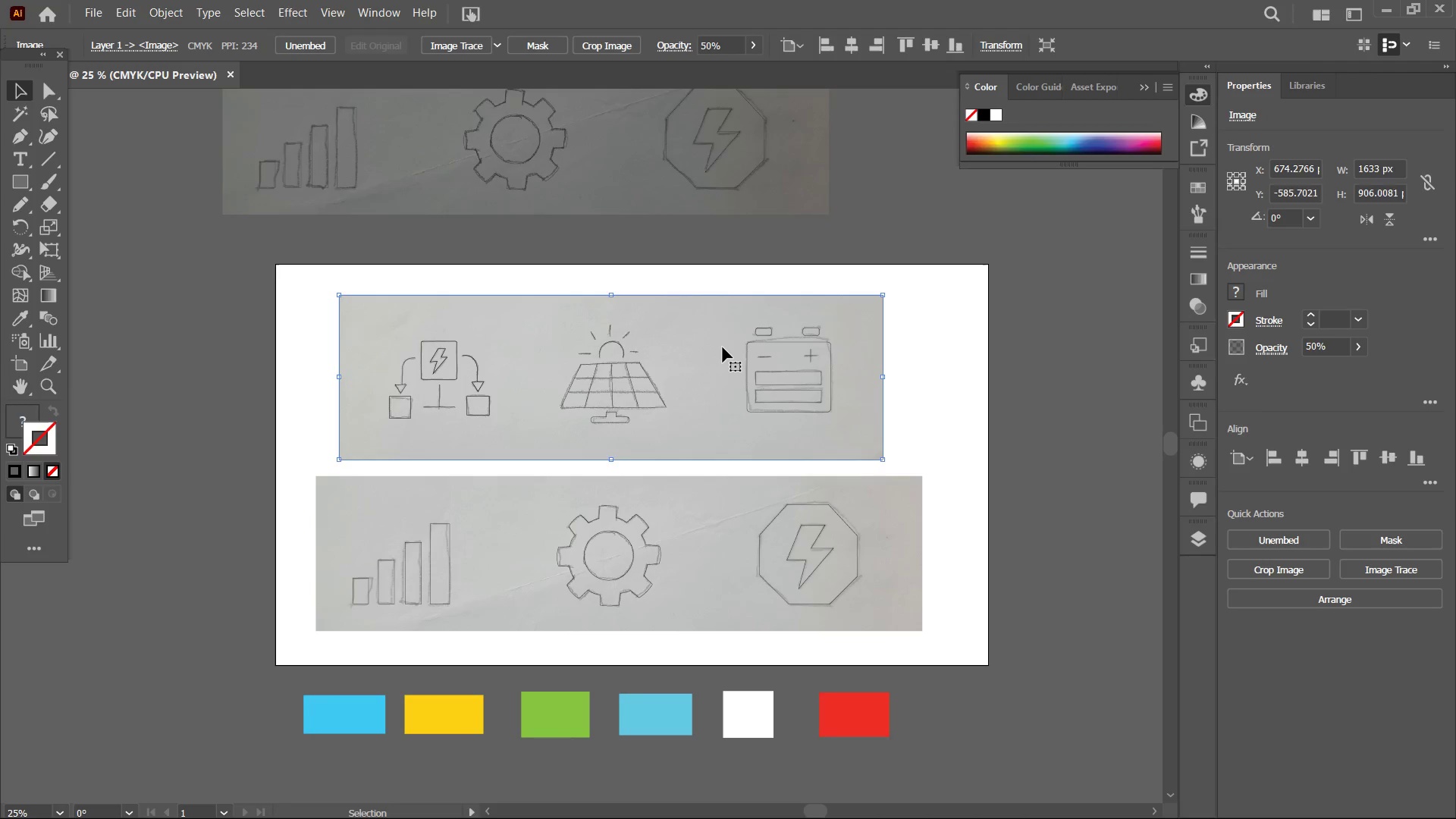 
left_click_drag(start_coordinate=[795, 532], to_coordinate=[757, 323])
 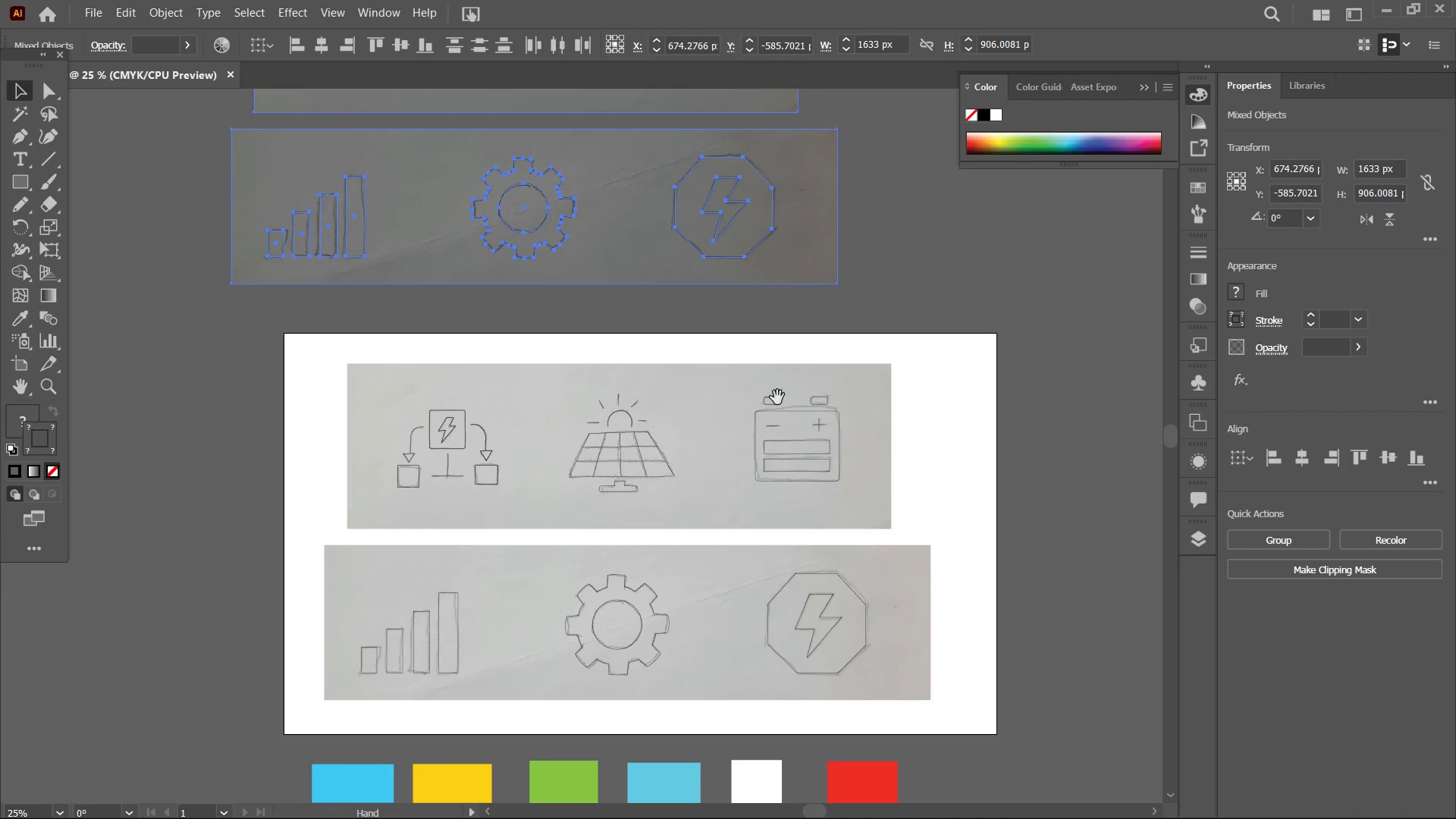 
left_click_drag(start_coordinate=[777, 395], to_coordinate=[768, 326])
 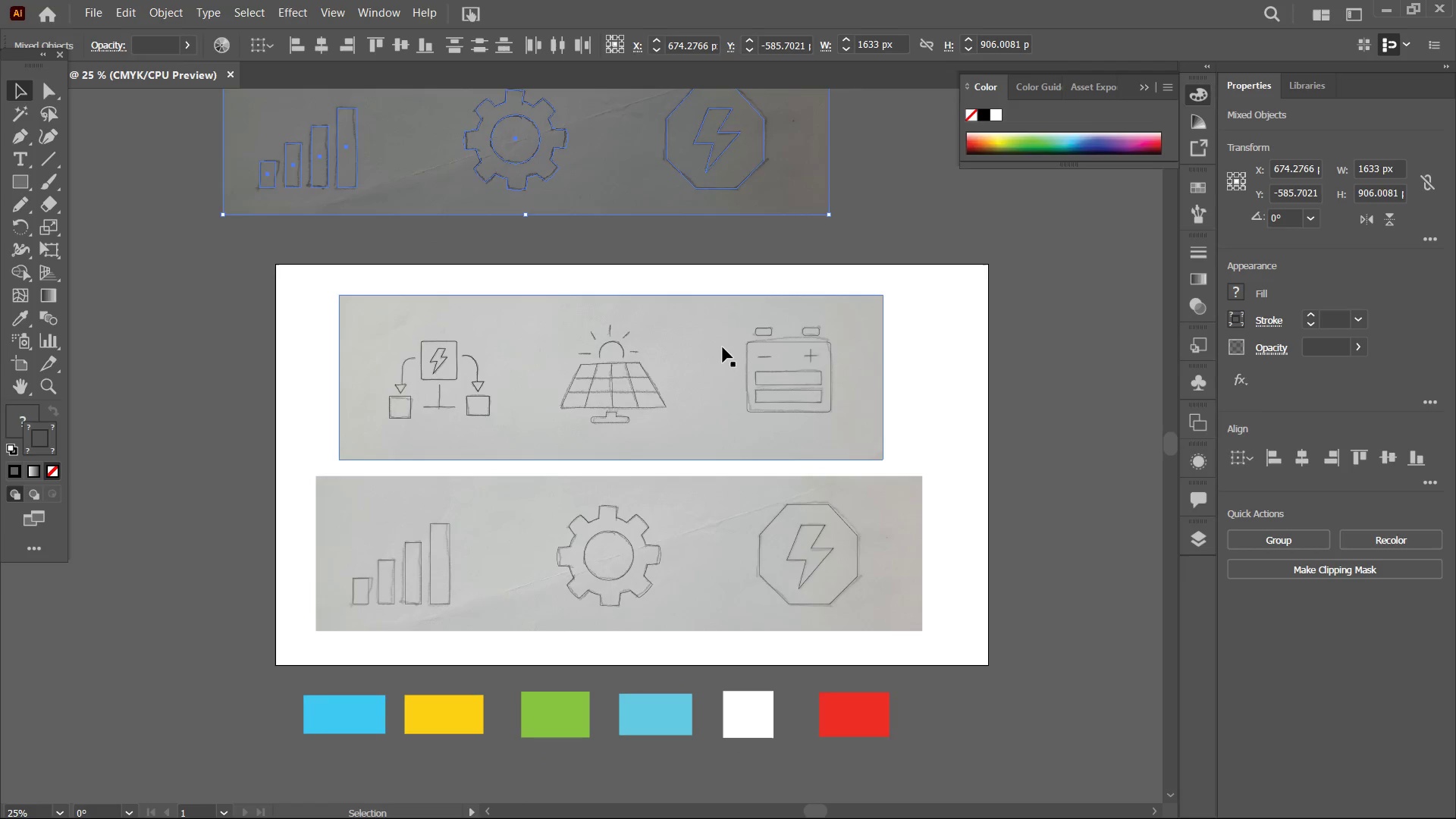 
triple_click([723, 347])
 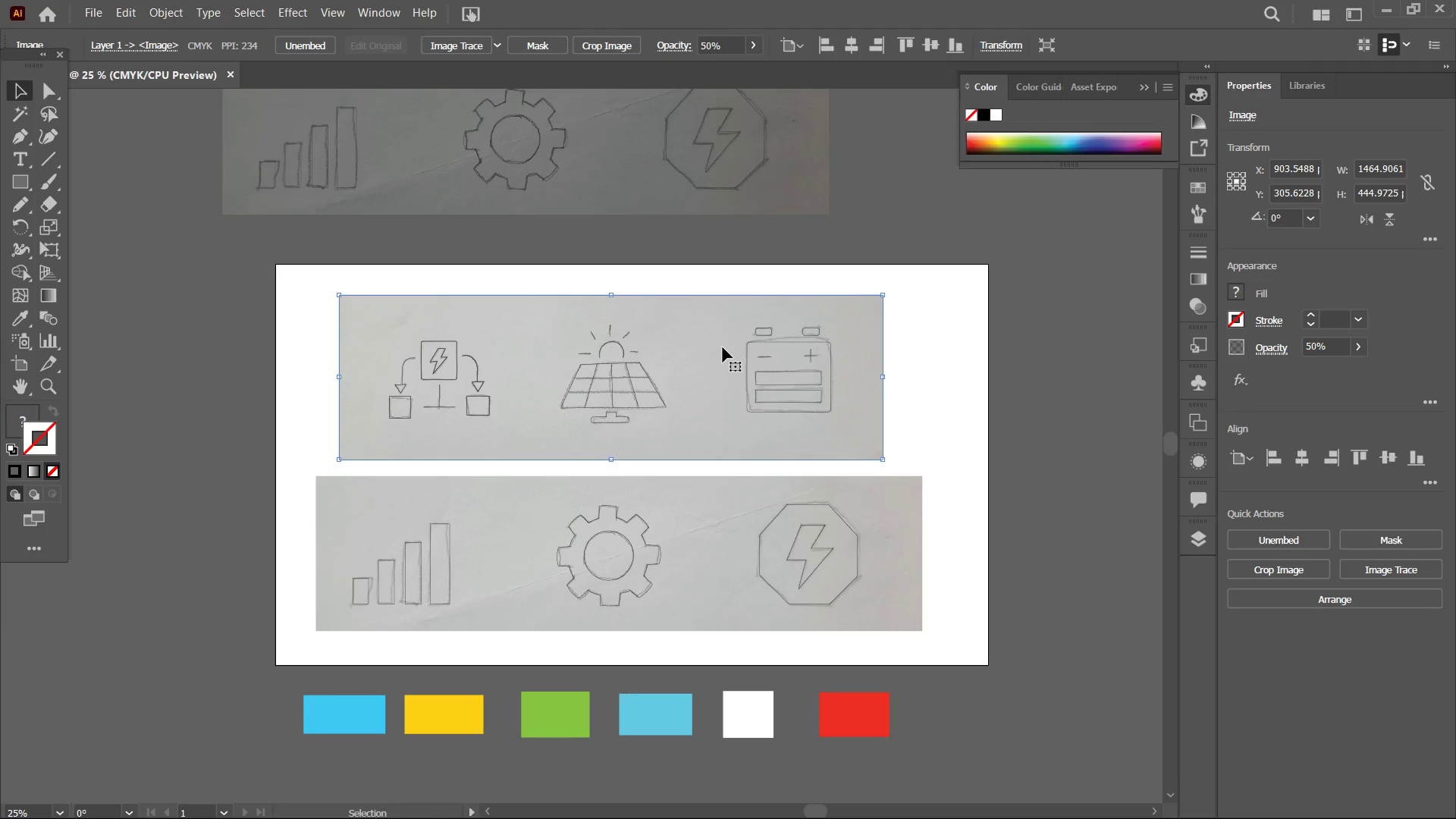 
key(Backspace)
 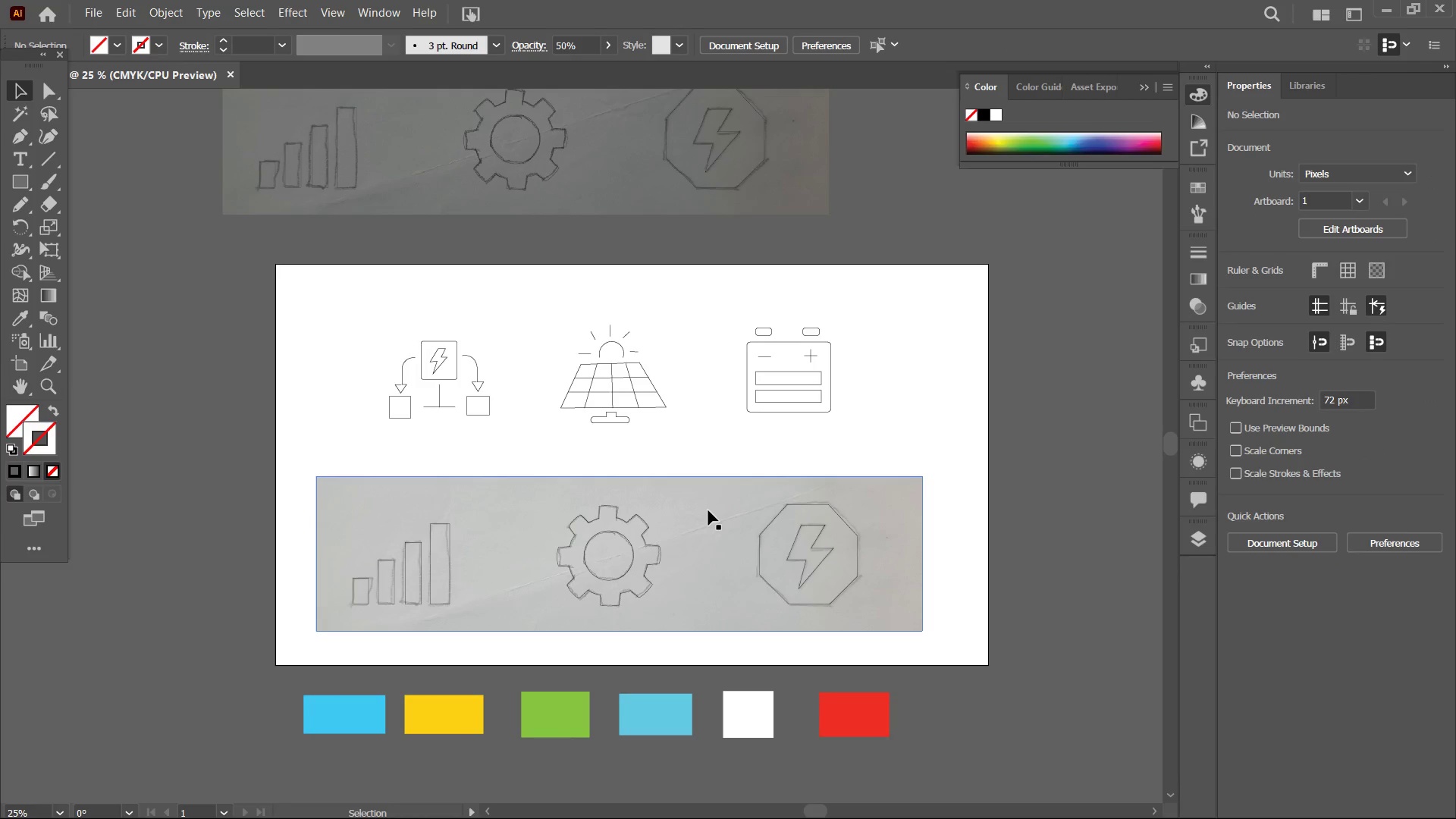 
left_click([708, 507])
 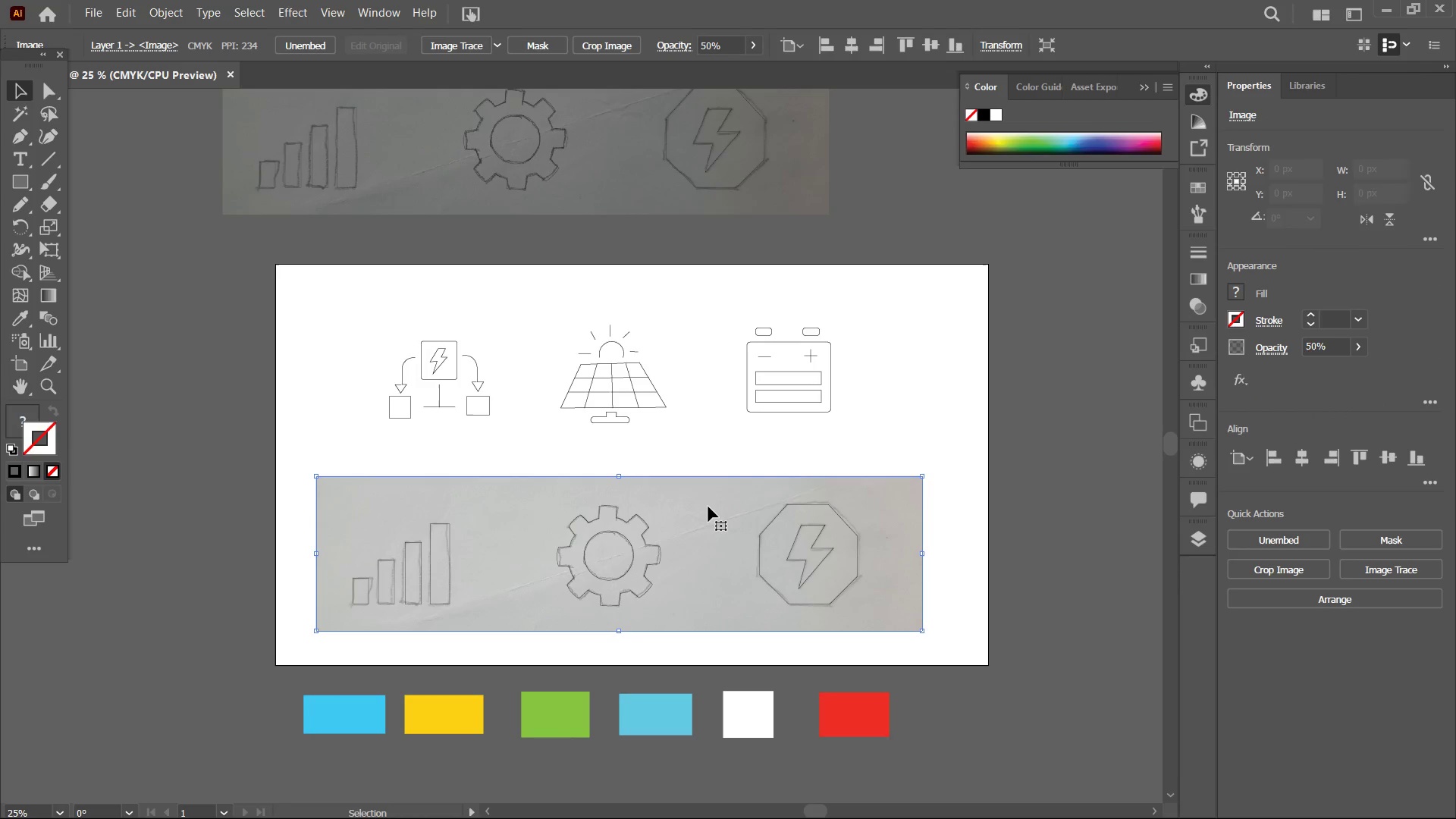 
key(Backspace)
 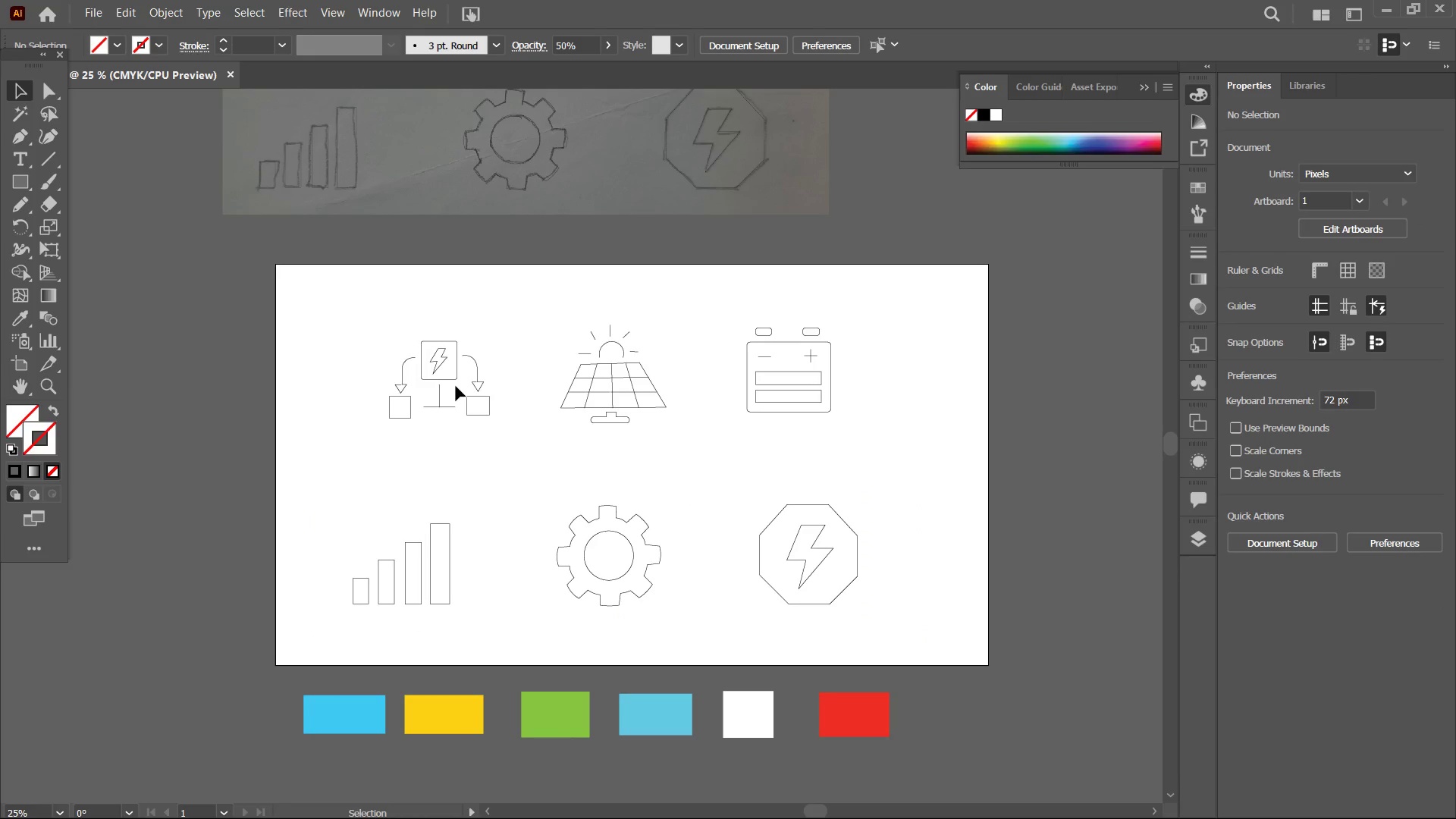 
wait(15.92)
 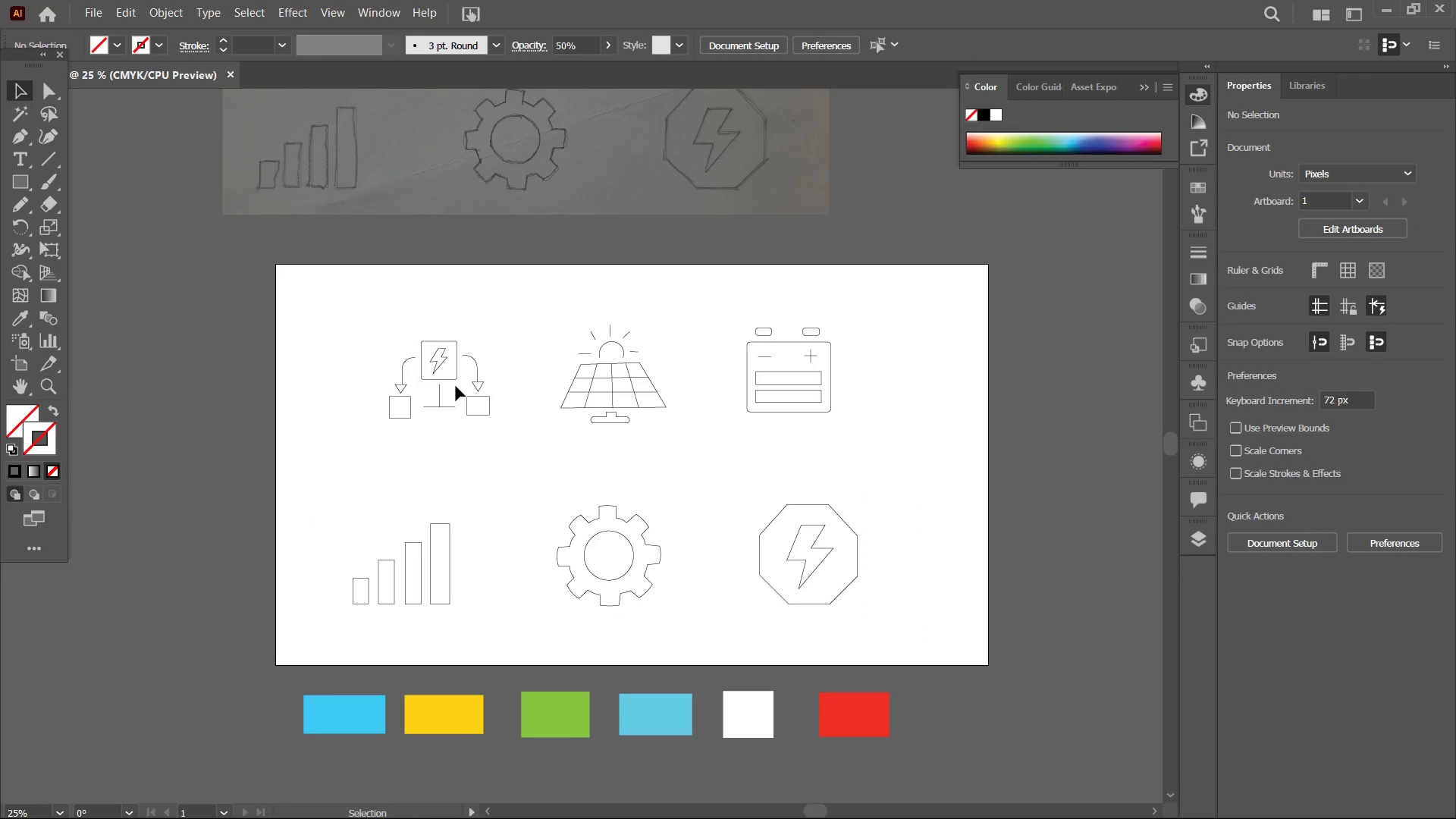 
left_click_drag(start_coordinate=[369, 297], to_coordinate=[916, 452])
 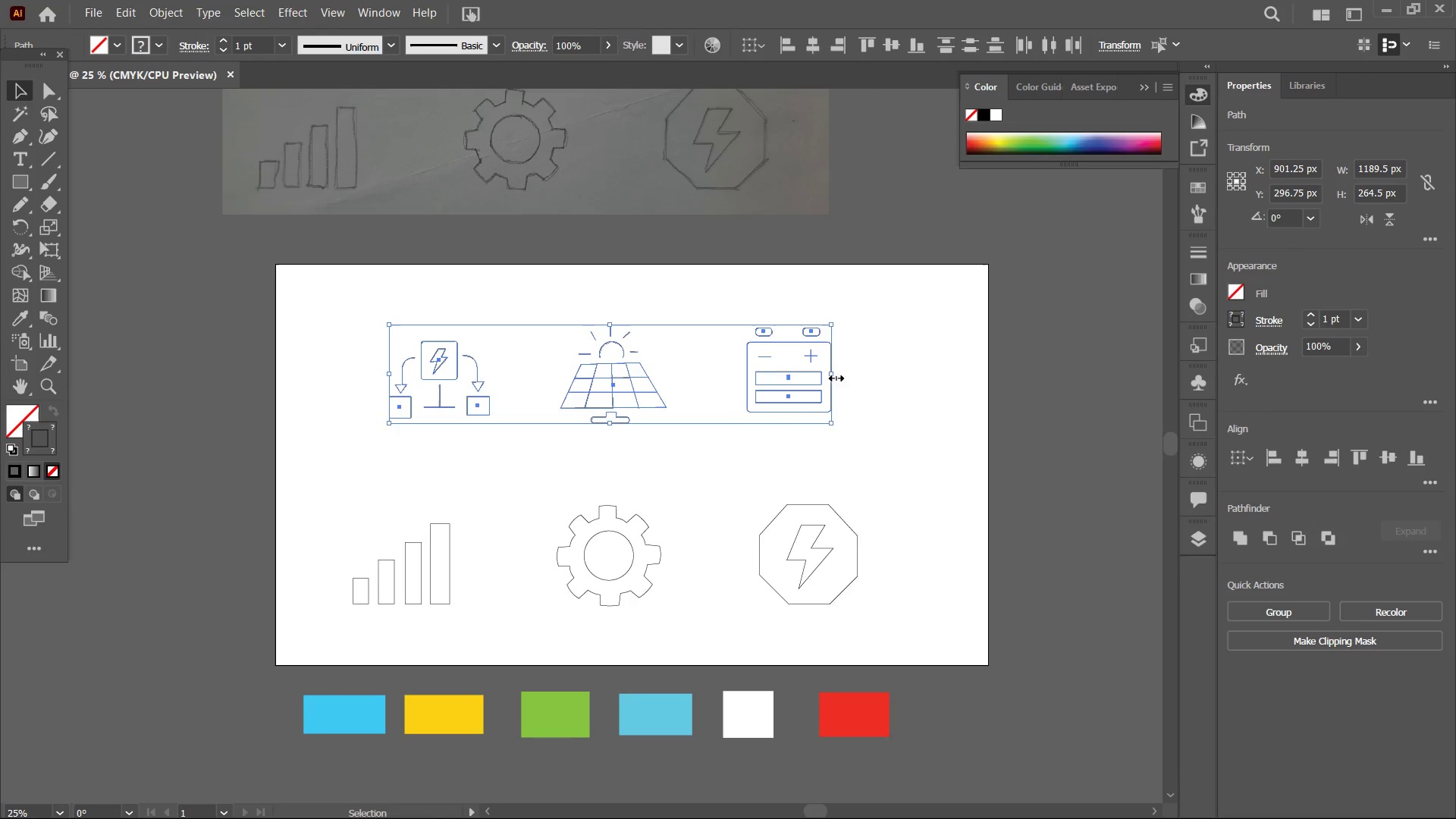 
left_click_drag(start_coordinate=[831, 375], to_coordinate=[693, 388])
 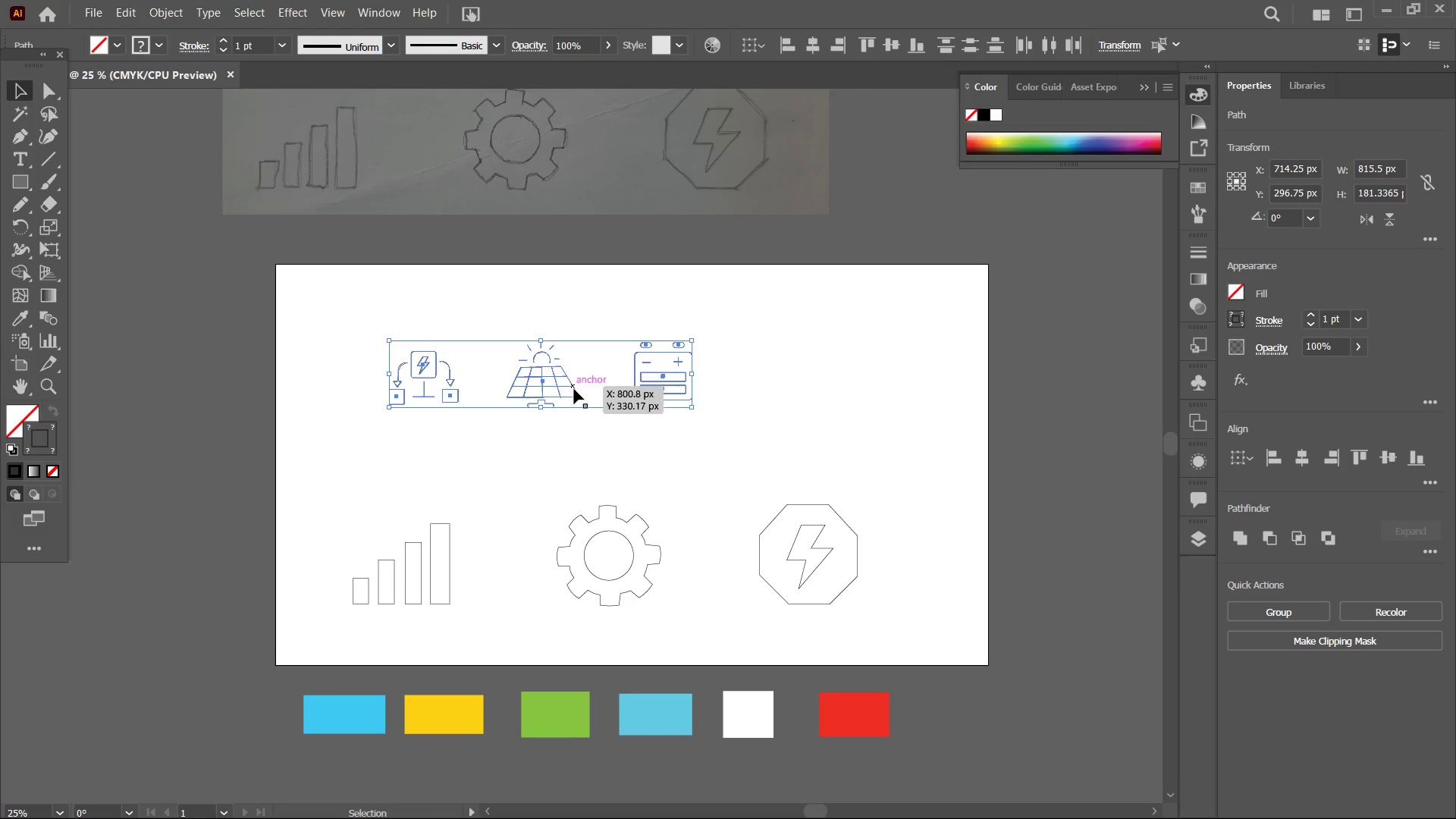 
hold_key(key=ShiftLeft, duration=1.64)
 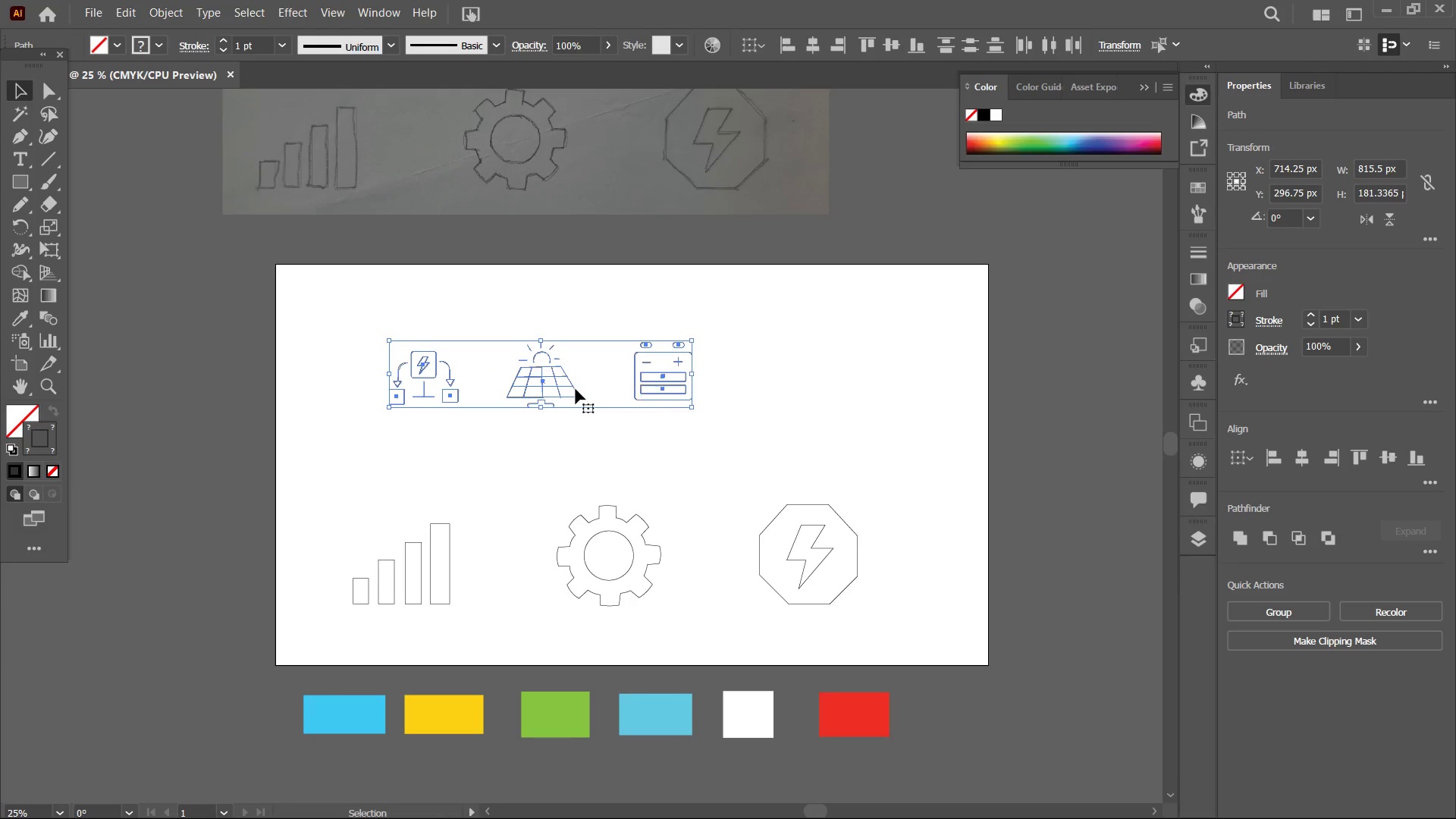 
left_click_drag(start_coordinate=[576, 389], to_coordinate=[527, 385])
 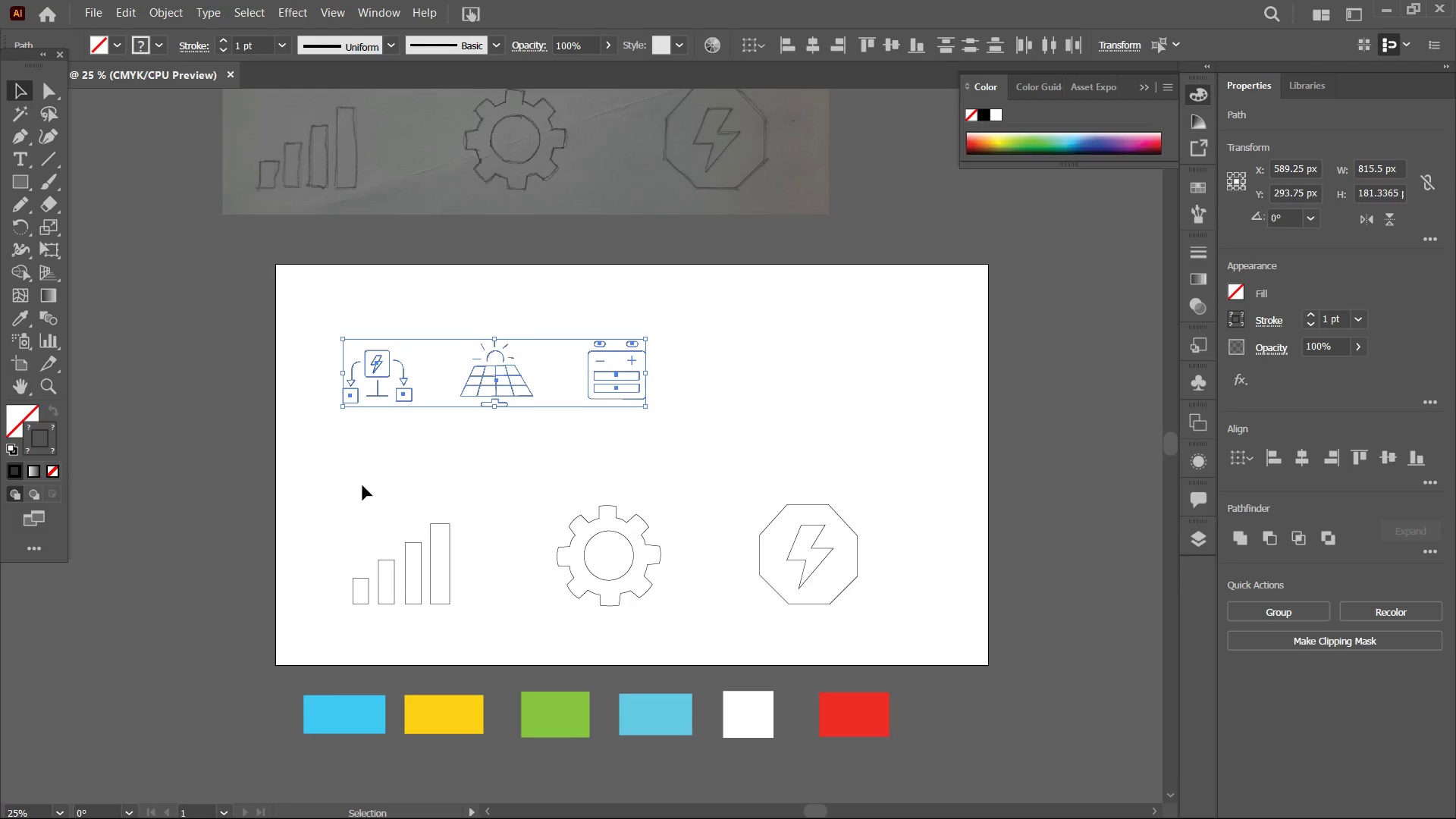 
left_click_drag(start_coordinate=[357, 494], to_coordinate=[883, 624])
 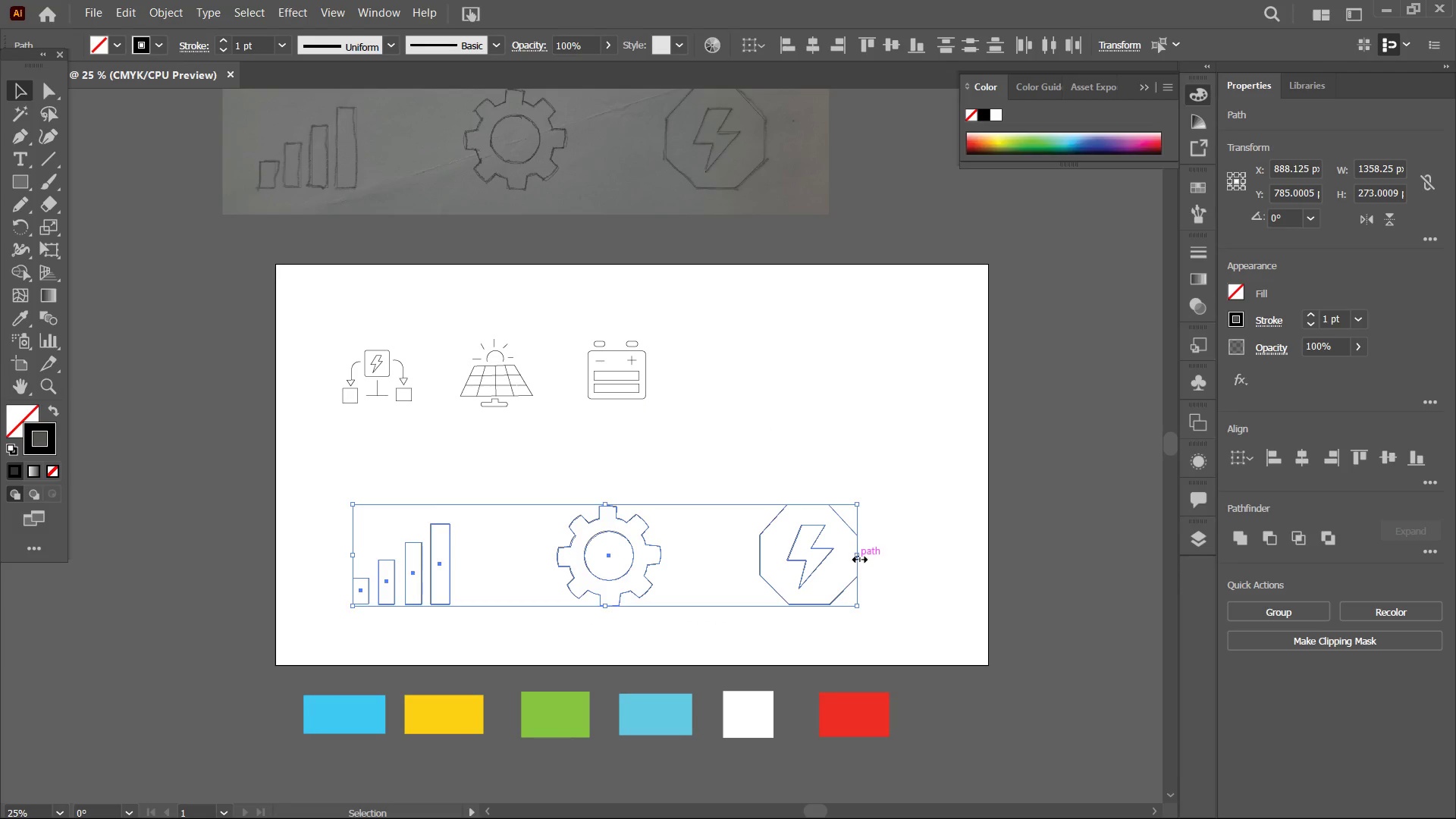 
left_click_drag(start_coordinate=[858, 557], to_coordinate=[678, 563])
 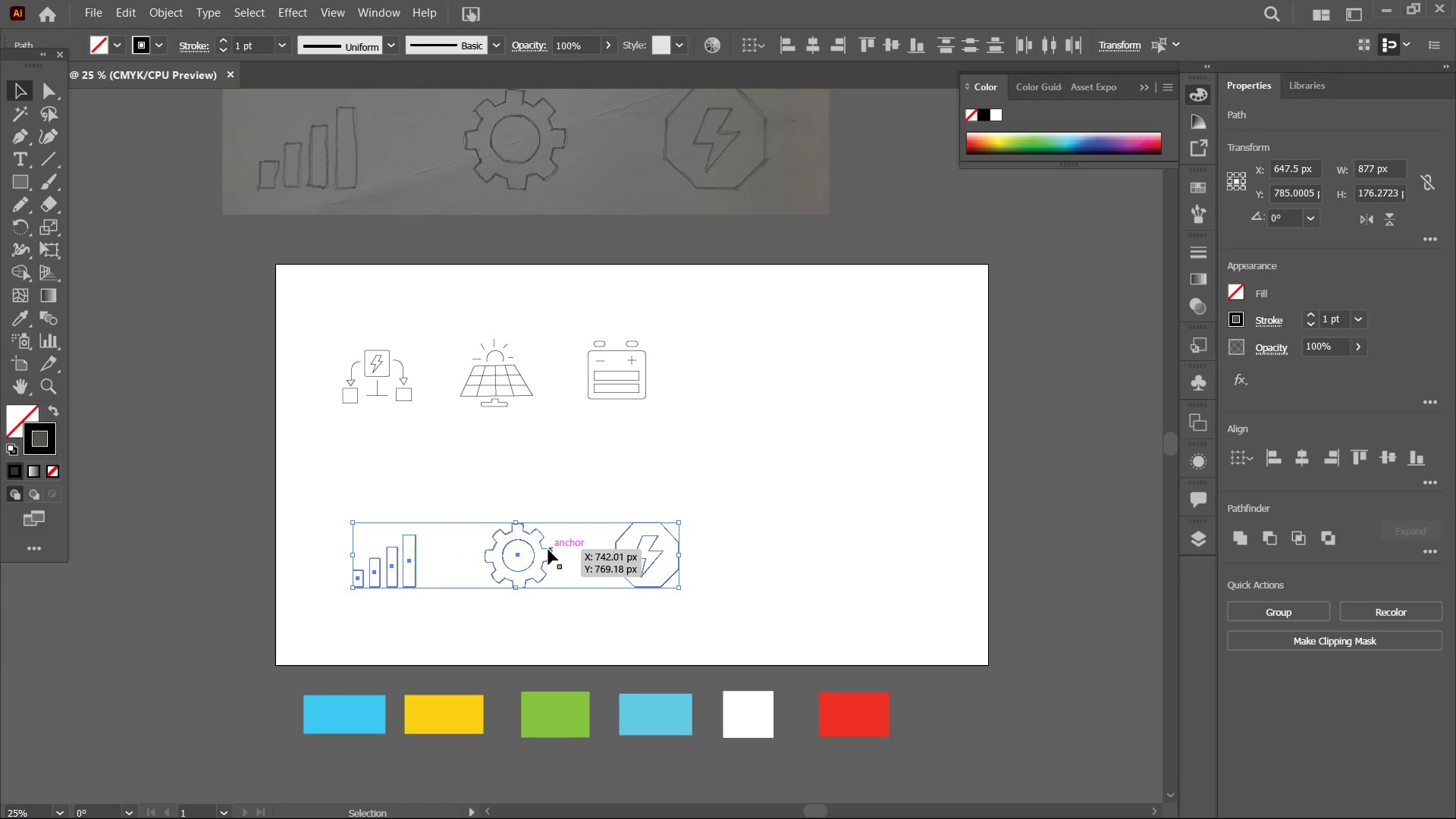 
hold_key(key=ShiftLeft, duration=1.17)
 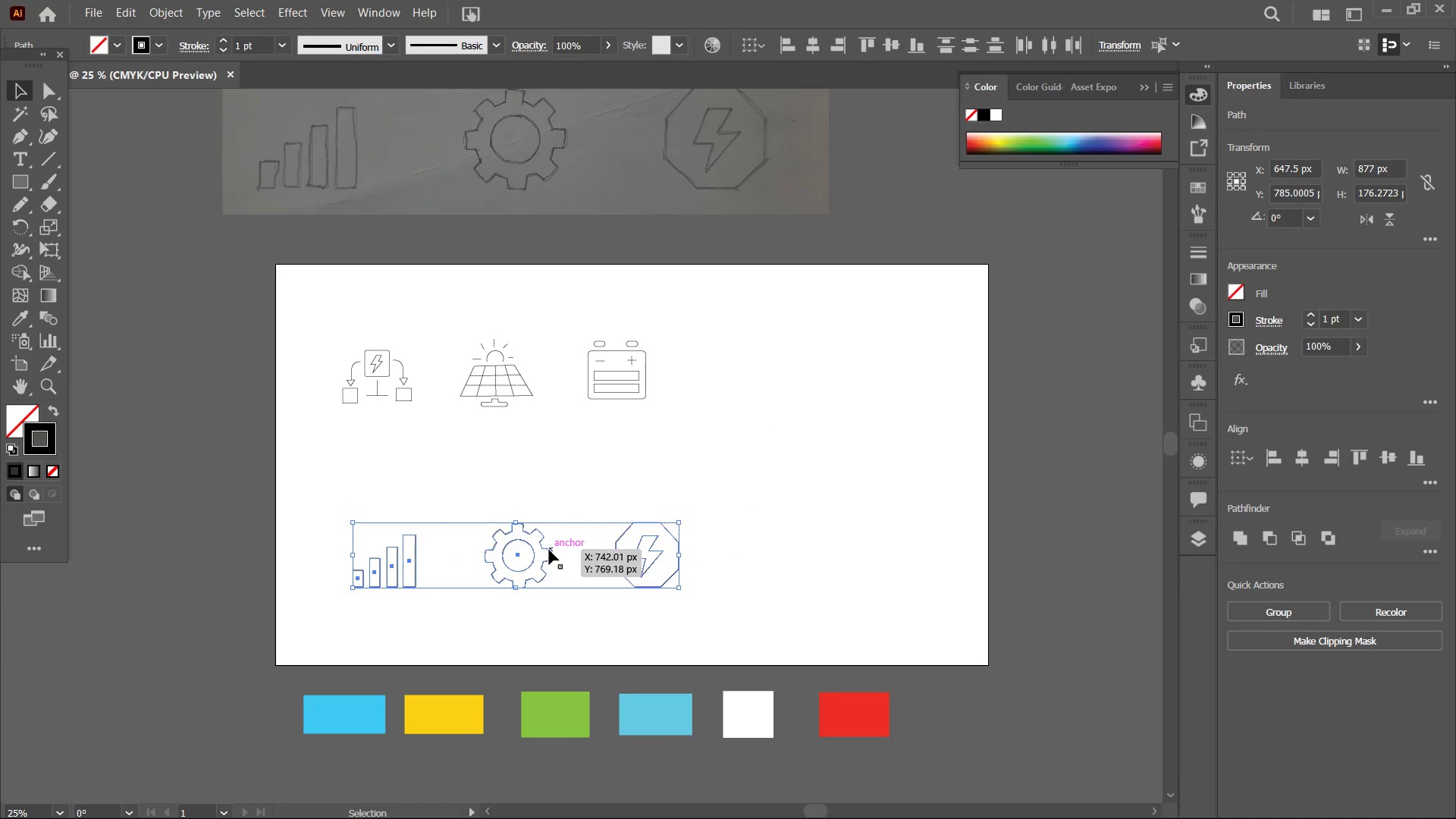 
left_click_drag(start_coordinate=[549, 550], to_coordinate=[879, 361])
 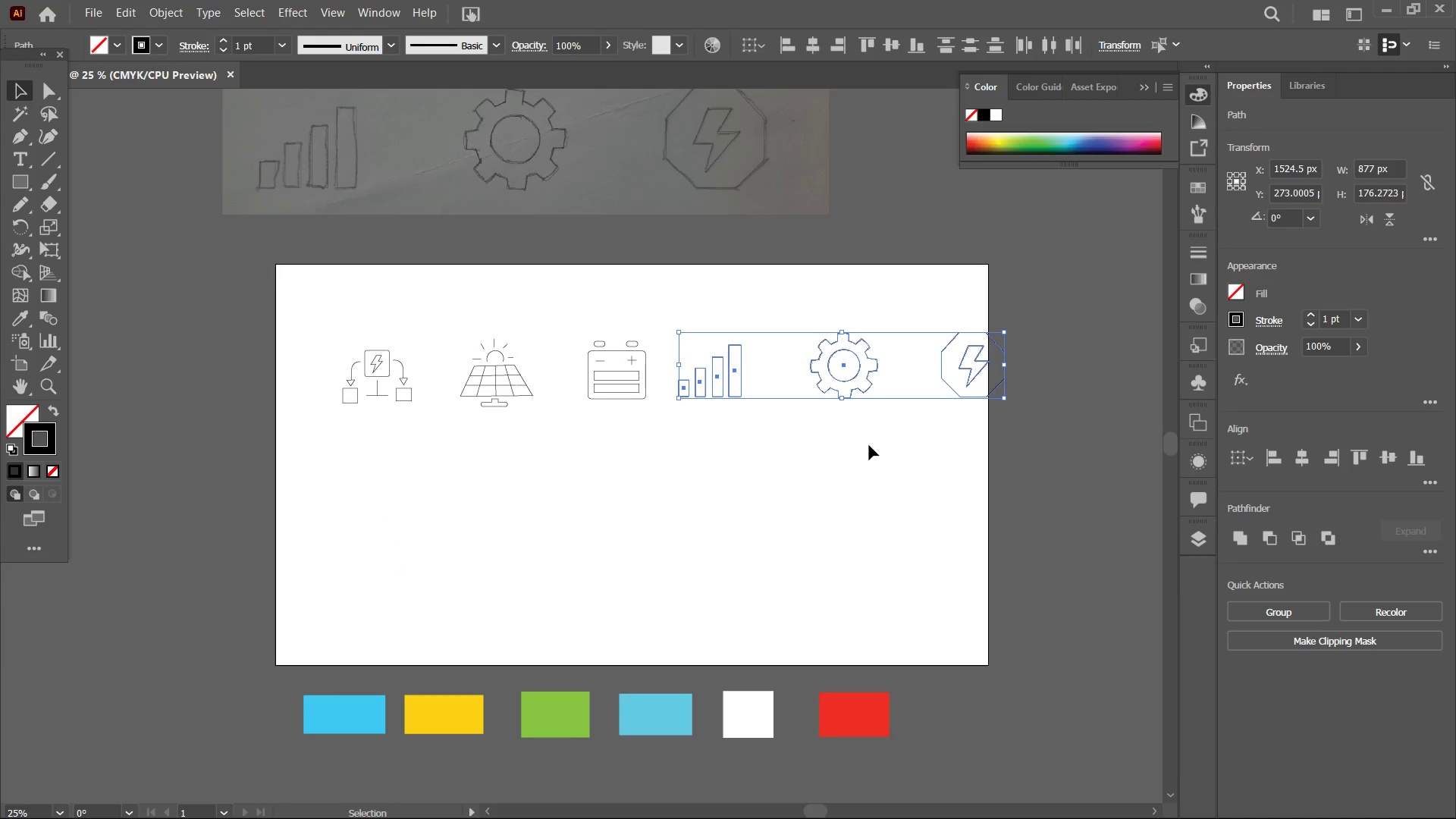 
left_click([868, 446])
 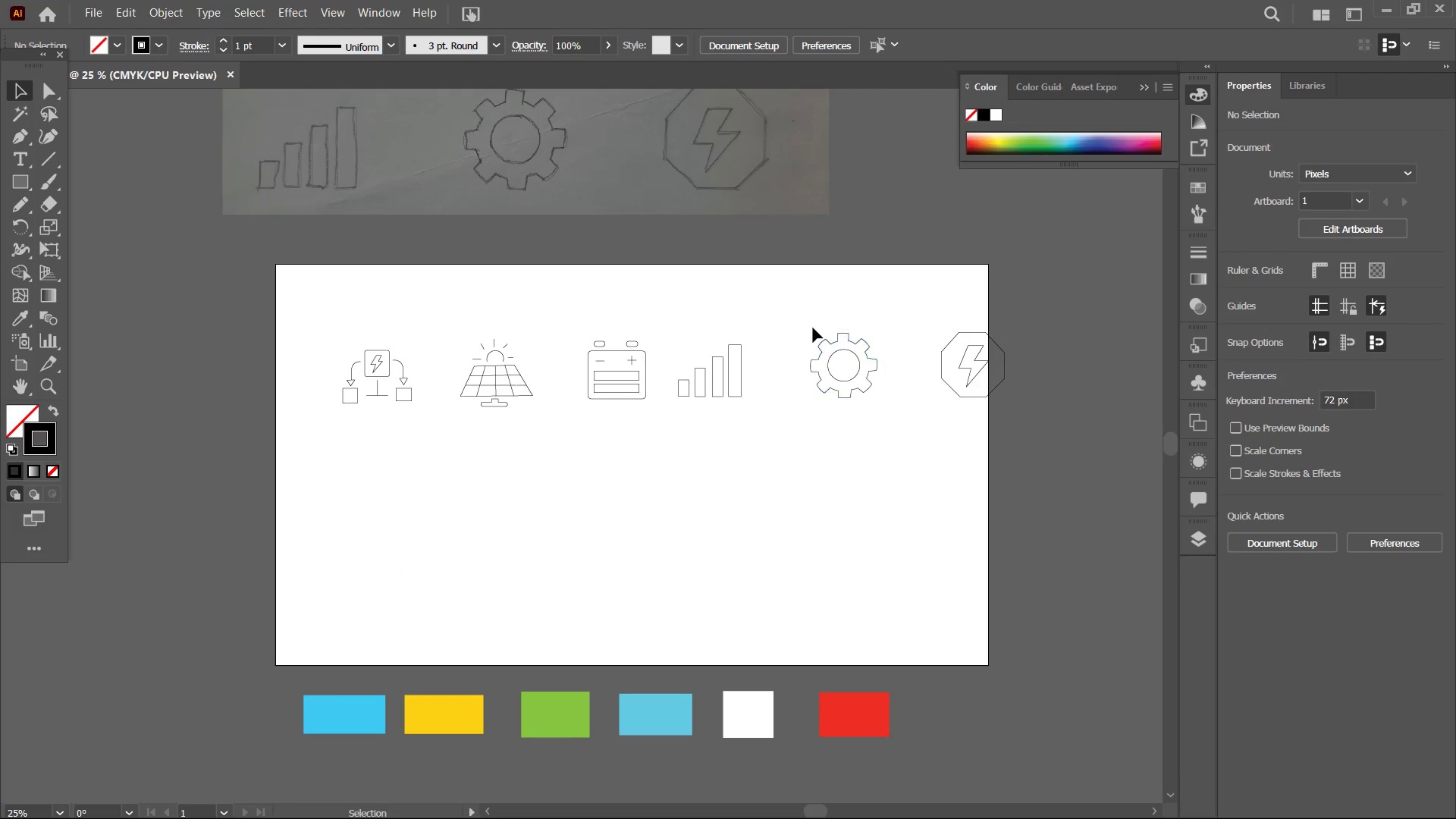 
left_click_drag(start_coordinate=[813, 325], to_coordinate=[1084, 446])
 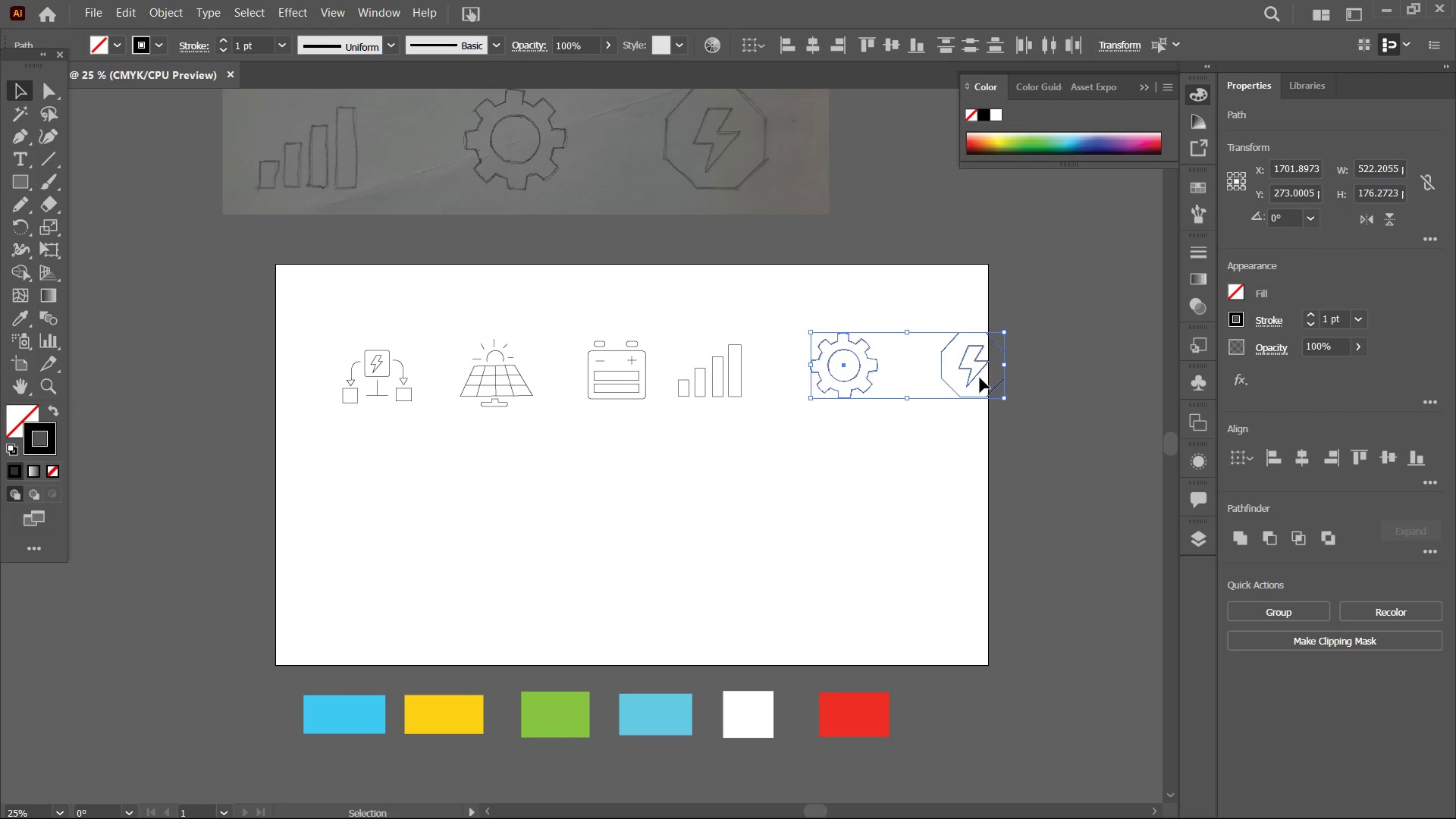 
left_click_drag(start_coordinate=[980, 377], to_coordinate=[943, 381])
 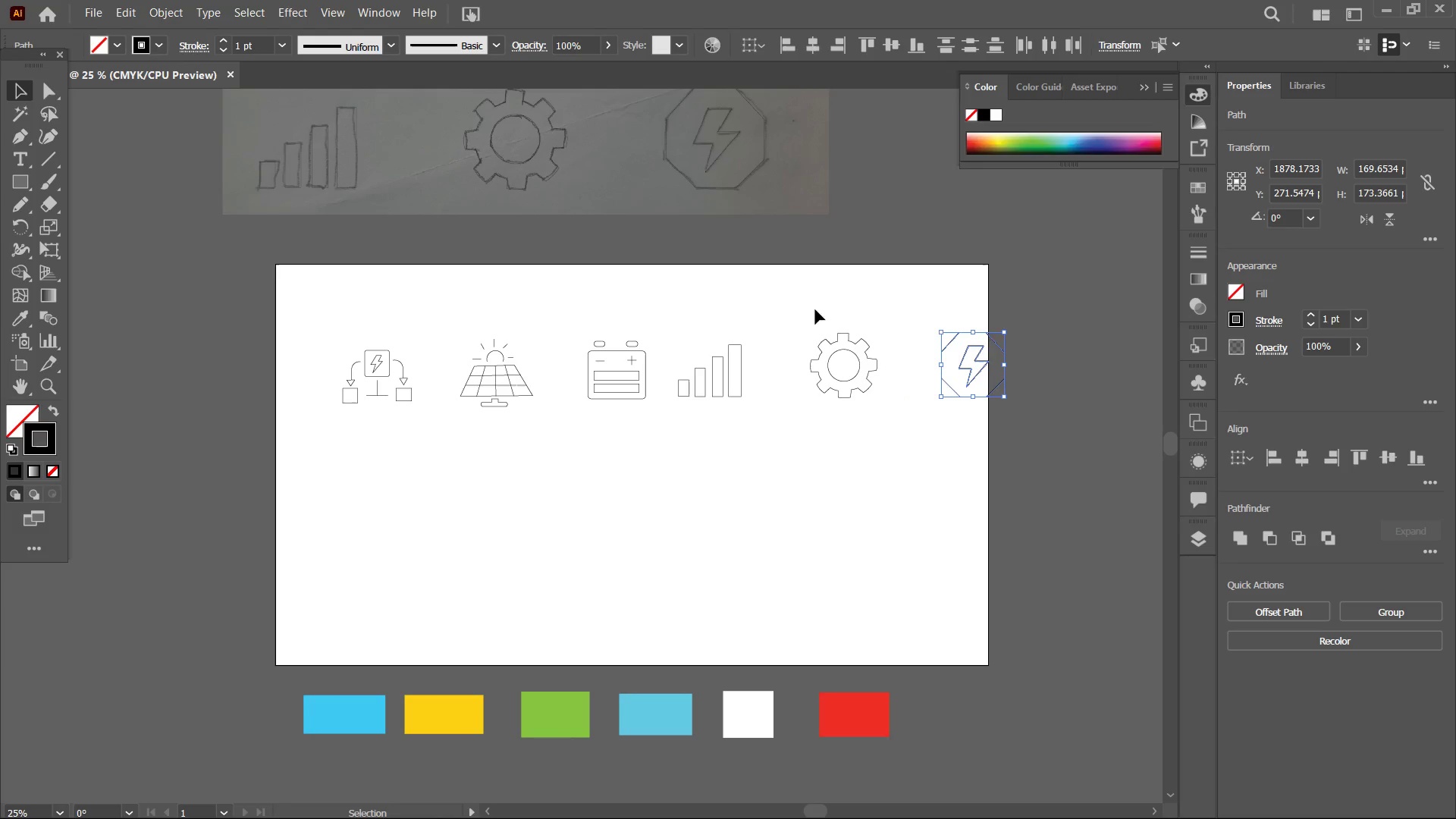 
left_click_drag(start_coordinate=[820, 324], to_coordinate=[1009, 442])
 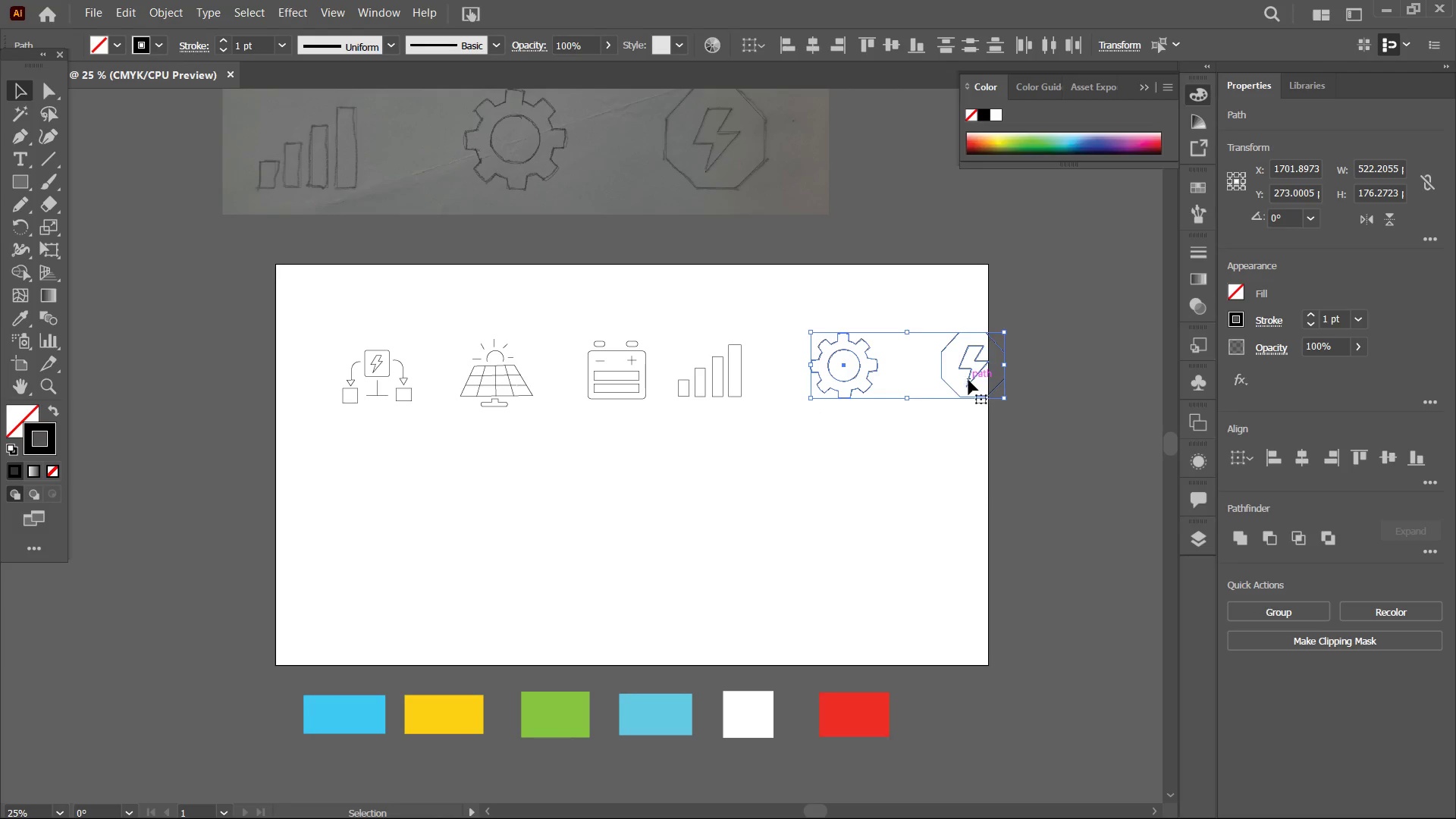 
left_click_drag(start_coordinate=[968, 380], to_coordinate=[931, 384])
 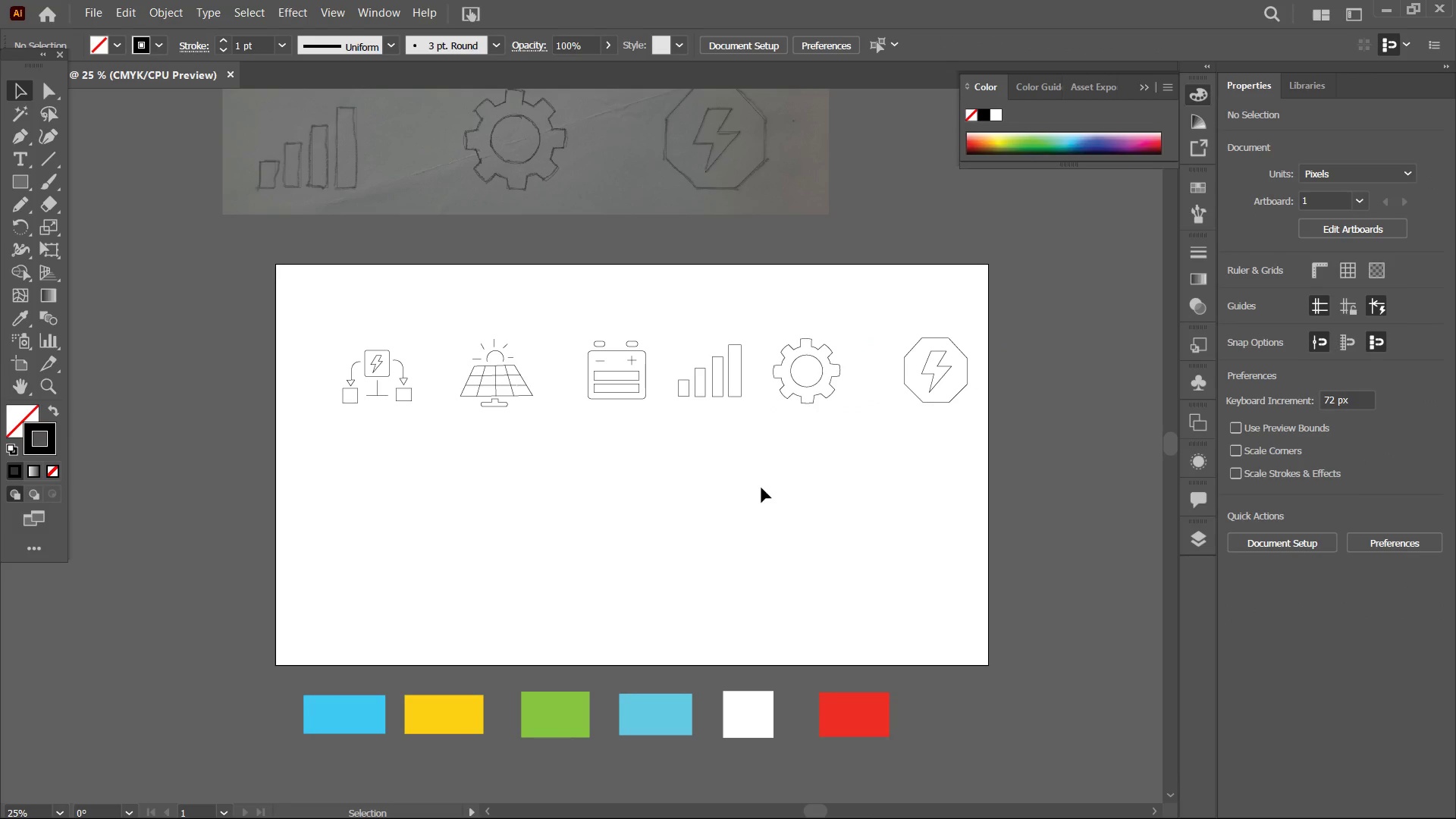 
wait(20.98)
 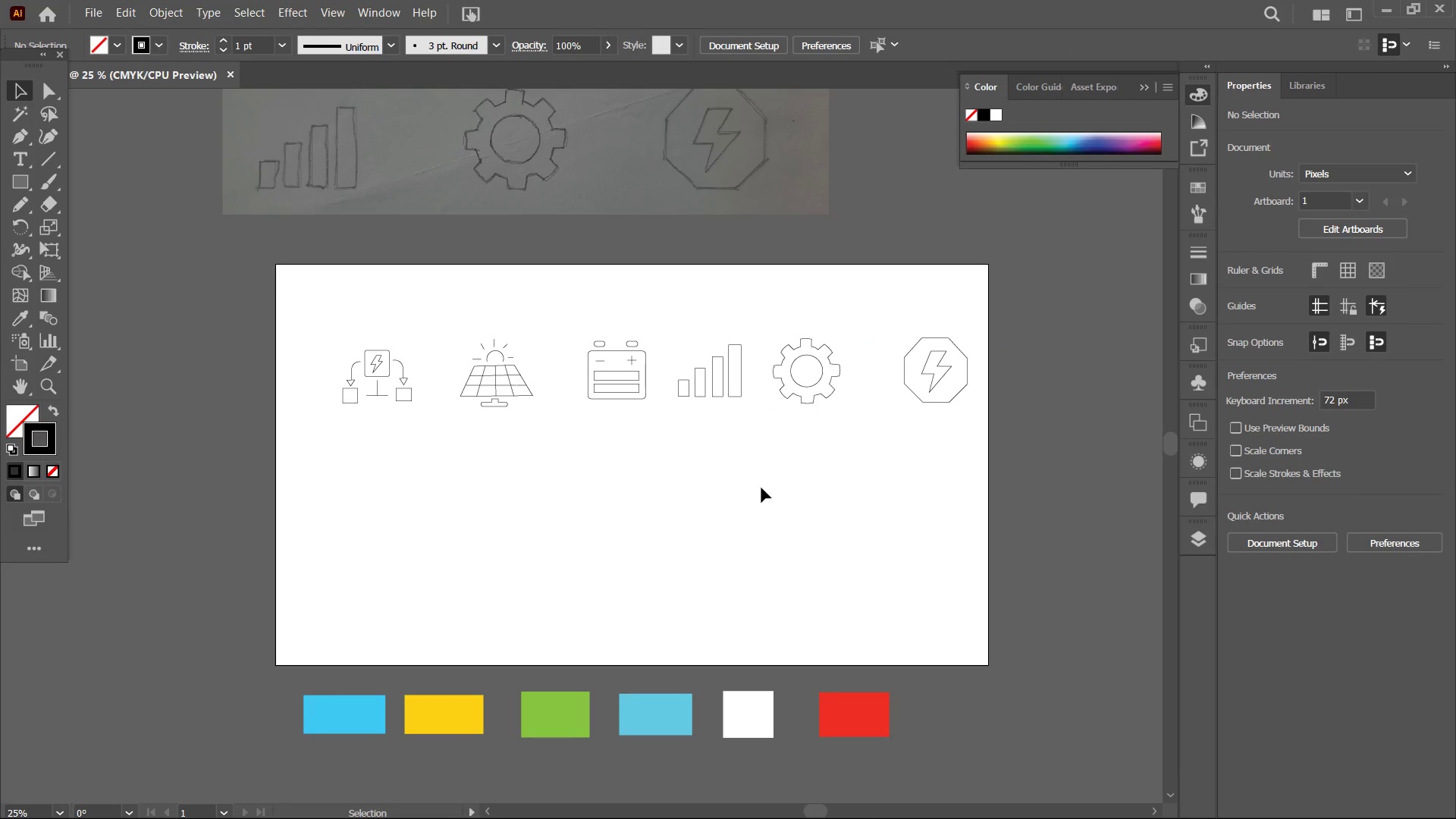 
mouse_move([8, 388])
 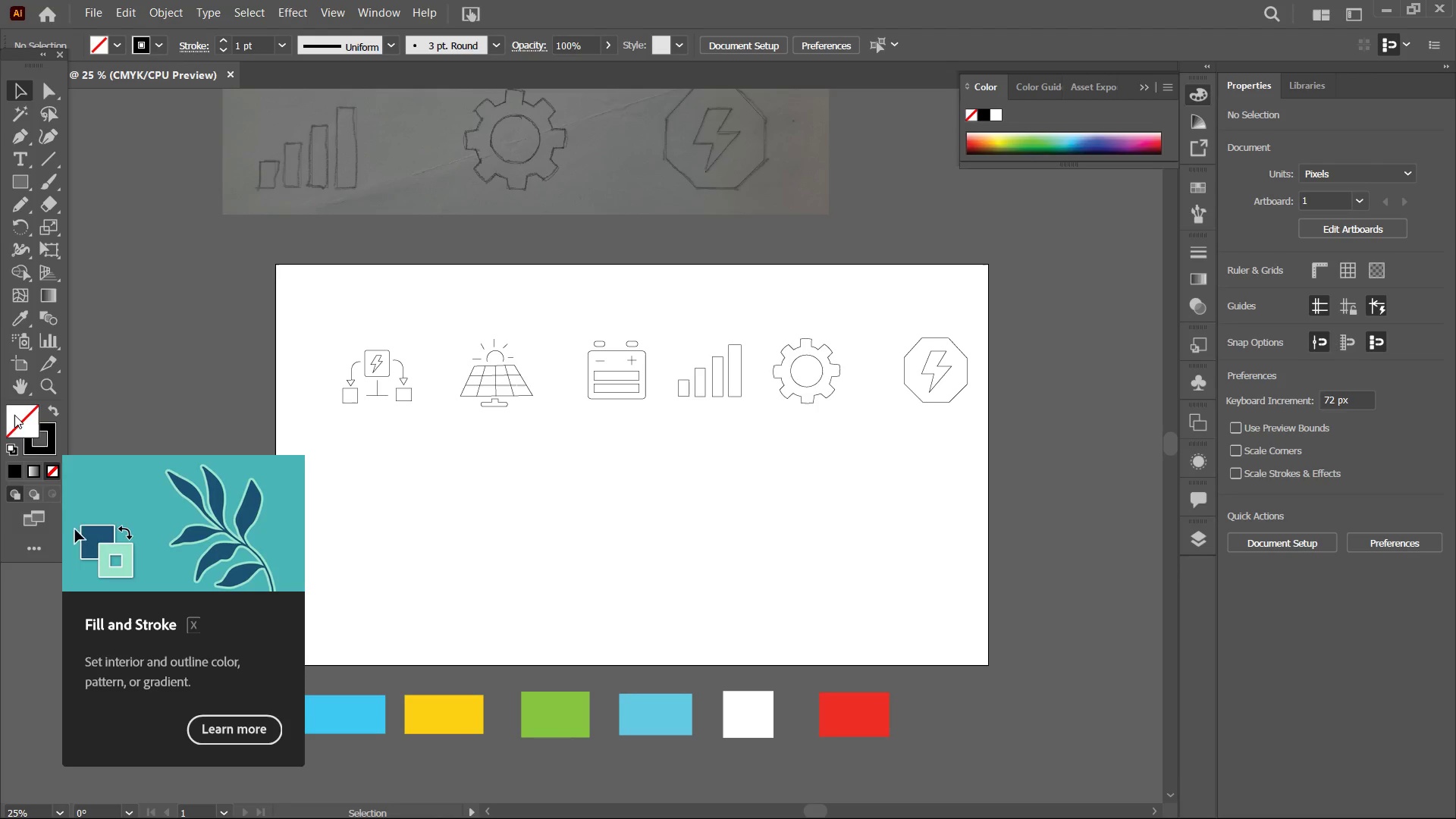 
left_click([7, 464])
 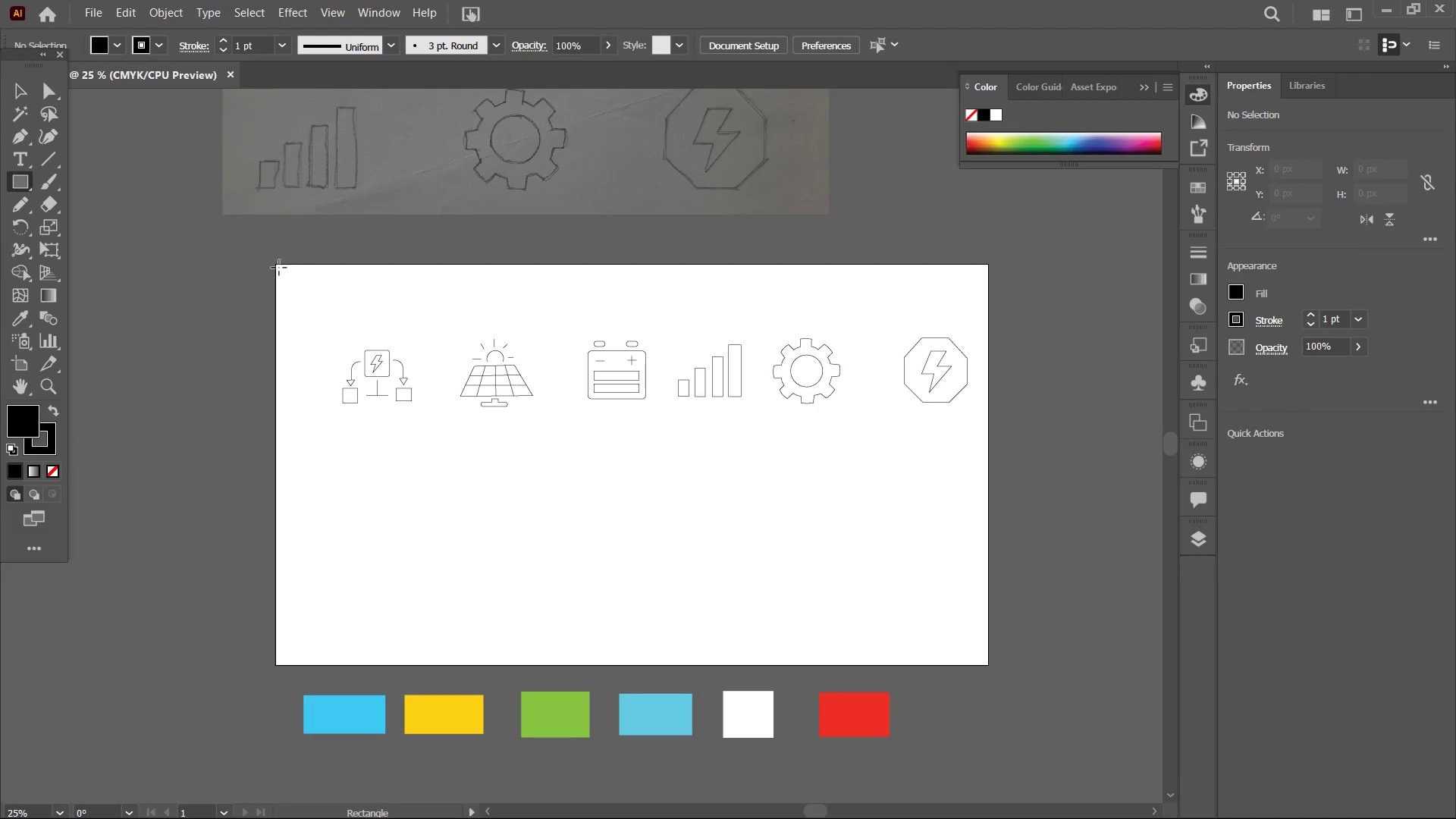 
left_click_drag(start_coordinate=[278, 265], to_coordinate=[993, 667])
 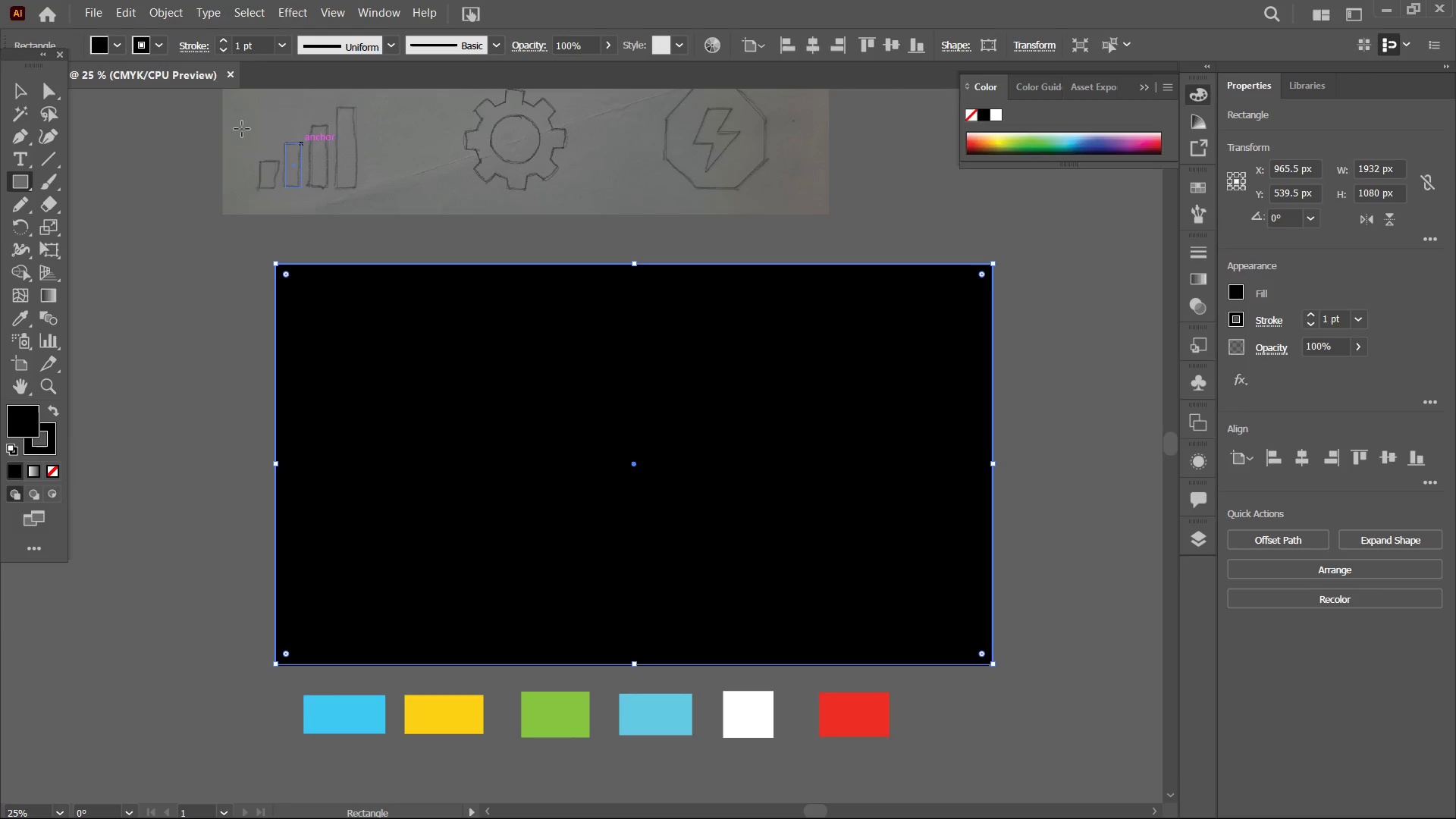 
right_click([573, 474])
 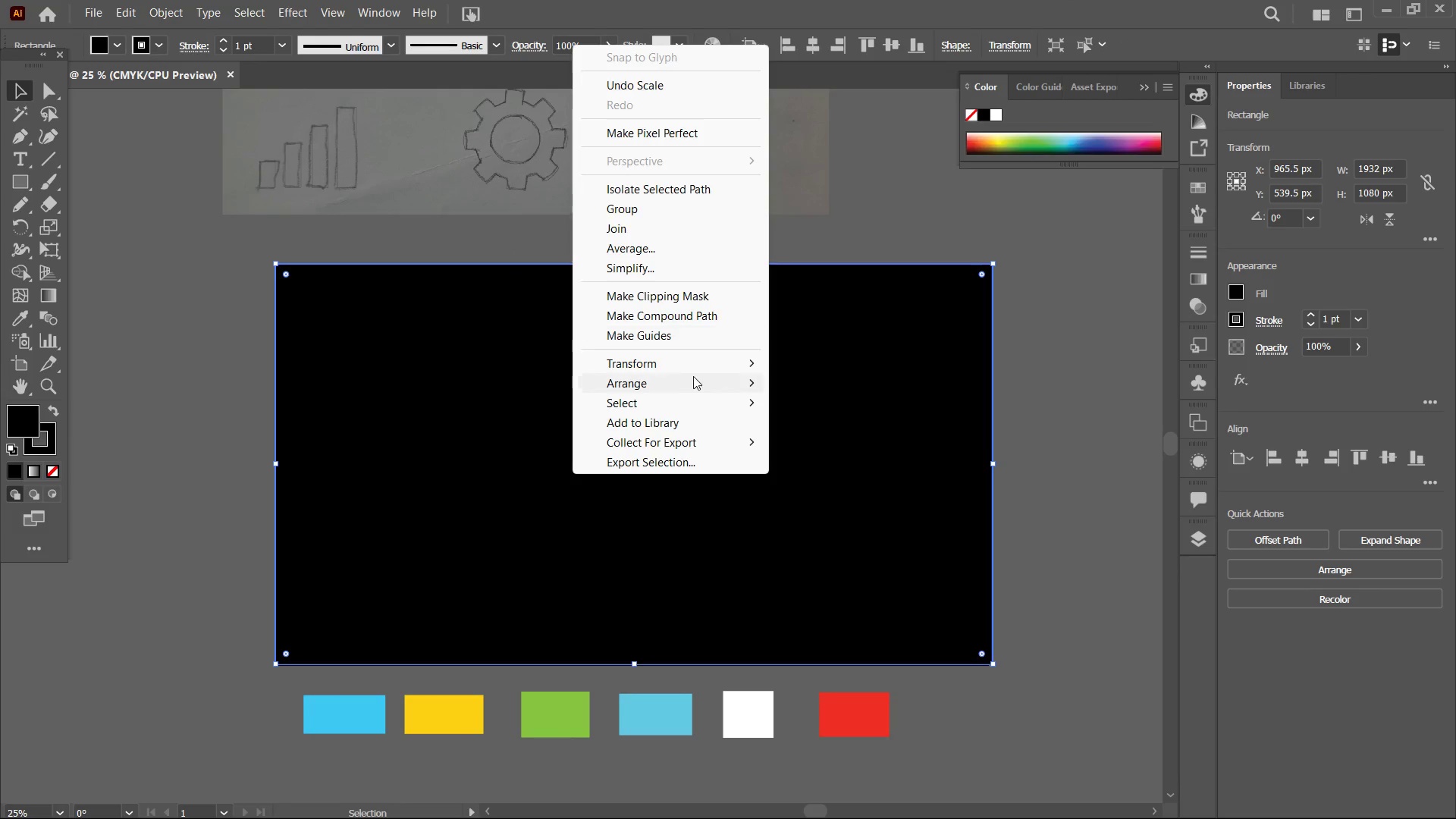 
left_click([695, 383])
 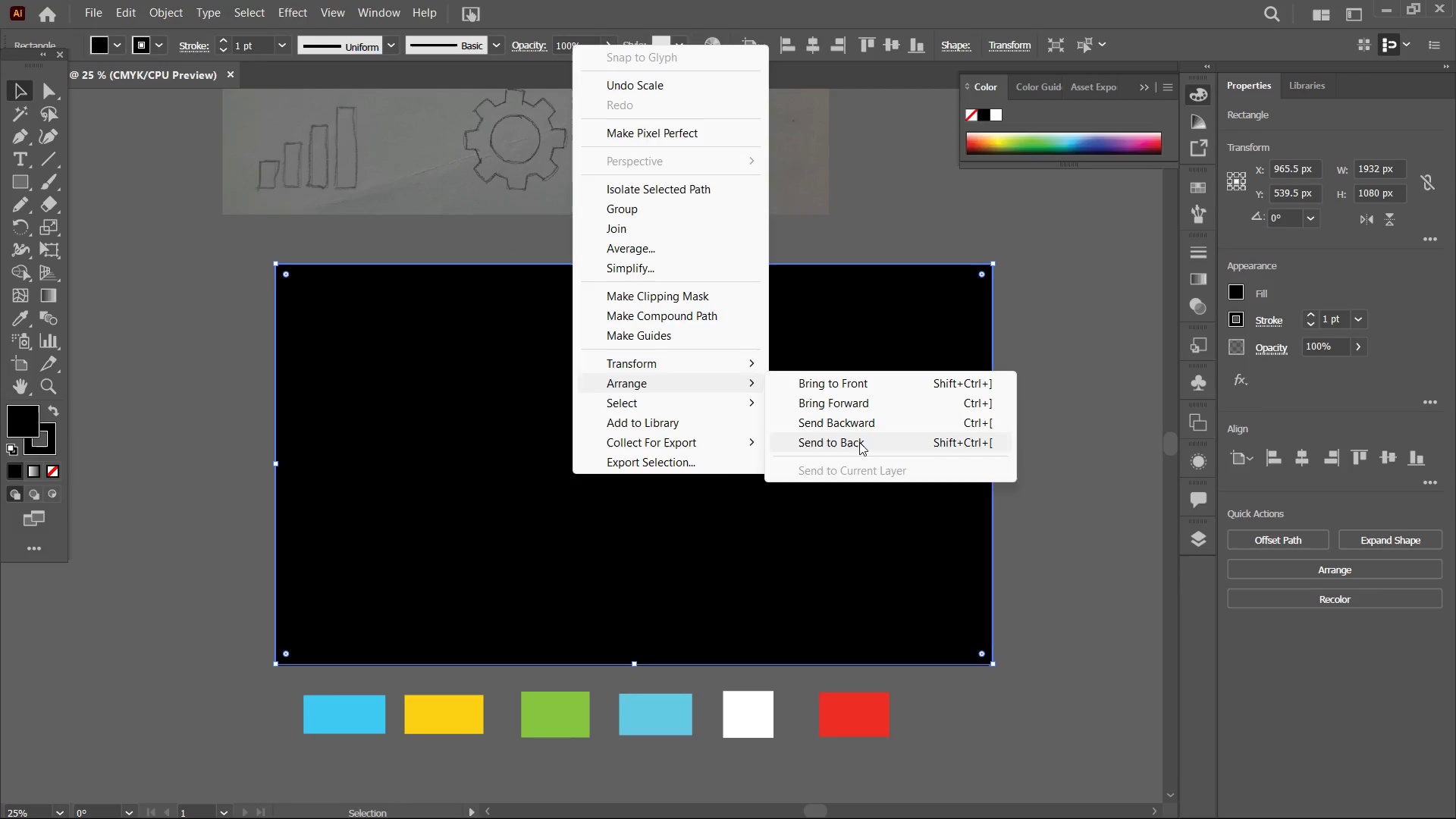 
double_click([861, 443])
 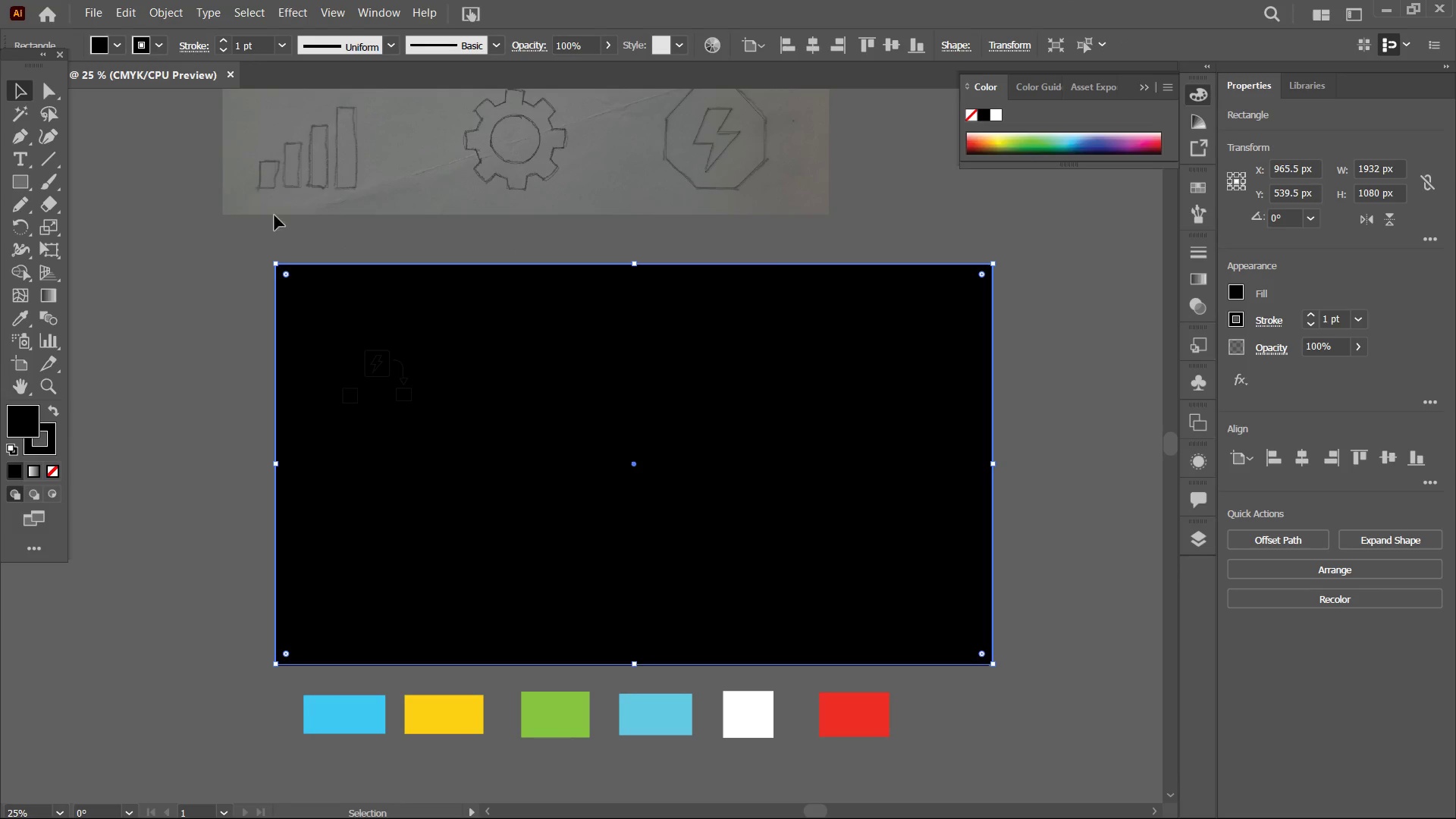 
left_click([174, 17])
 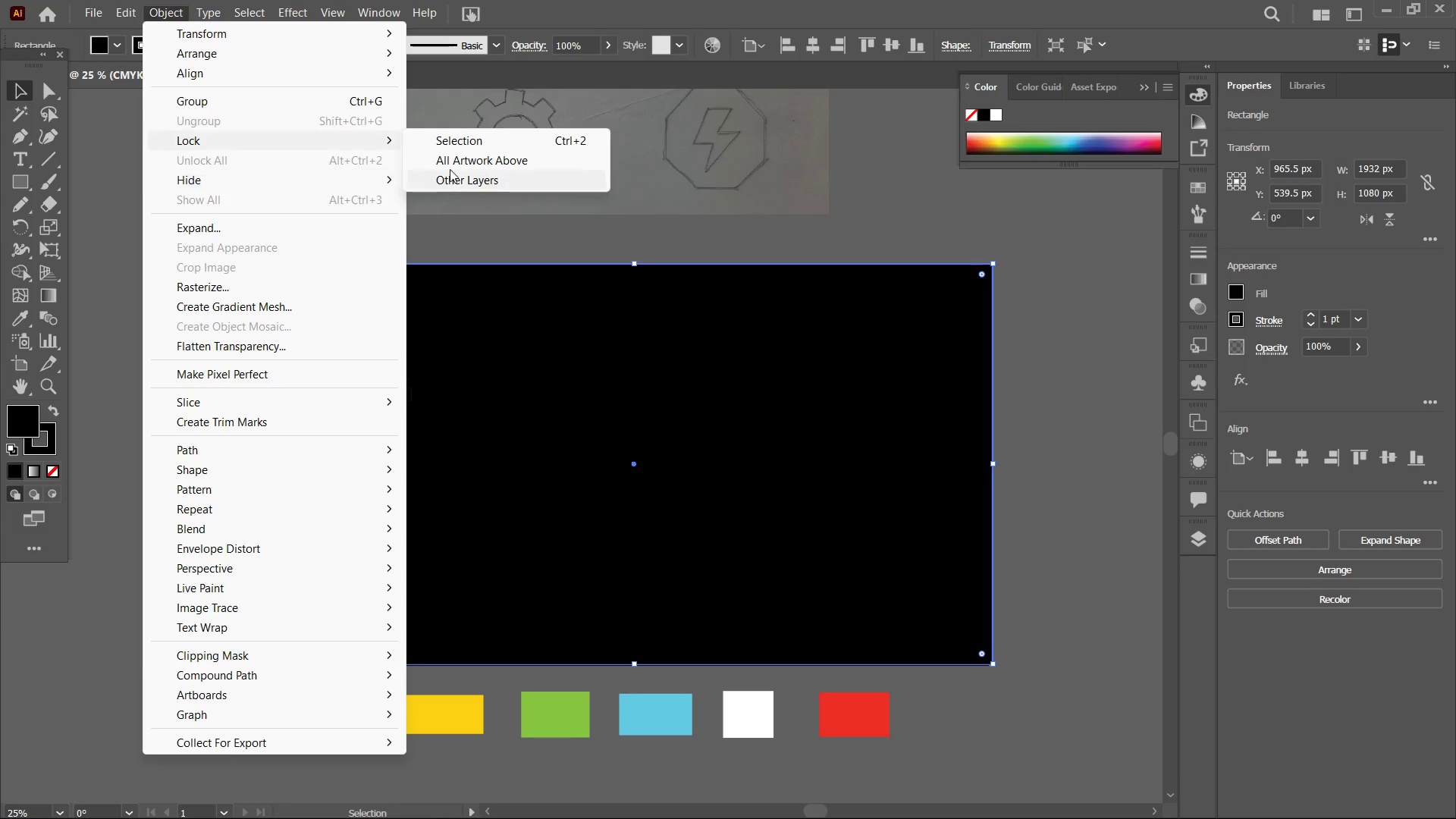 
left_click([463, 145])
 